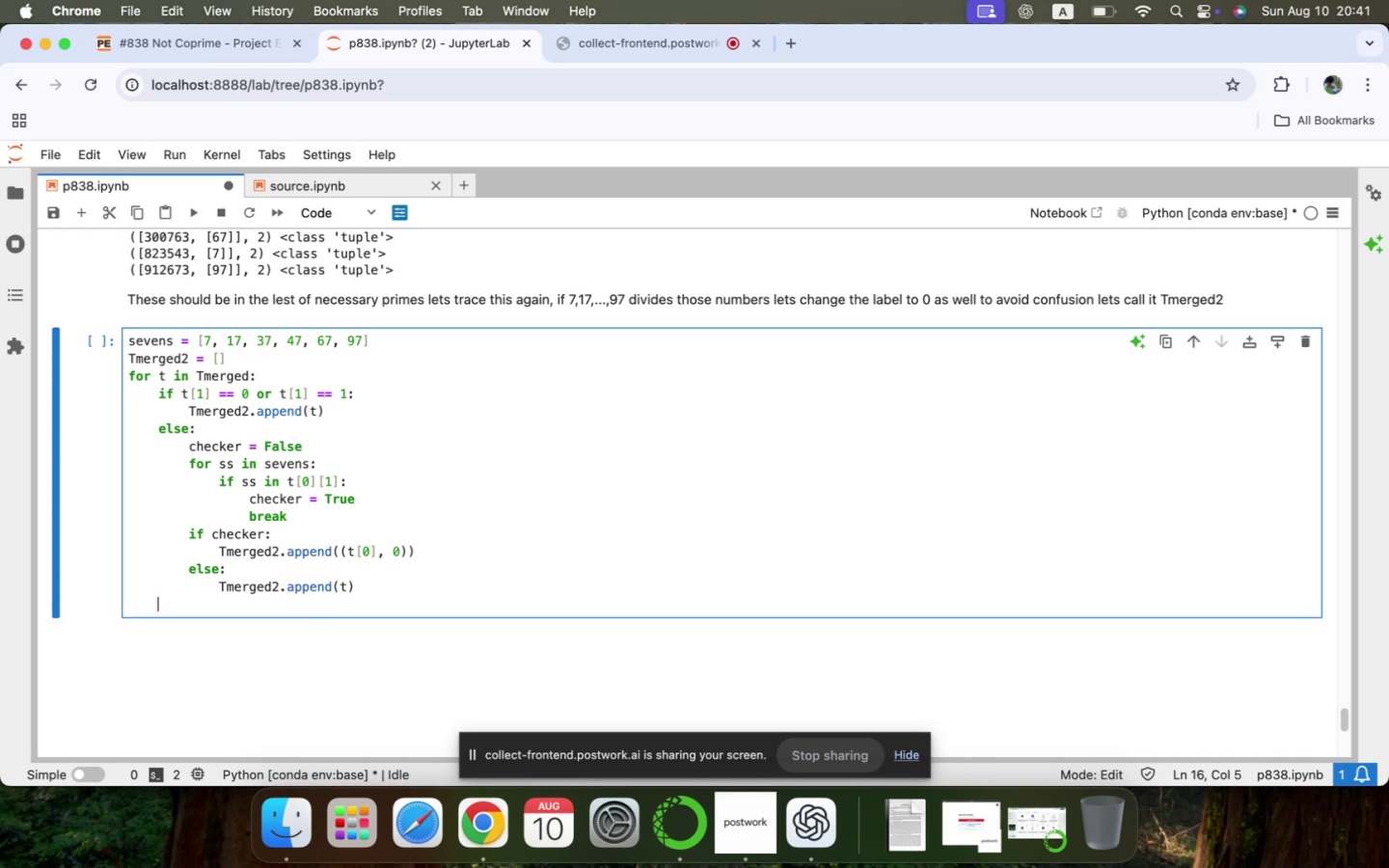 
key(ArrowRight)
 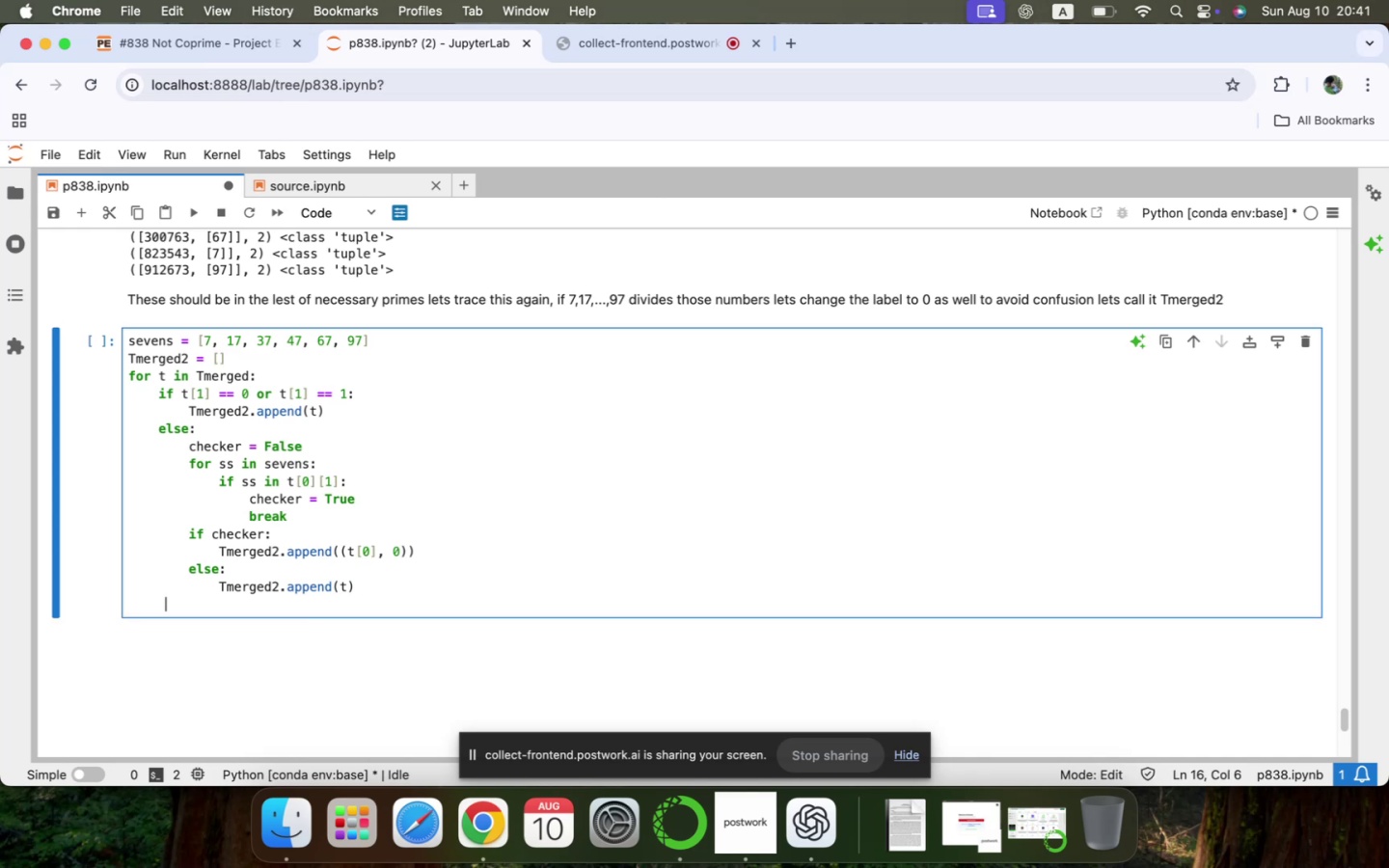 
hold_key(key=ArrowRight, duration=1.51)
 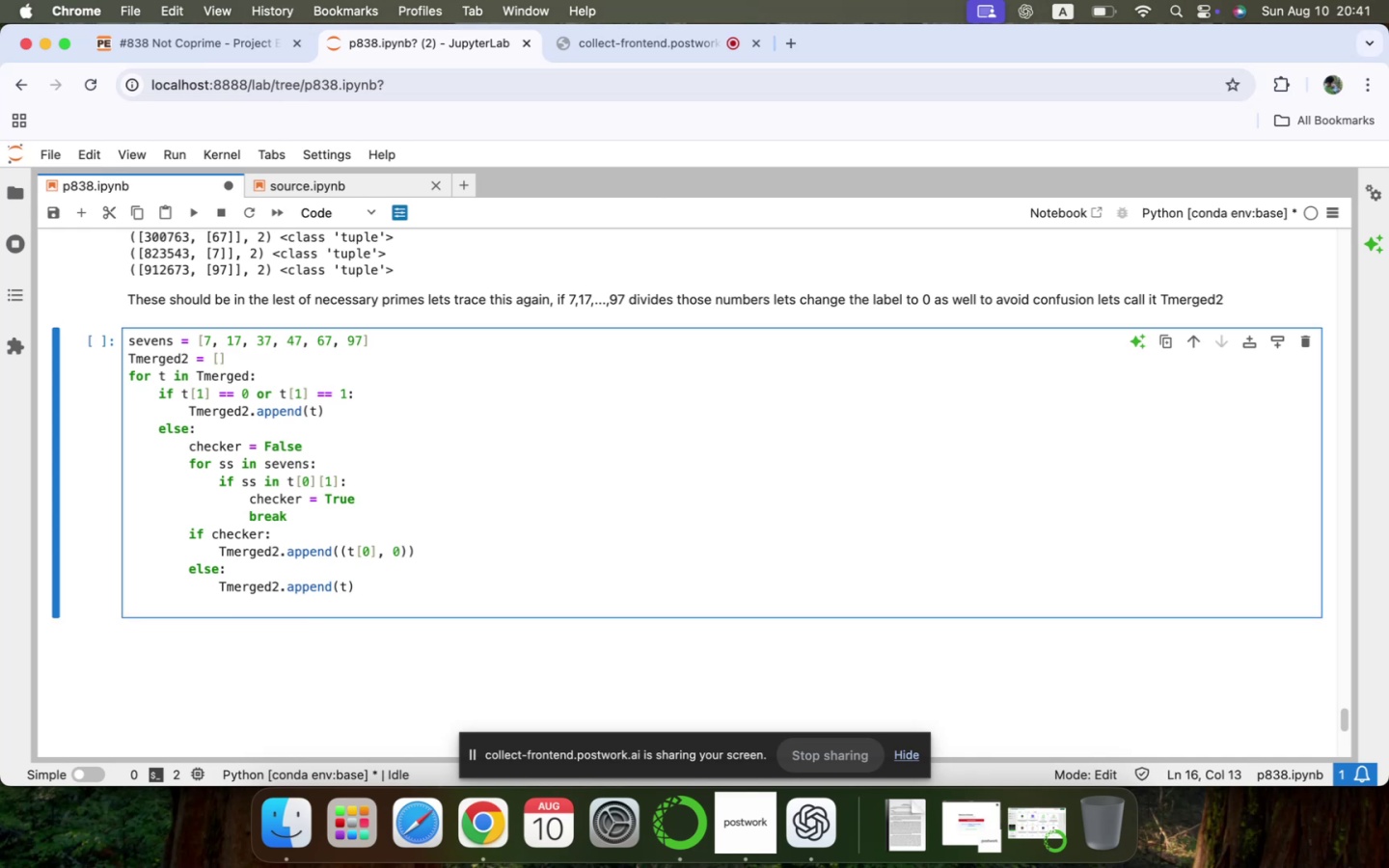 
key(Backspace)
 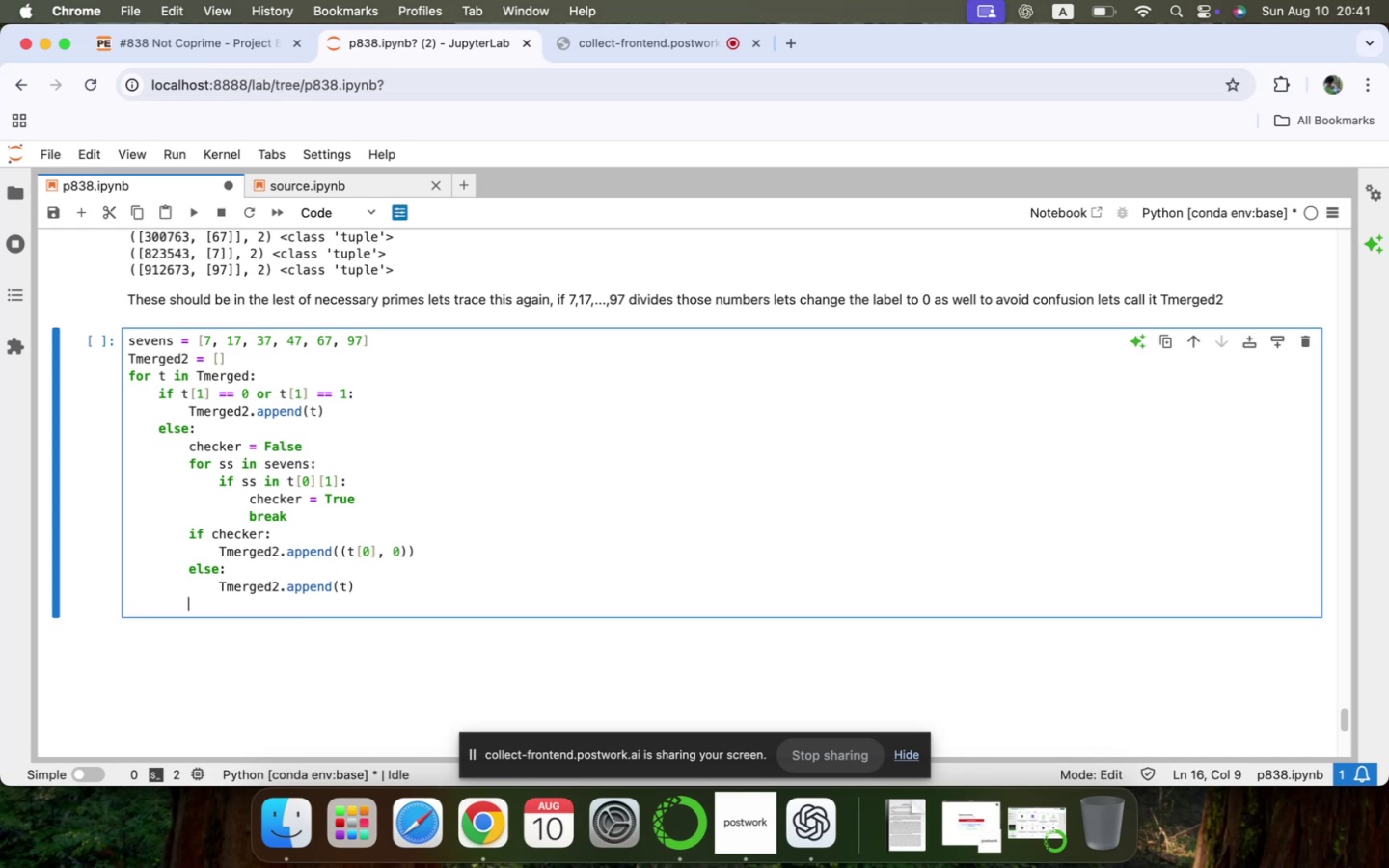 
key(Backspace)
 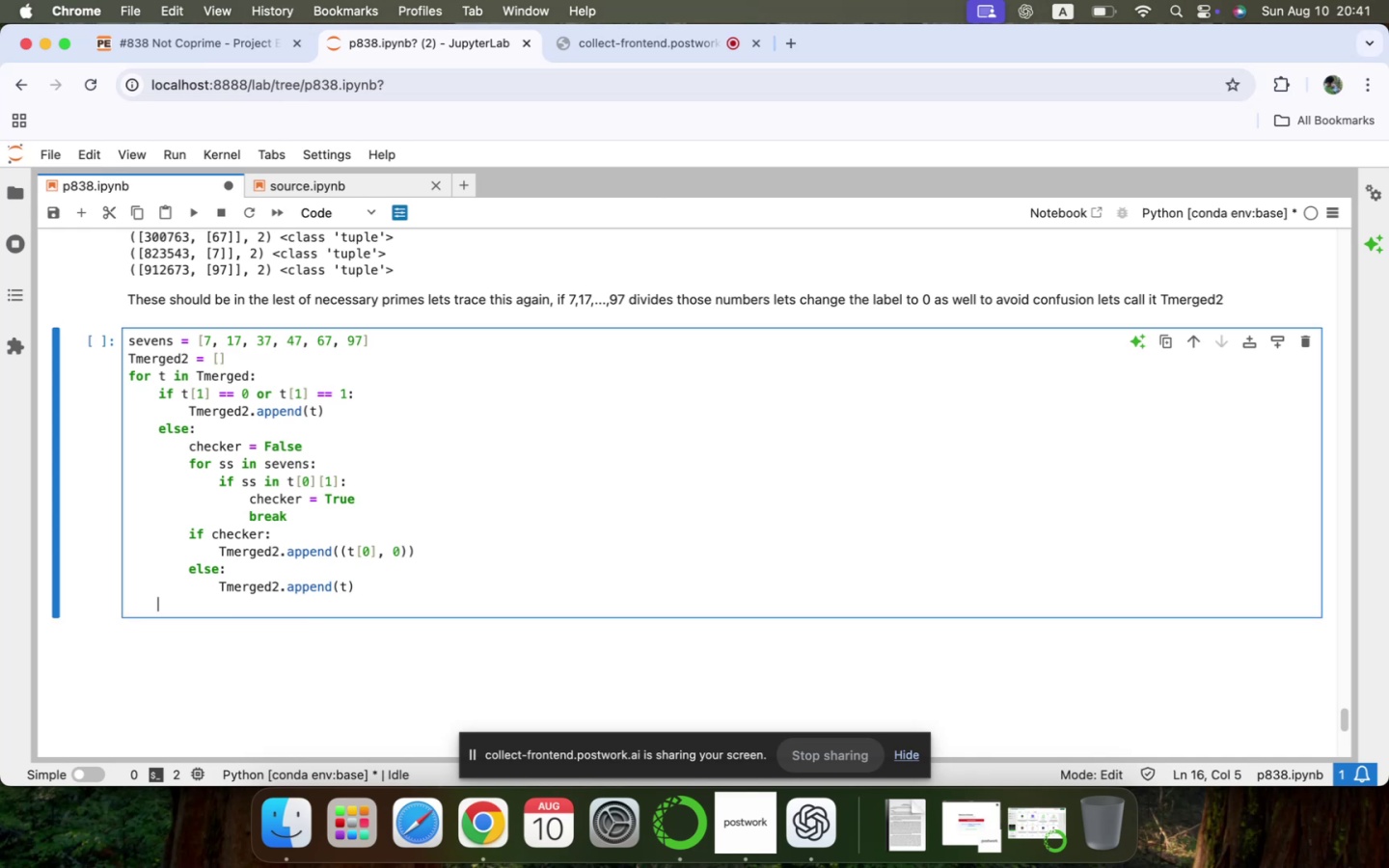 
key(Backspace)
 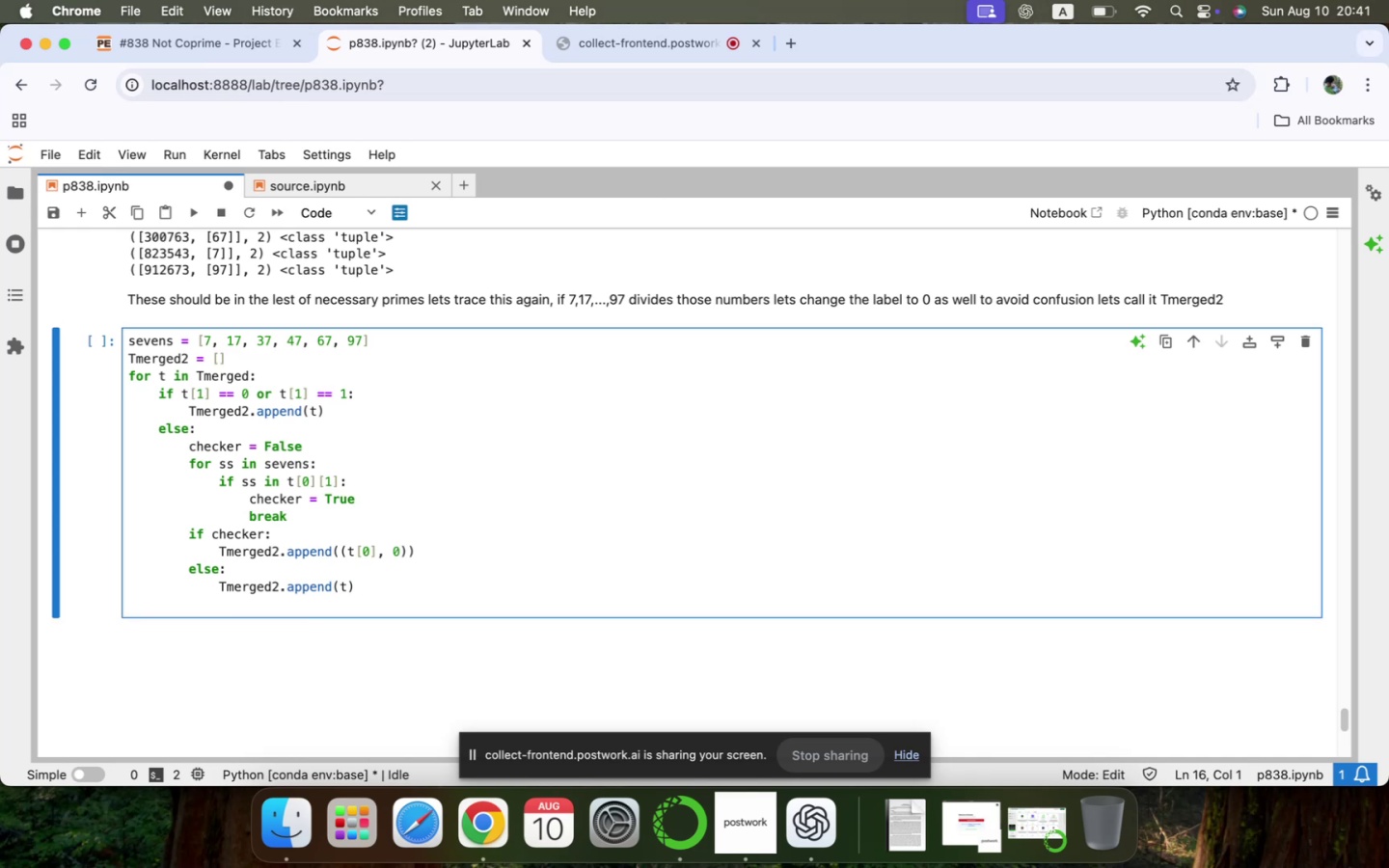 
key(Backspace)
 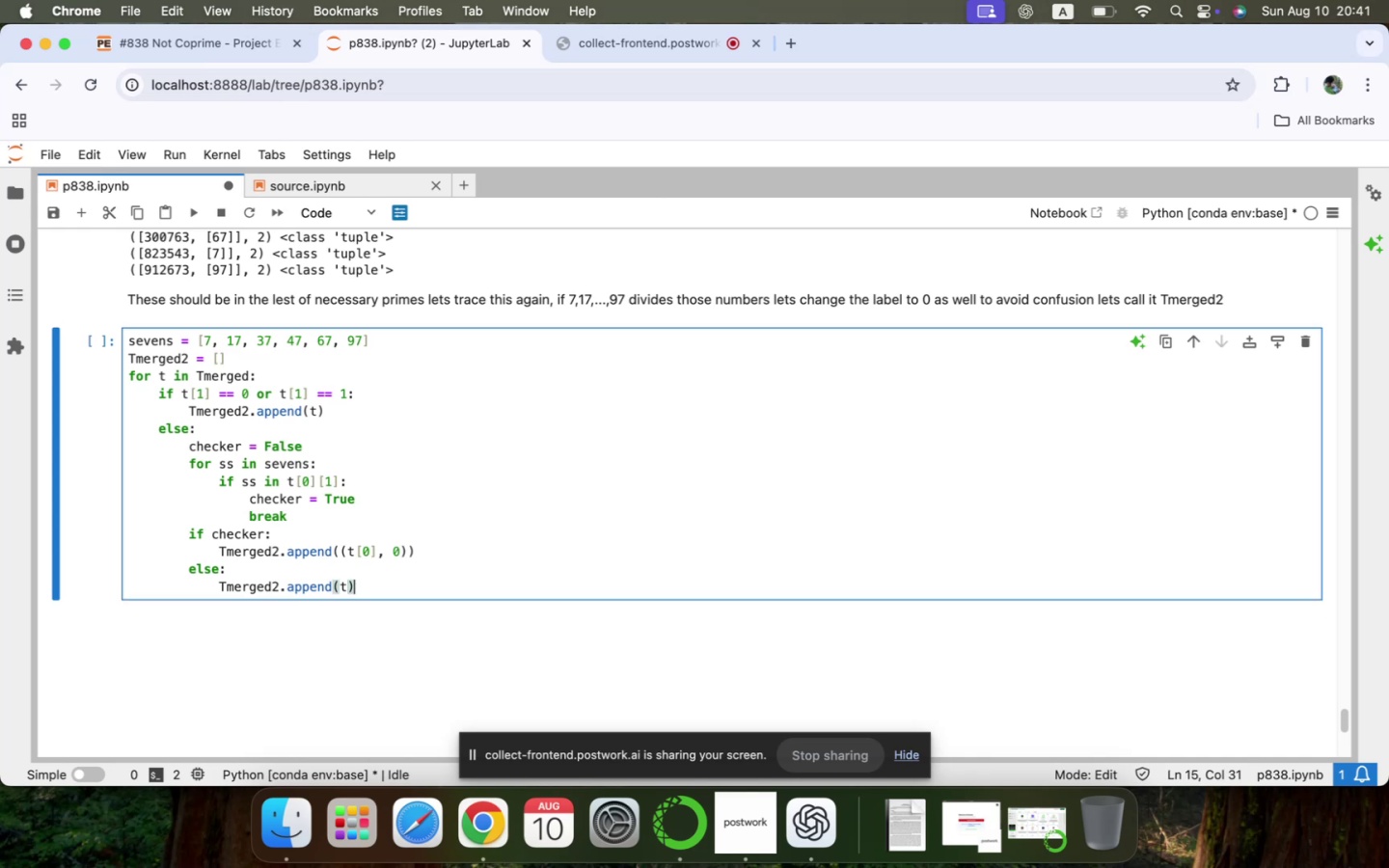 
key(Enter)
 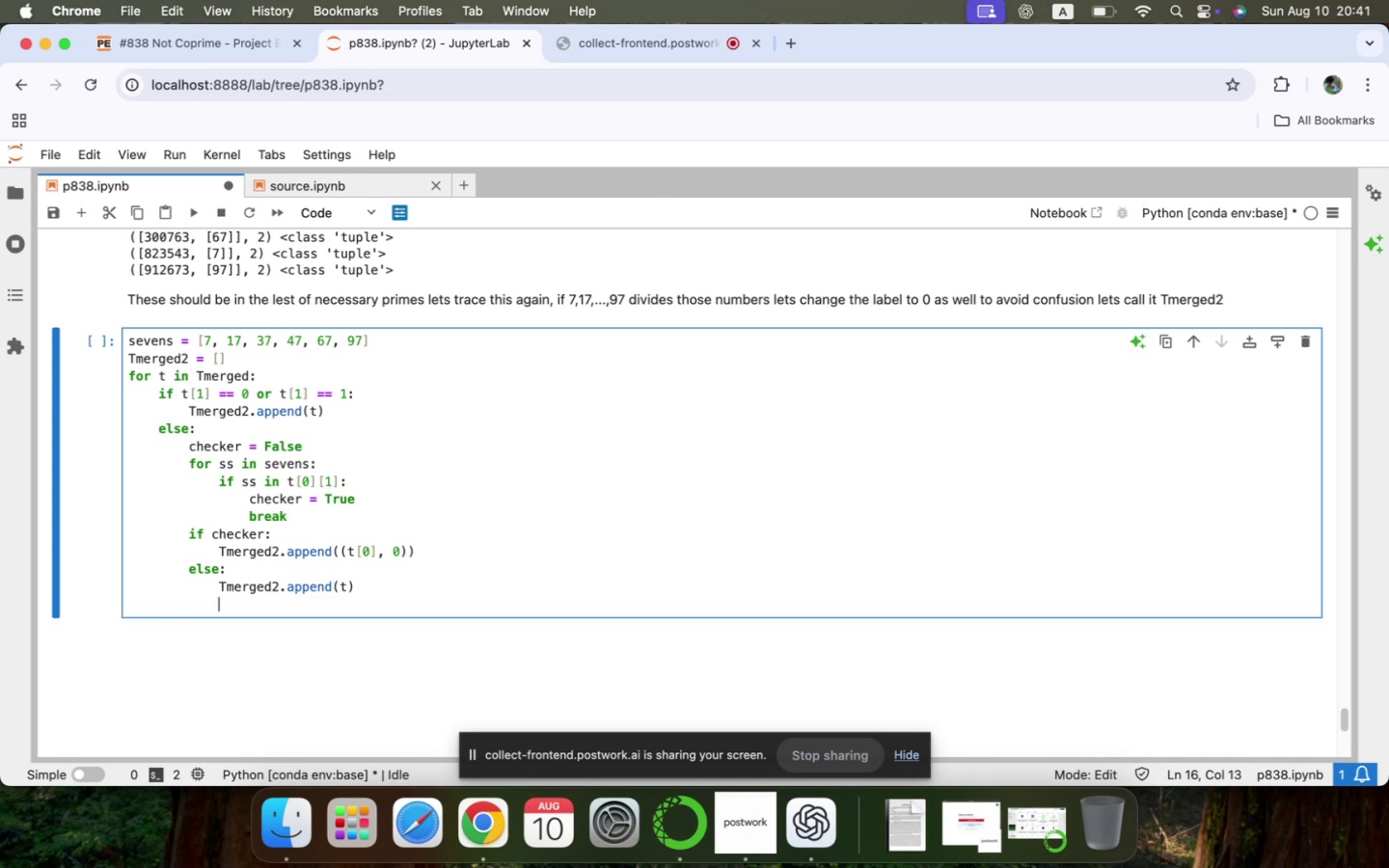 
key(Backspace)
 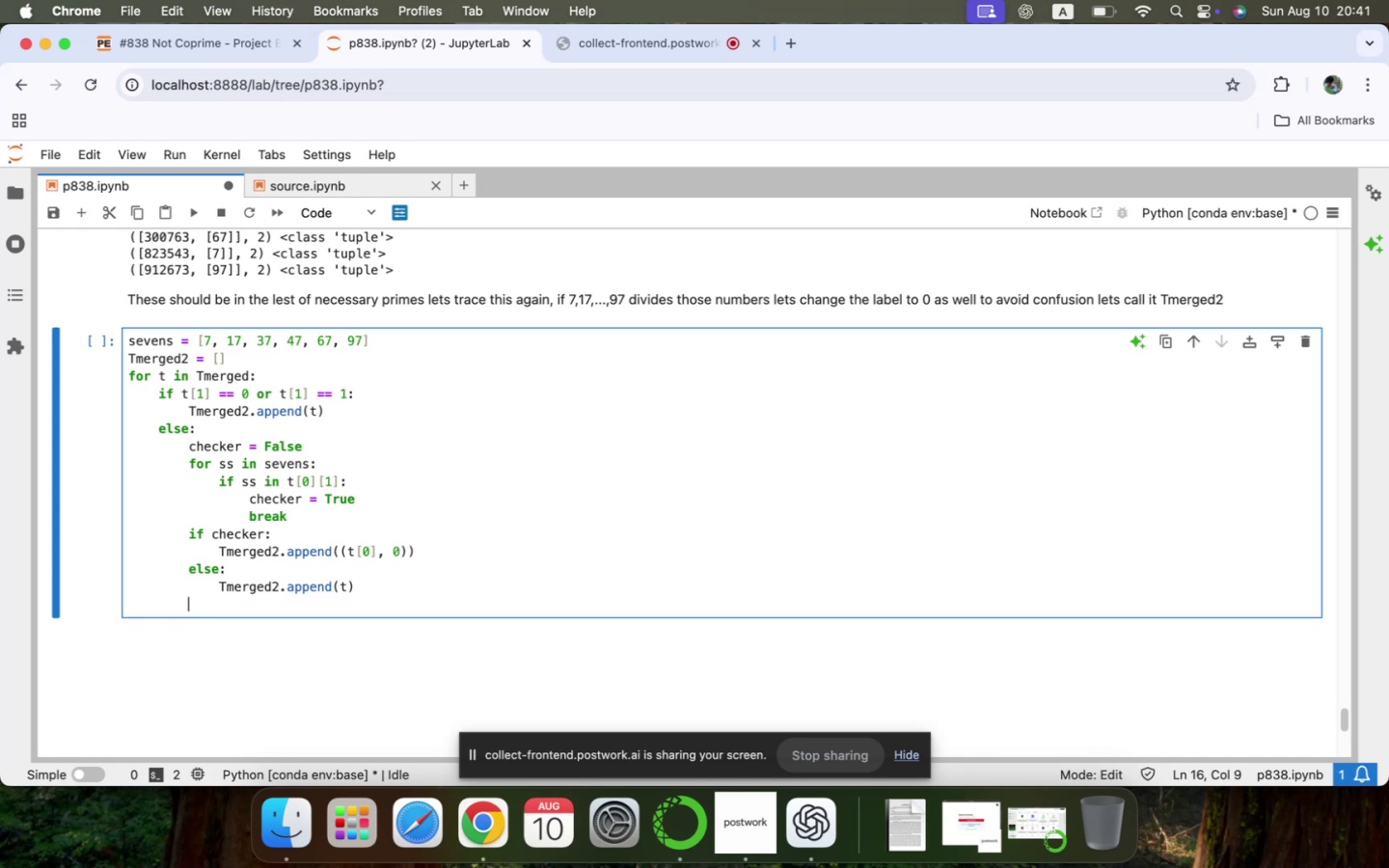 
key(Backspace)
 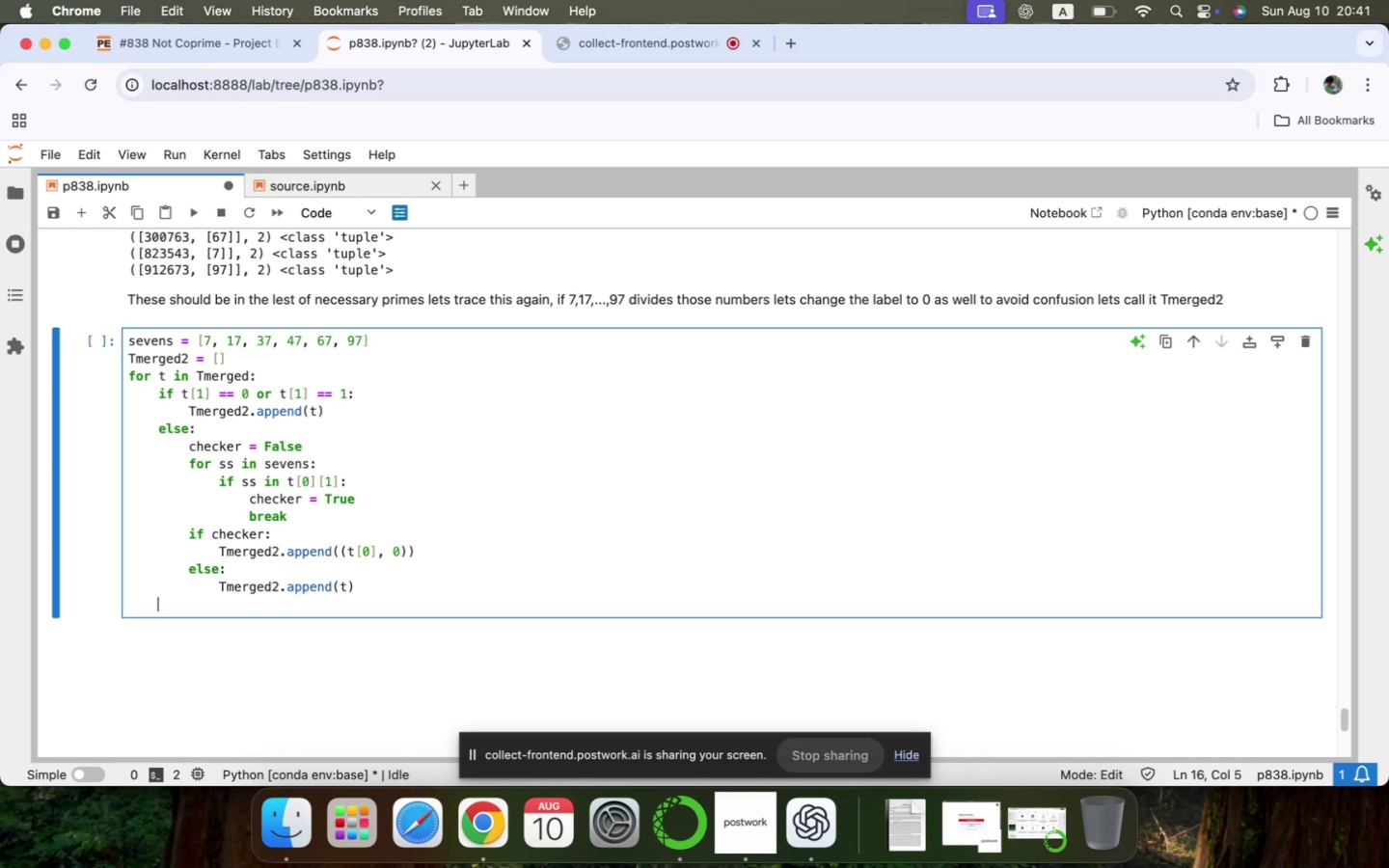 
key(Backspace)
 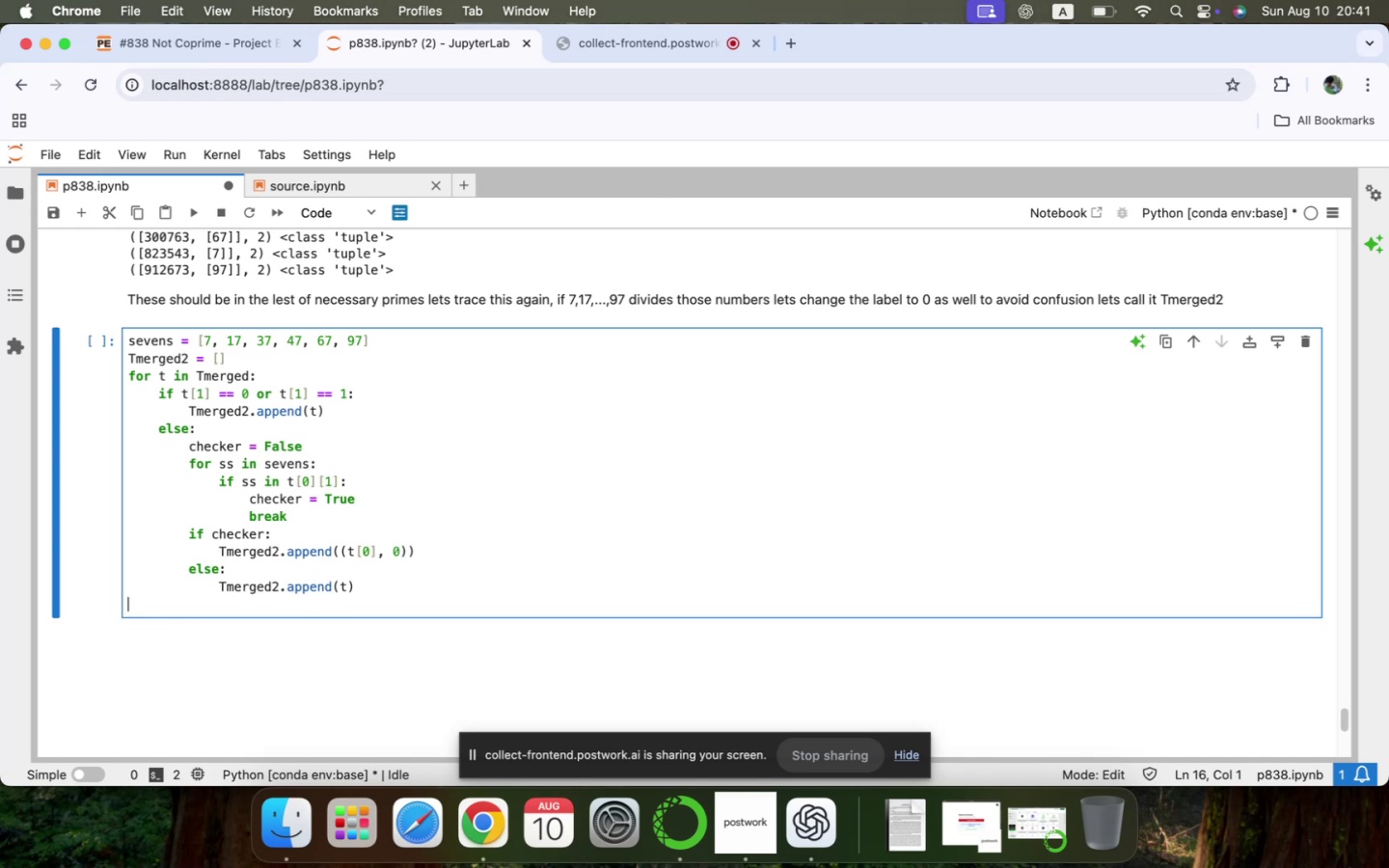 
wait(17.09)
 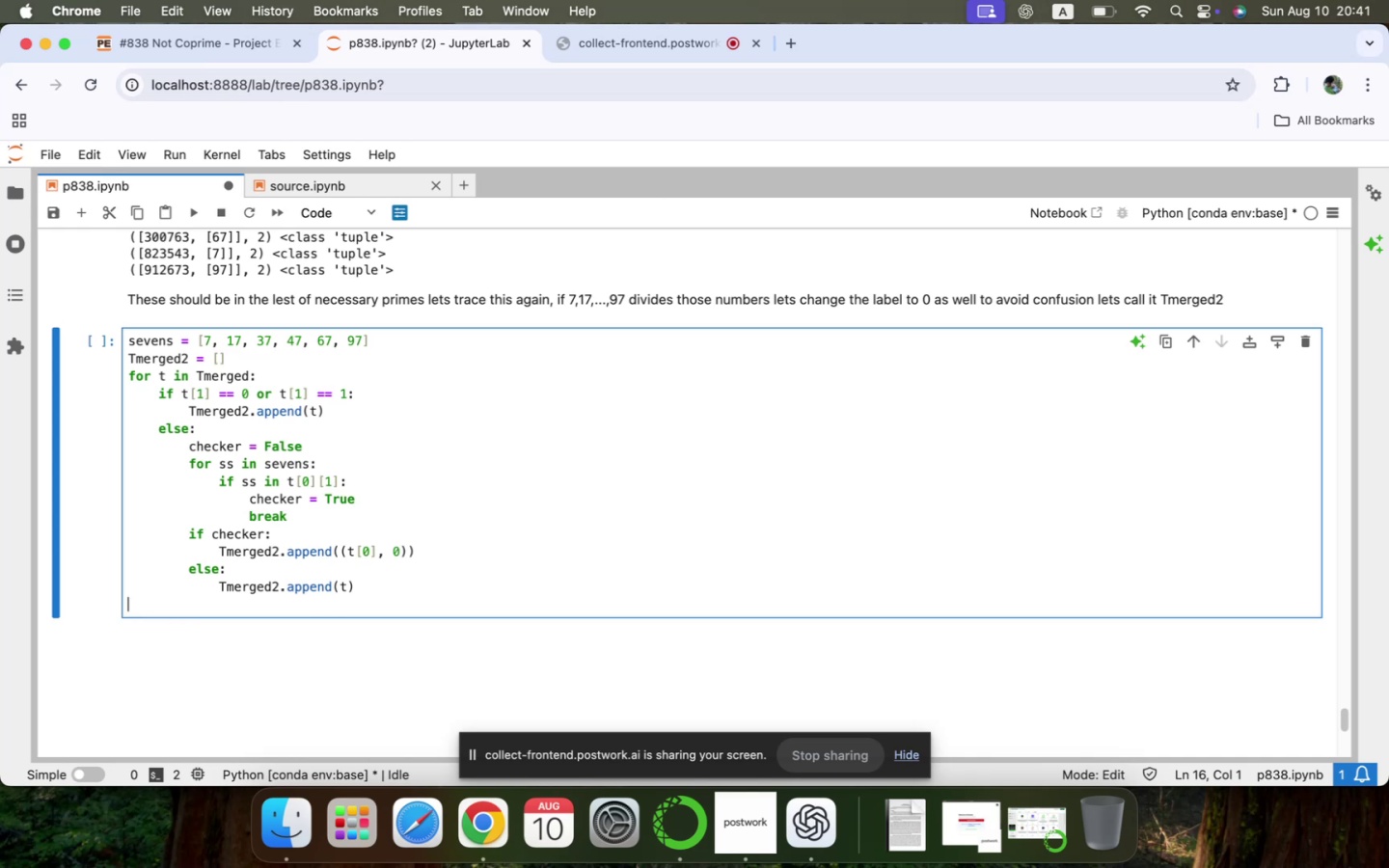 
type(Tmerged)
 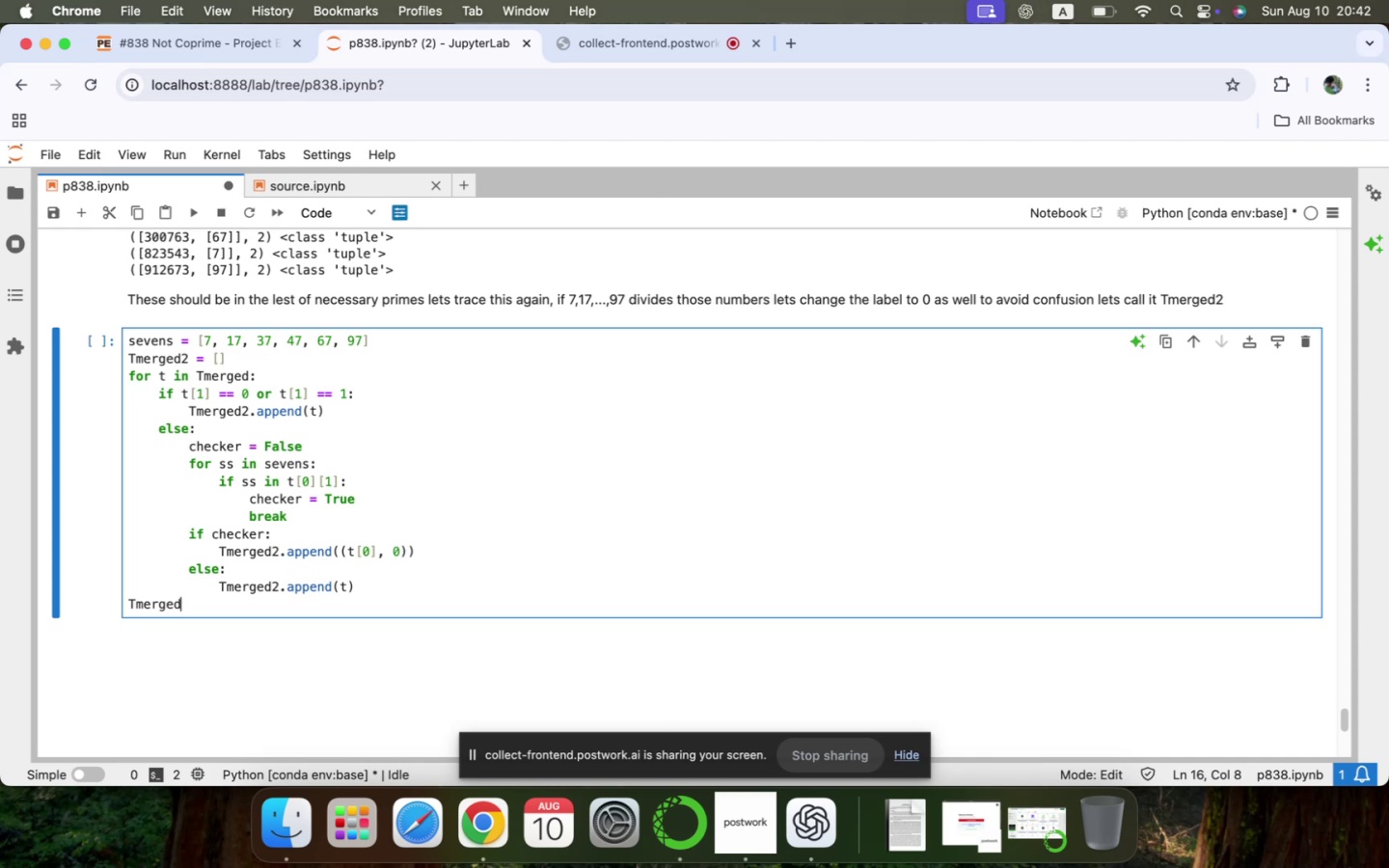 
type(2[34)
 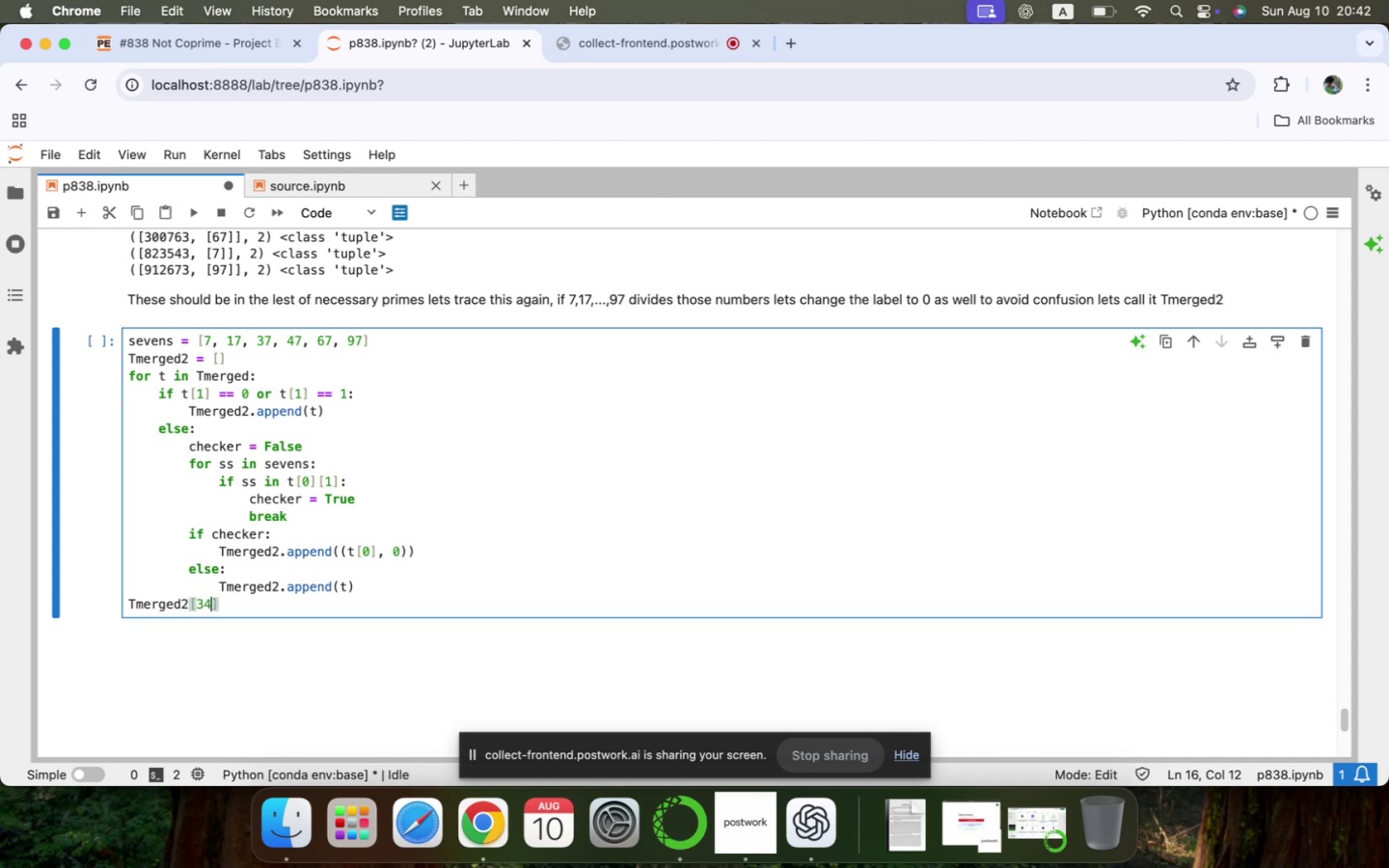 
key(Shift+Enter)
 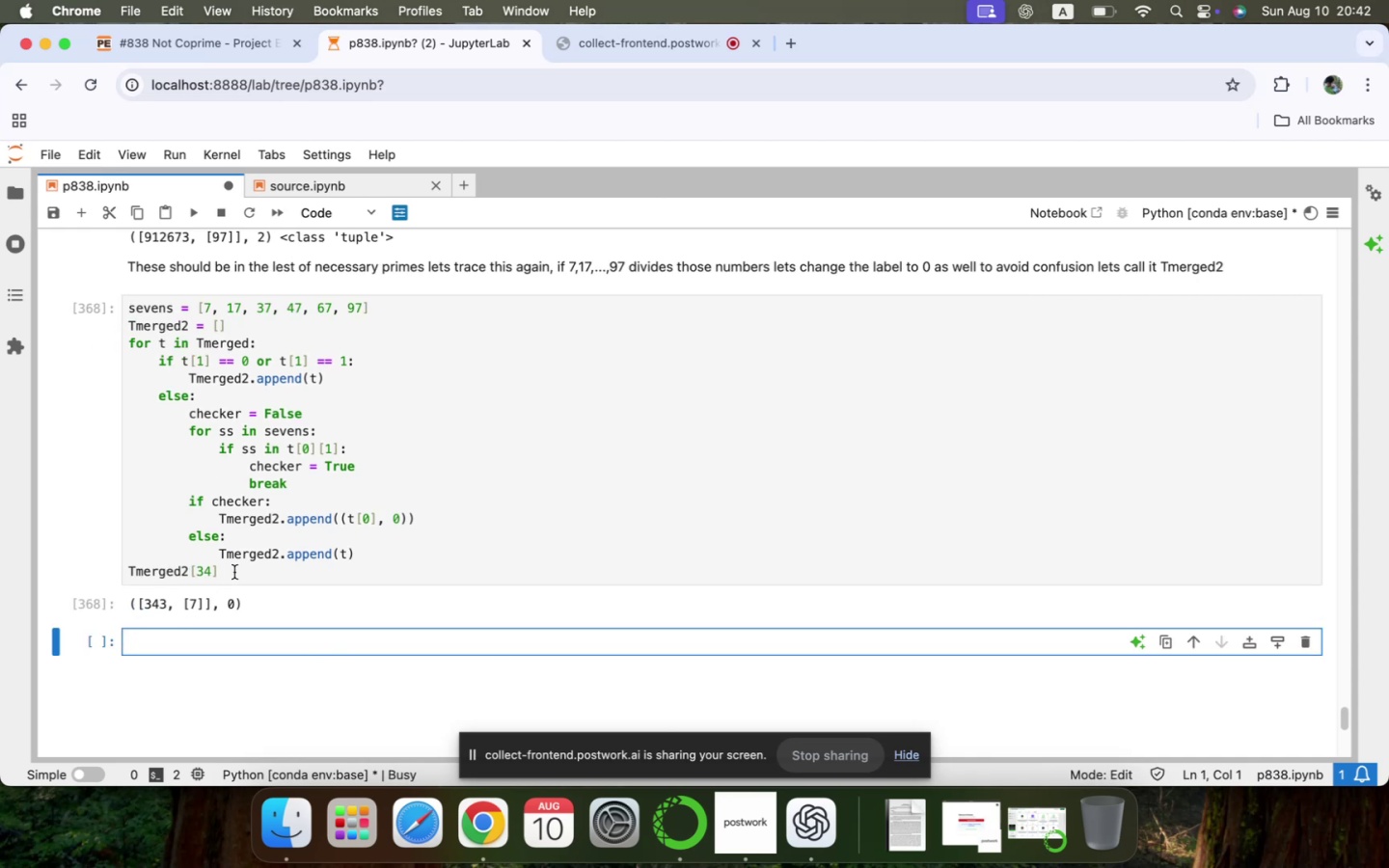 
wait(6.36)
 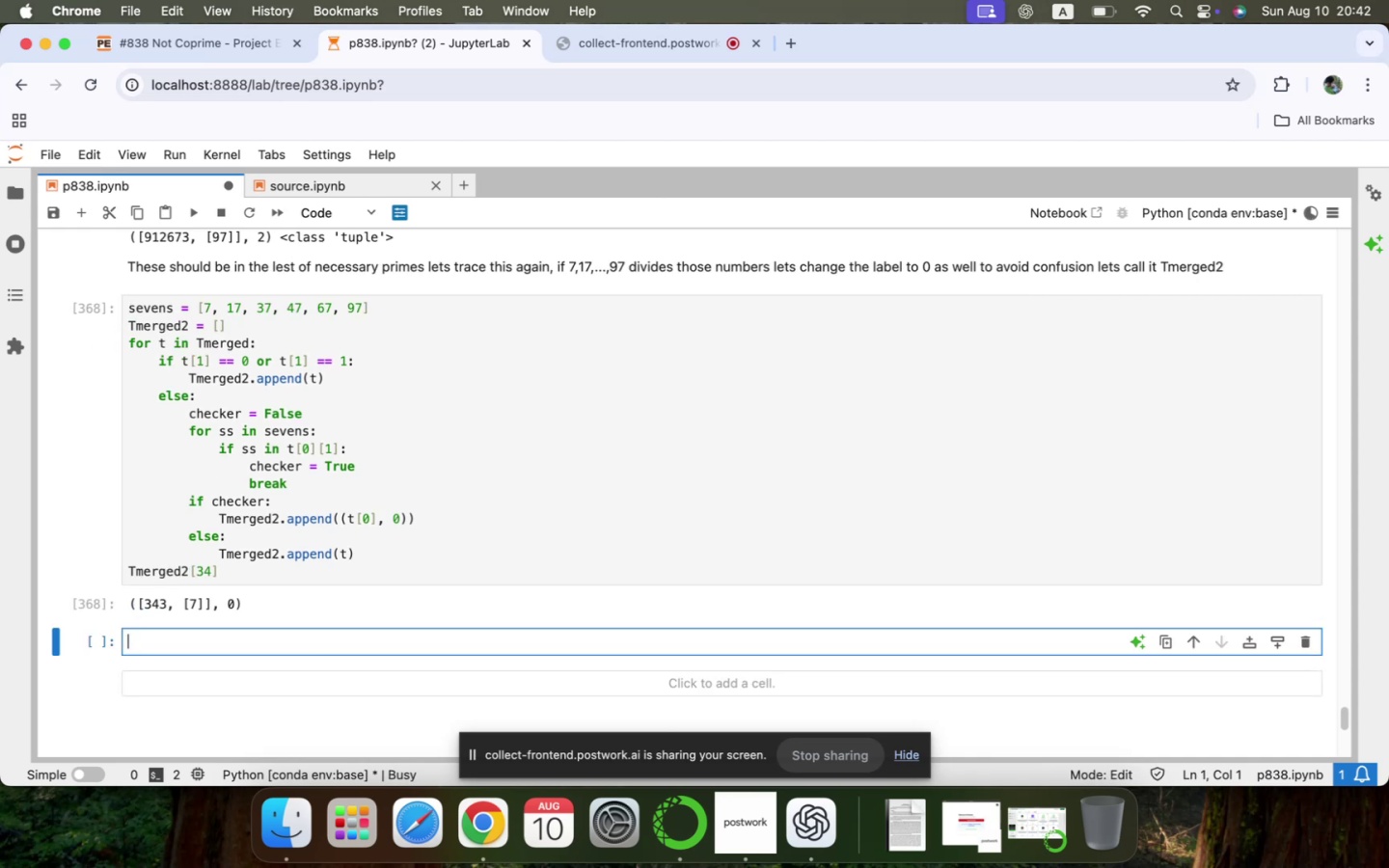 
left_click([233, 565])
 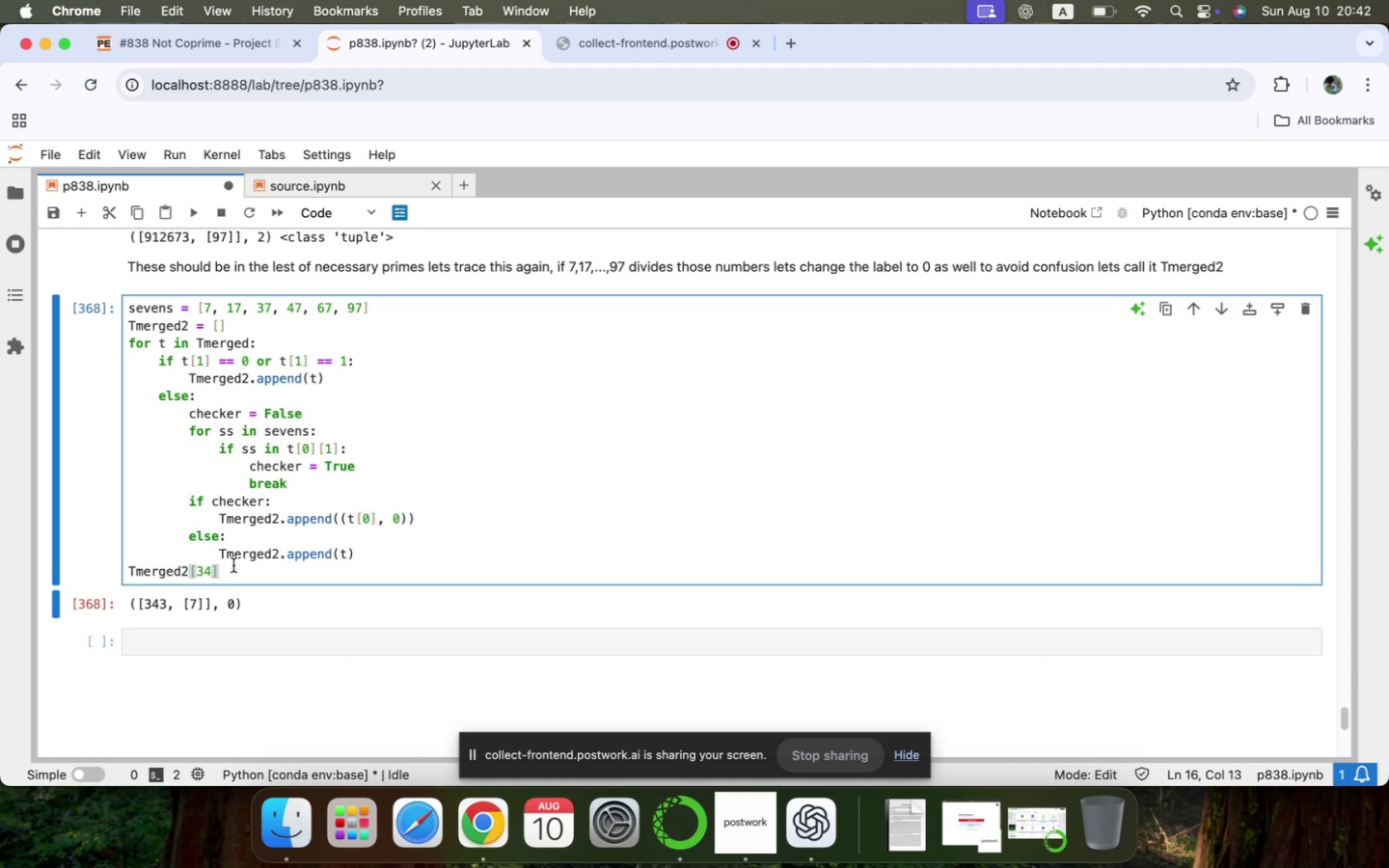 
key(Meta+CommandLeft)
 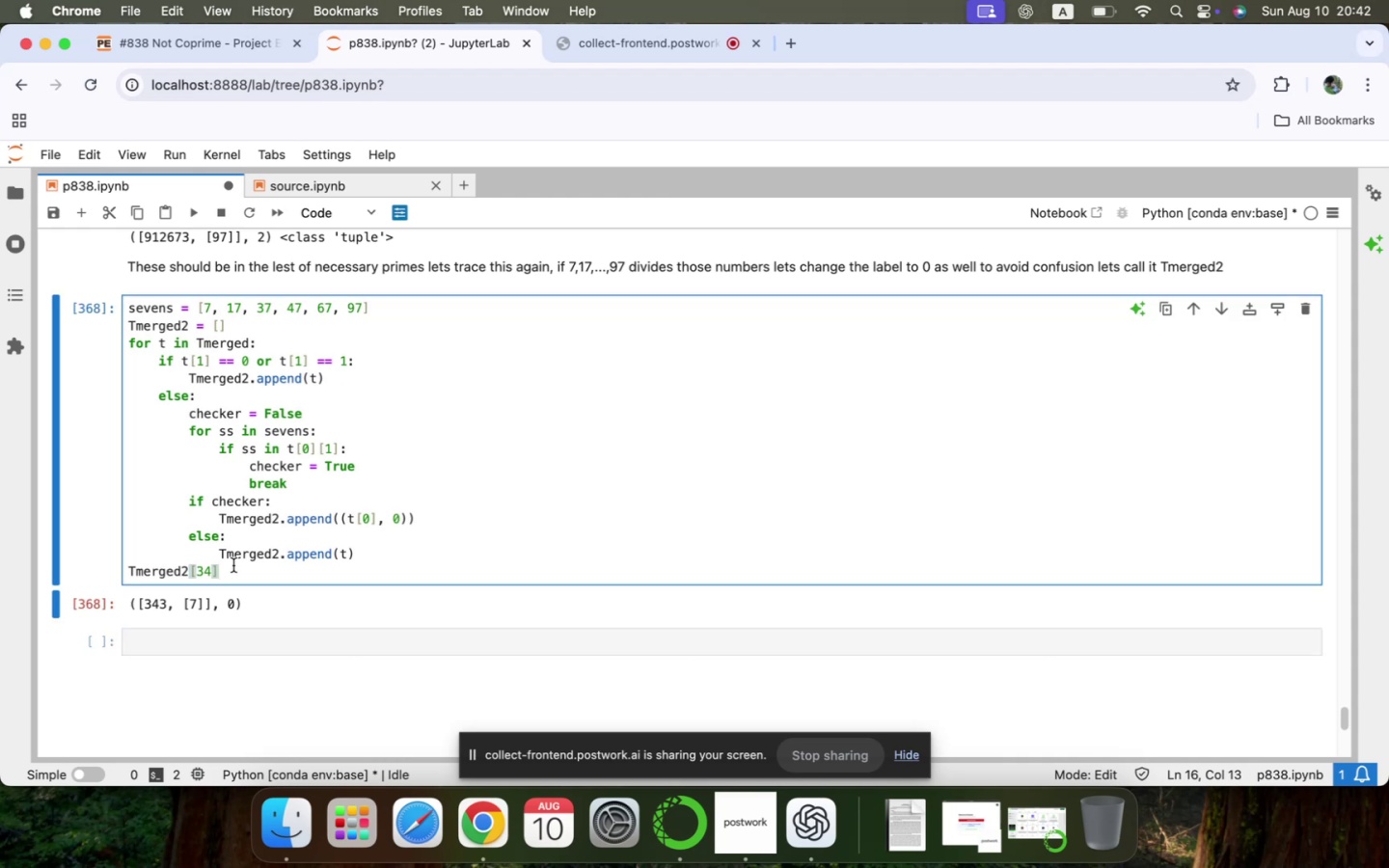 
key(Meta+C)
 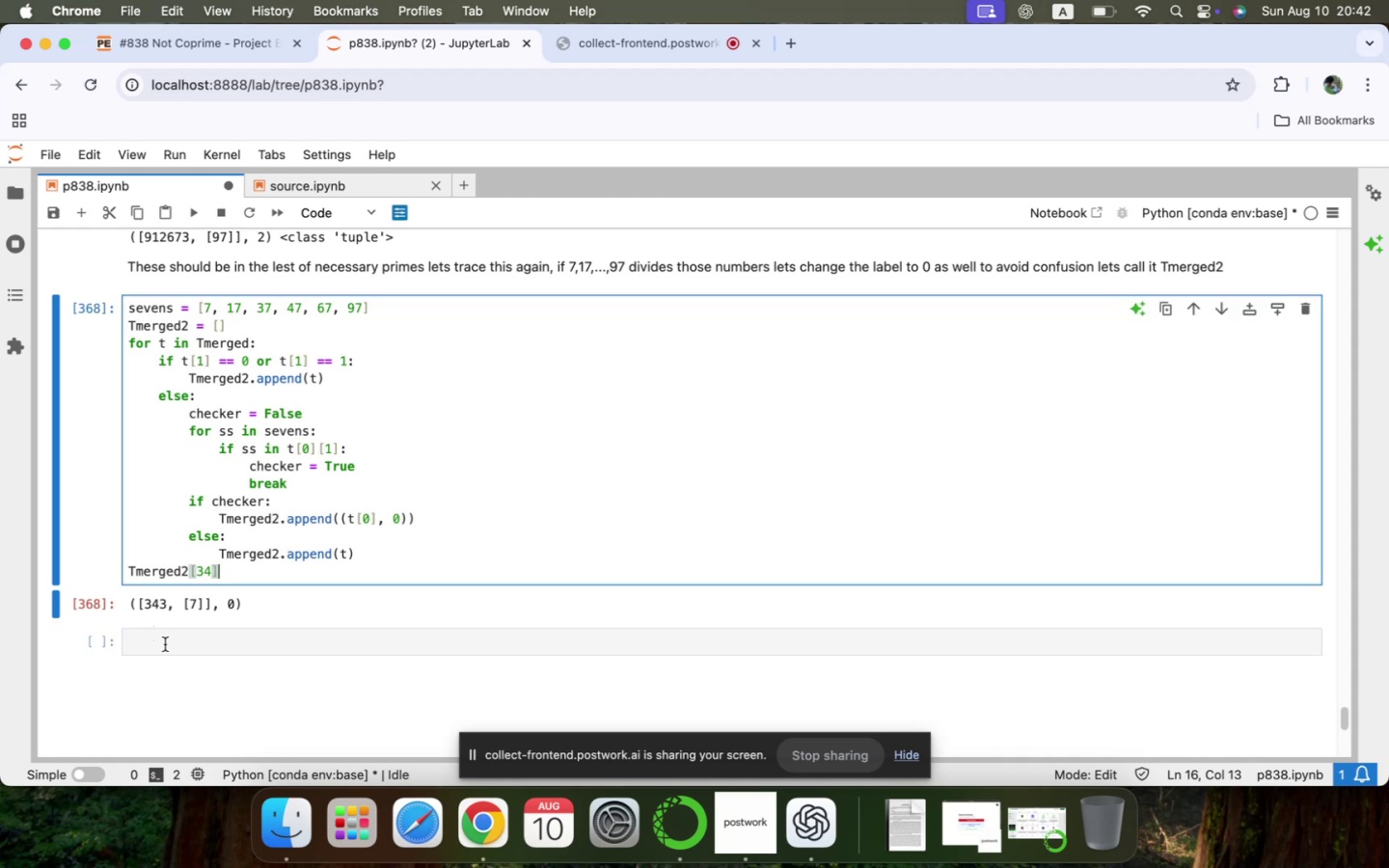 
left_click([165, 645])
 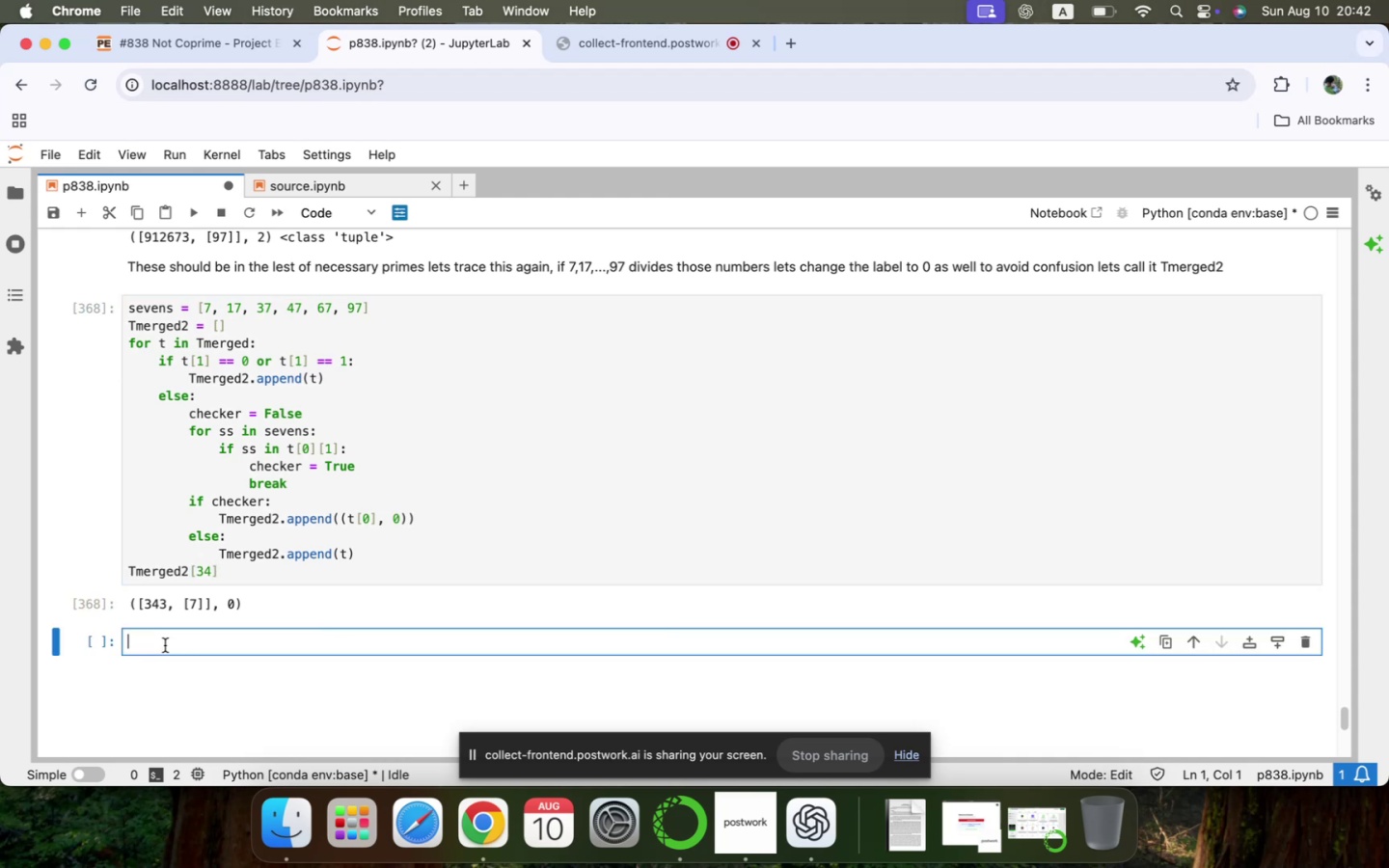 
key(Meta+CommandLeft)
 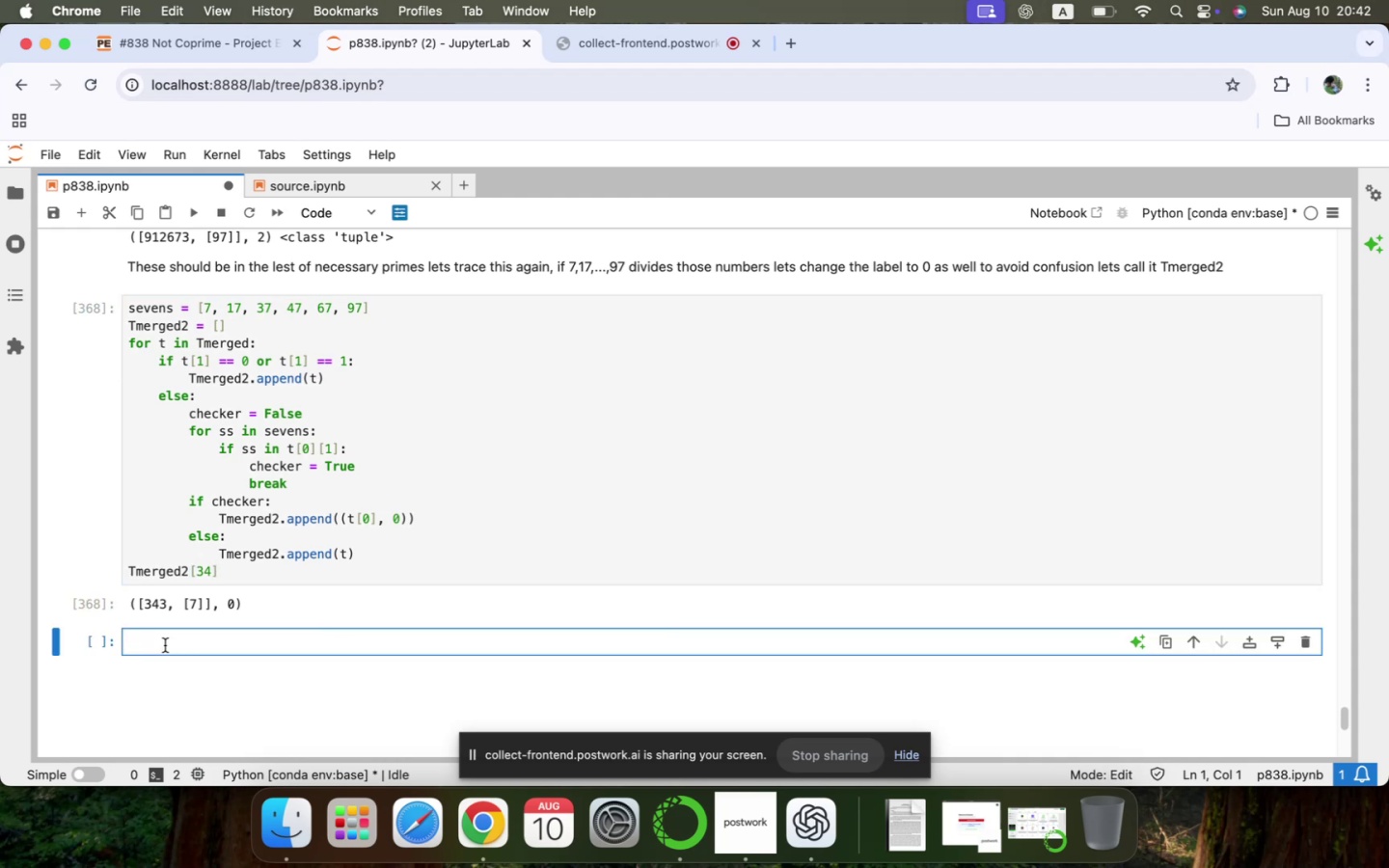 
key(Meta+V)
 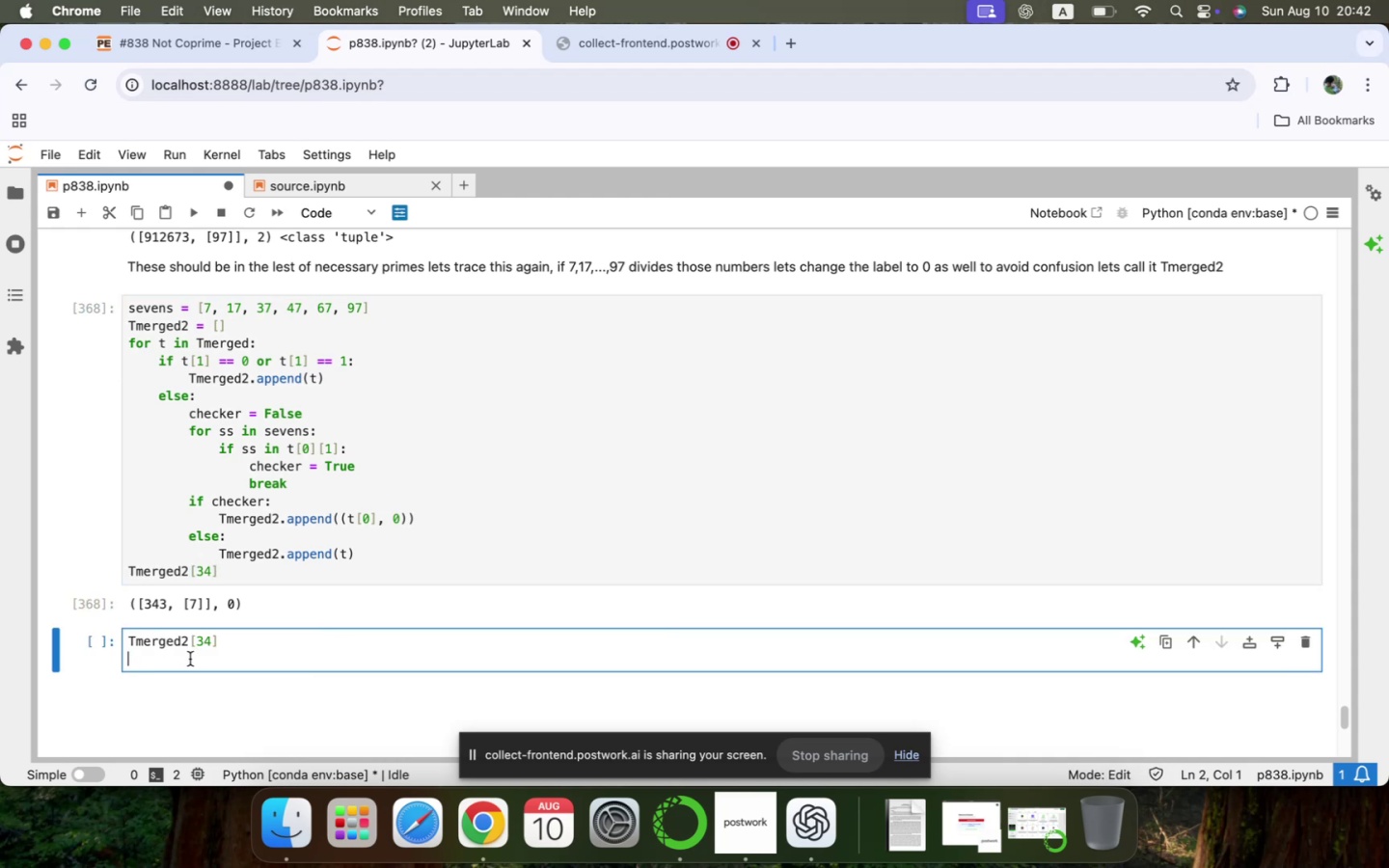 
key(Backspace)
 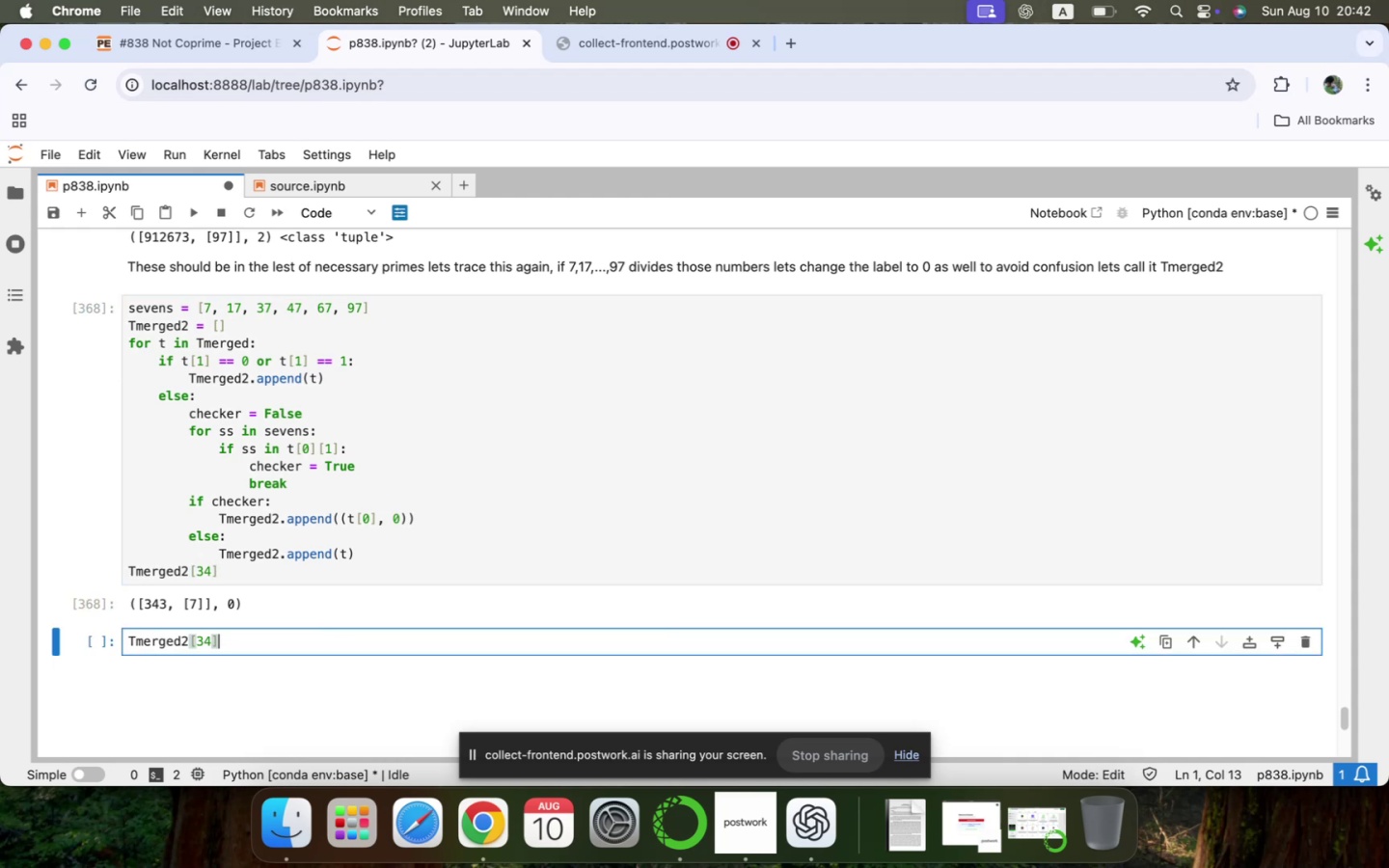 
key(ArrowLeft)
 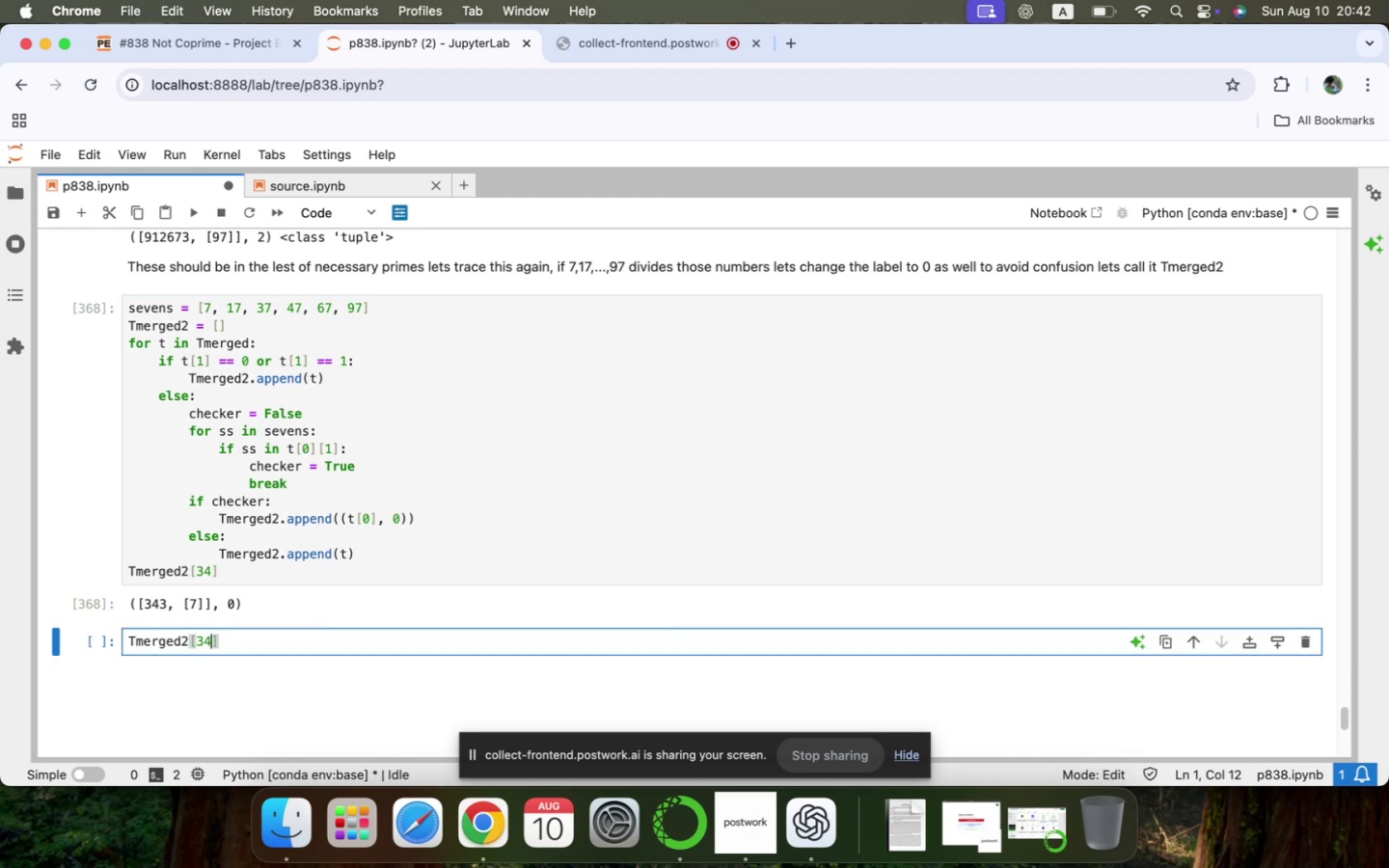 
key(ArrowLeft)
 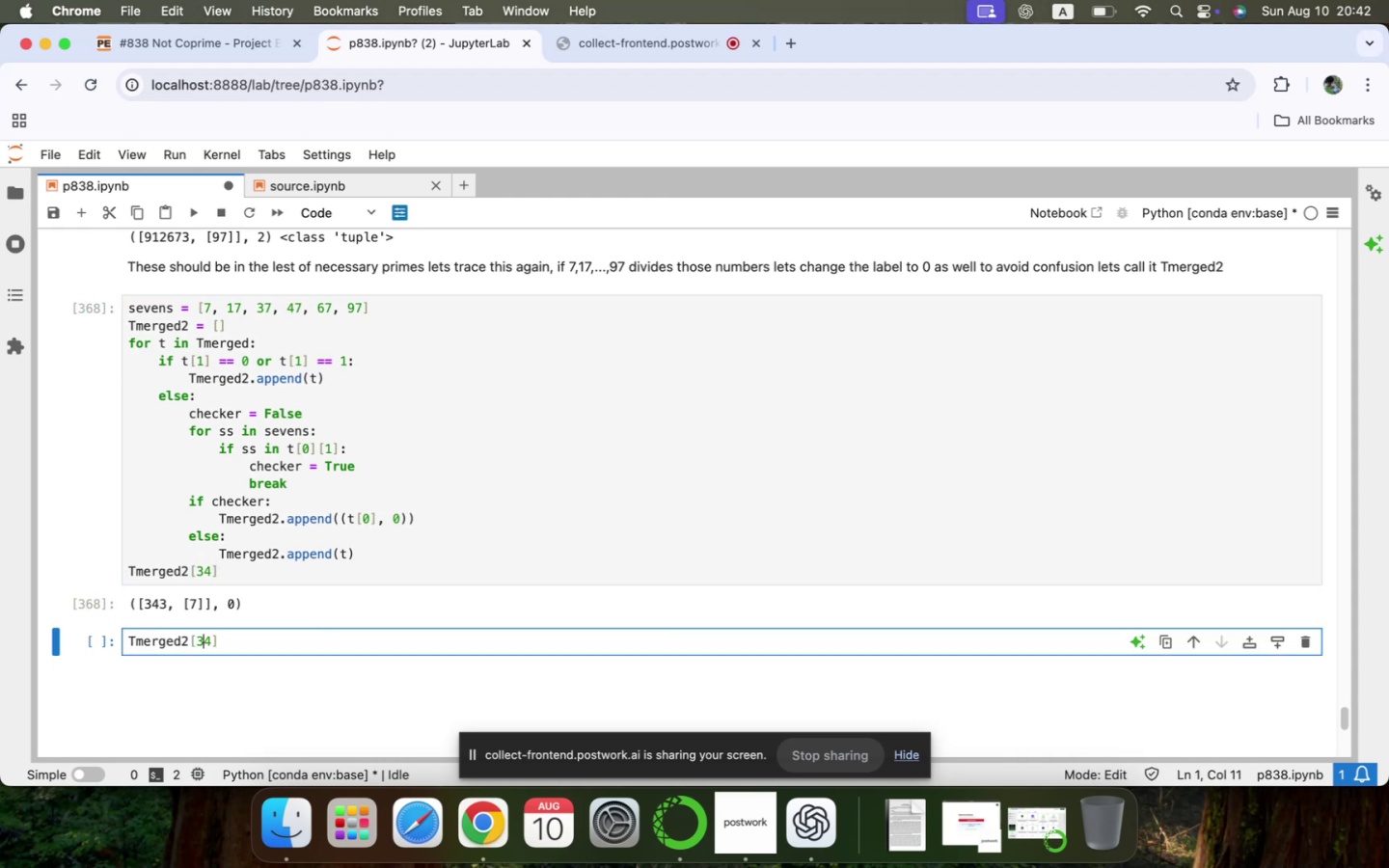 
key(ArrowLeft)
 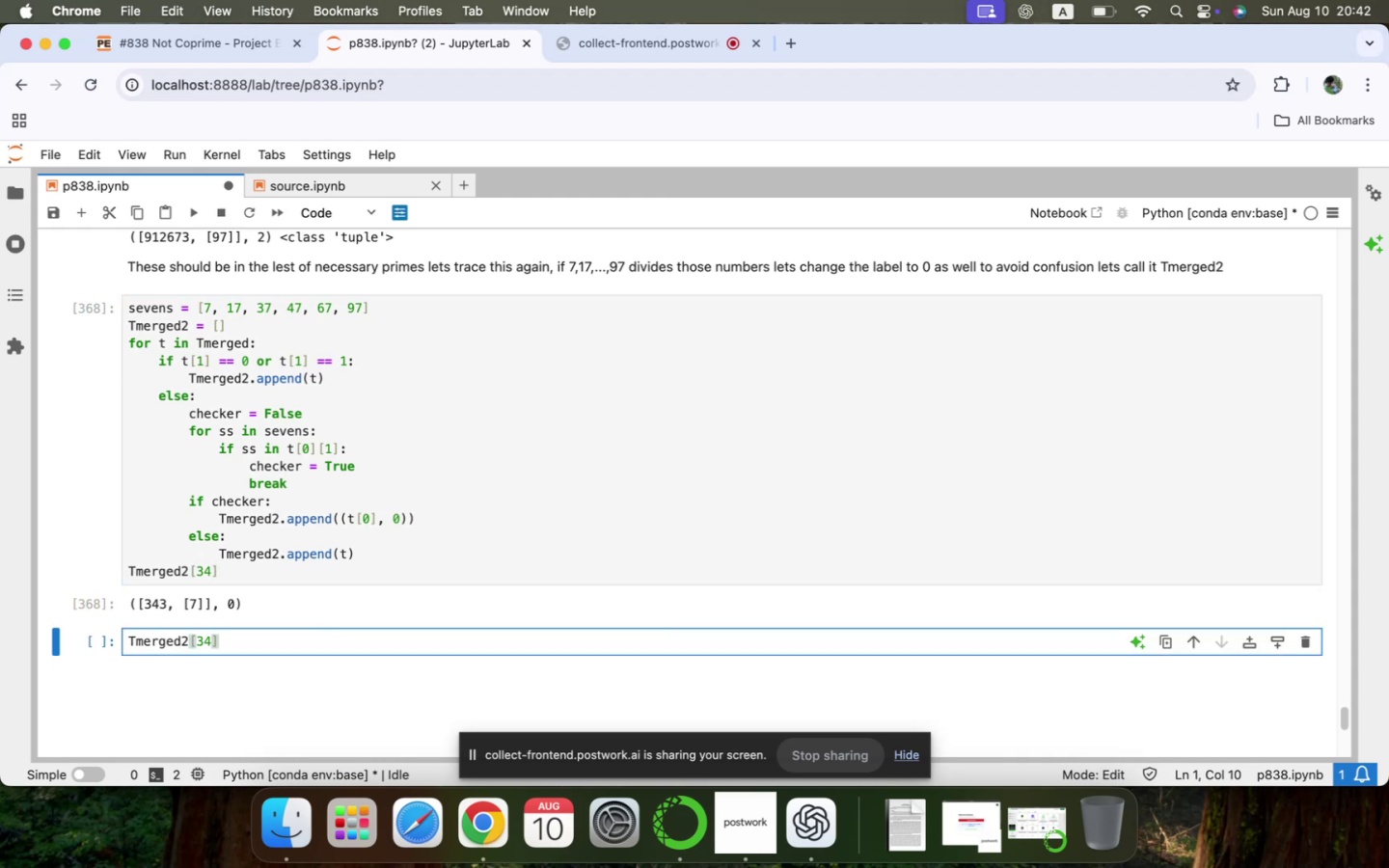 
key(Shift+Semicolon)
 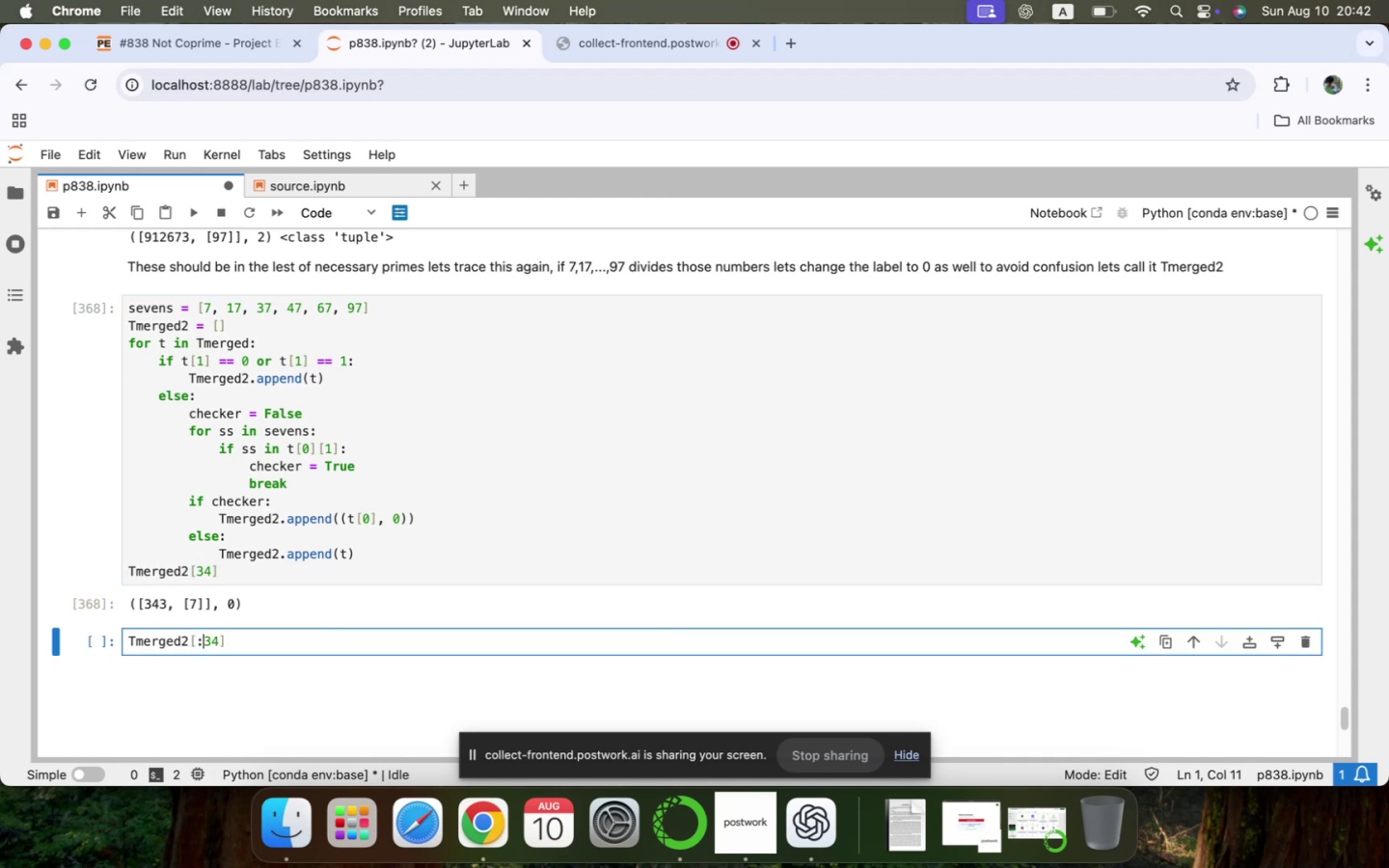 
key(Shift+Enter)
 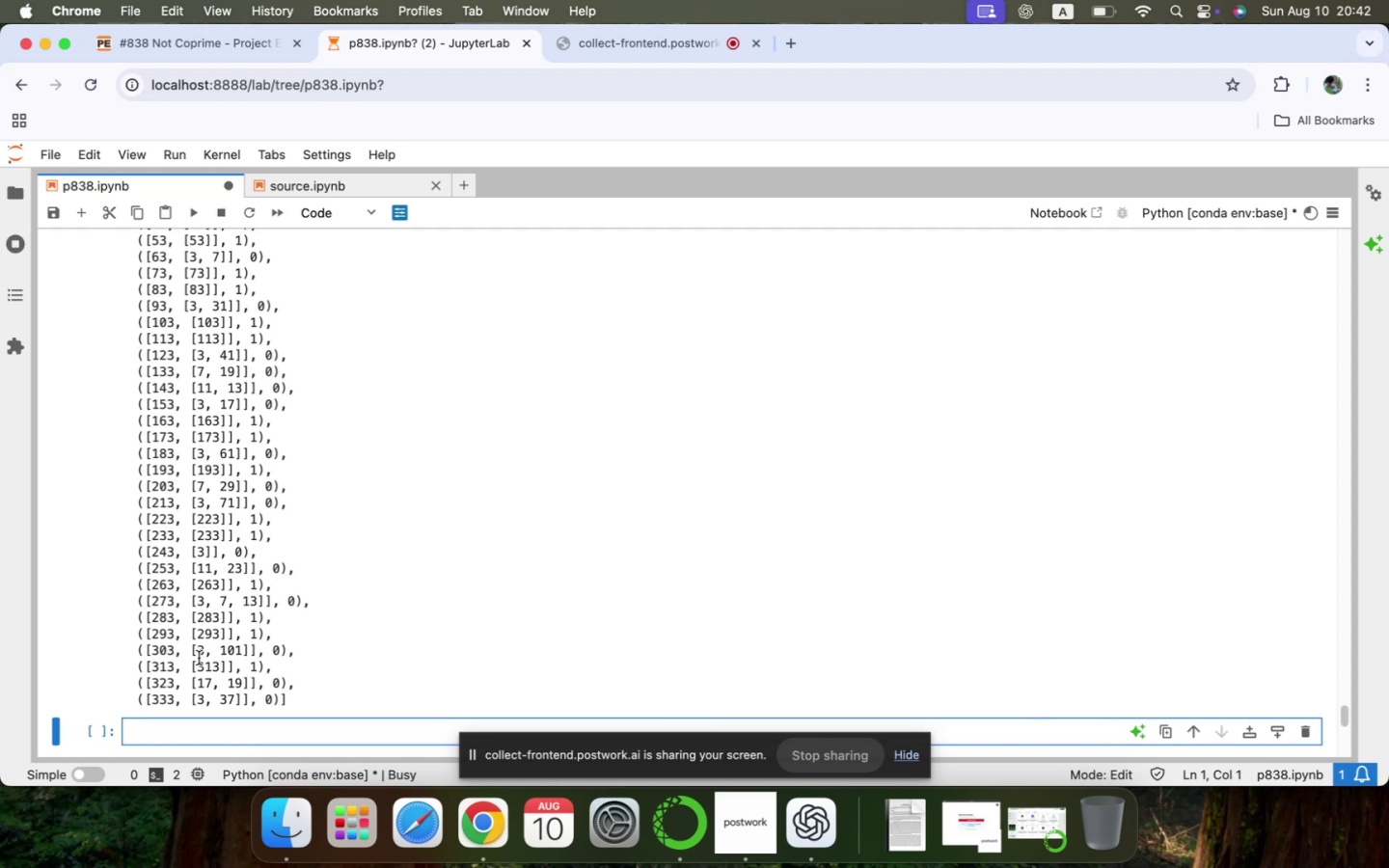 
scroll: coordinate [199, 658], scroll_direction: up, amount: 13.0
 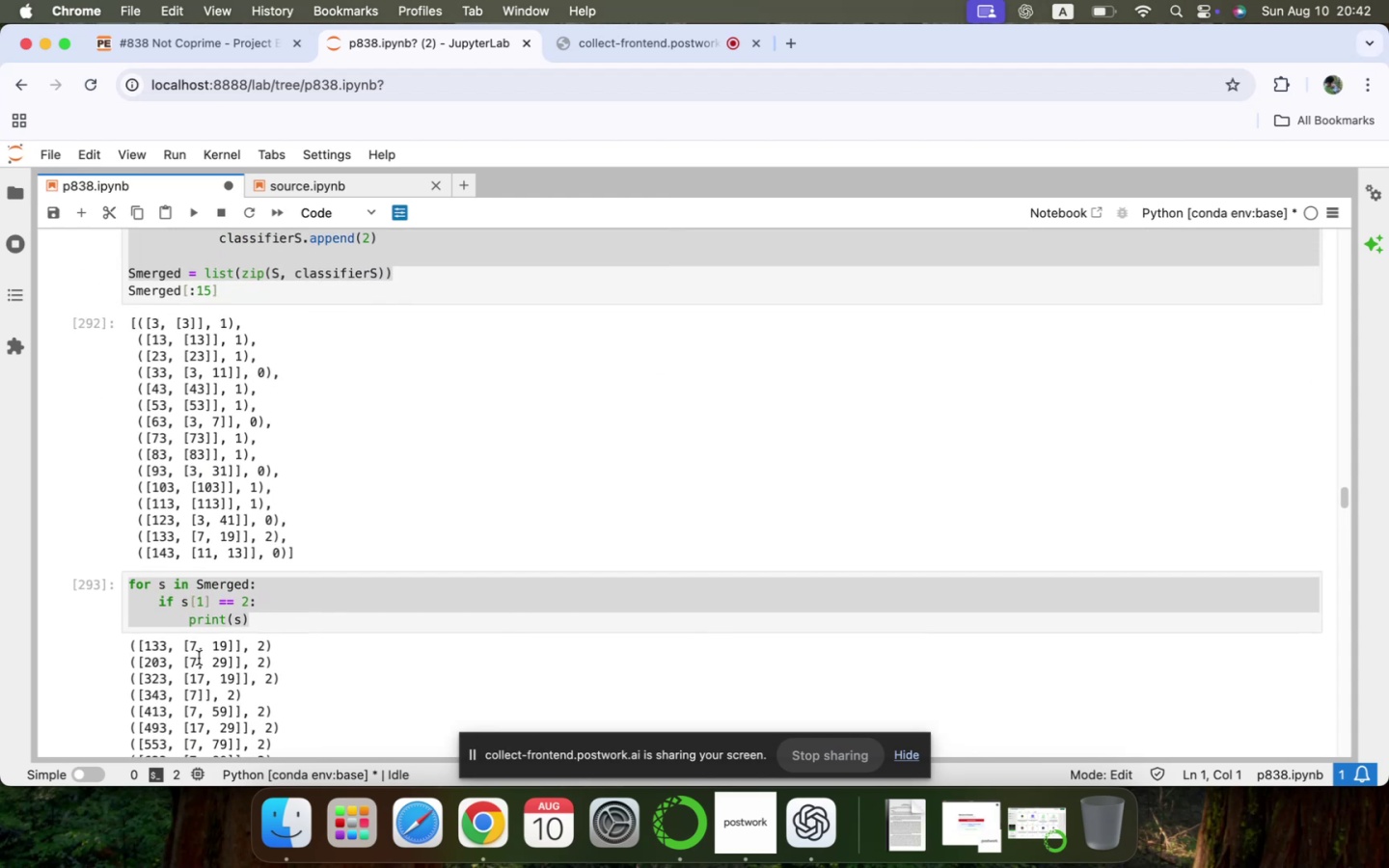 
scroll: coordinate [199, 658], scroll_direction: down, amount: 130.0
 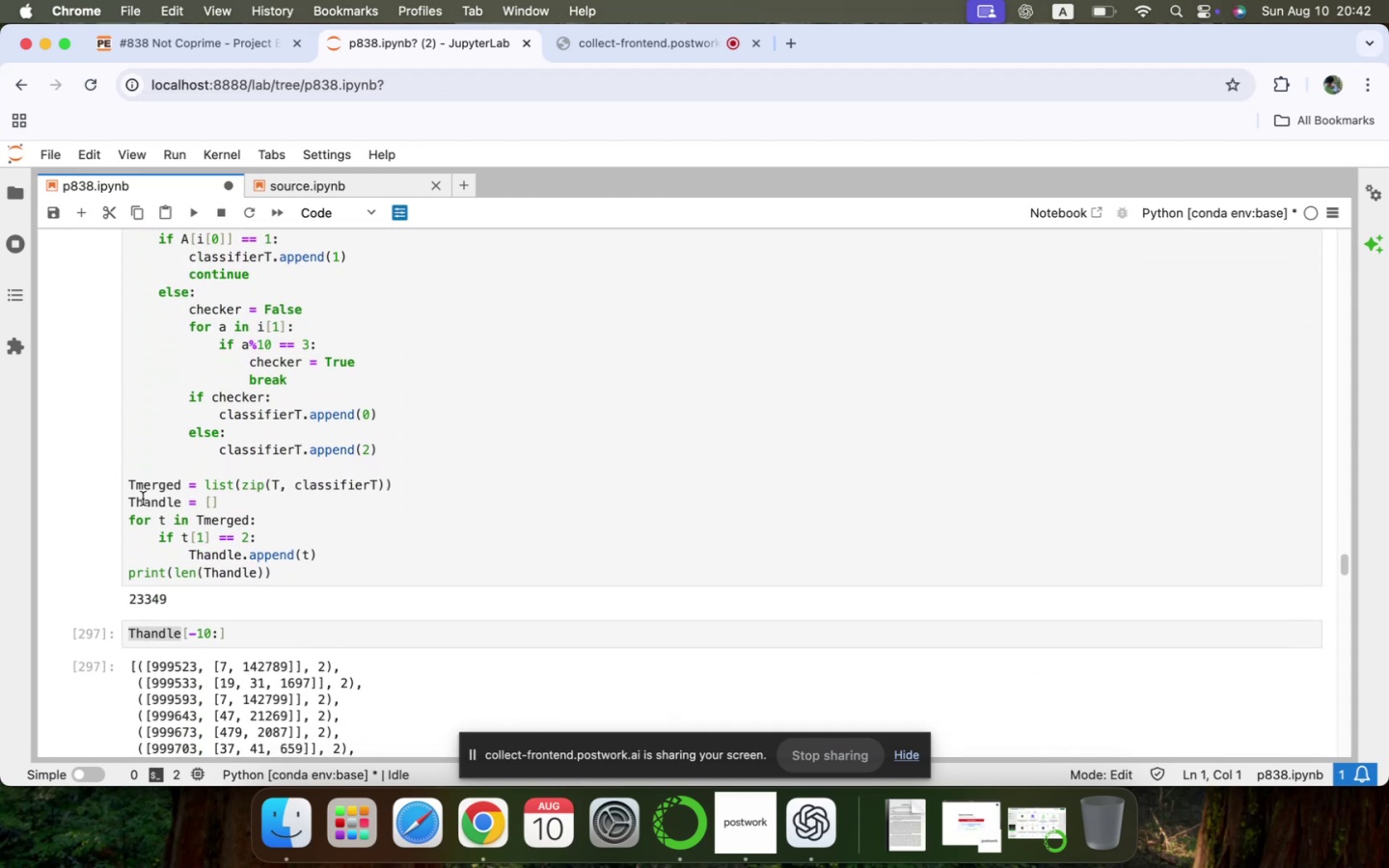 
left_click_drag(start_coordinate=[128, 499], to_coordinate=[331, 569])
 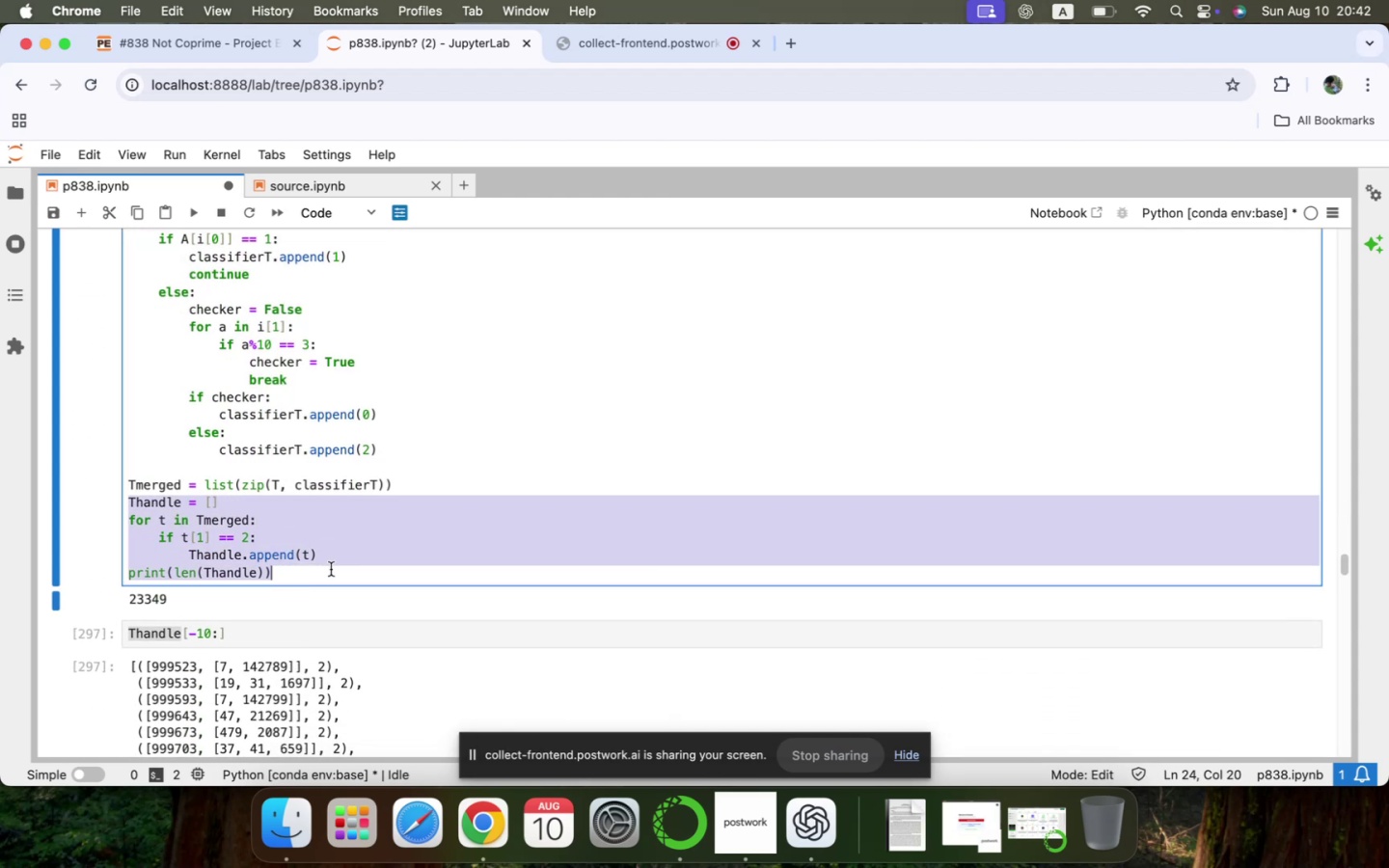 
key(Meta+CommandLeft)
 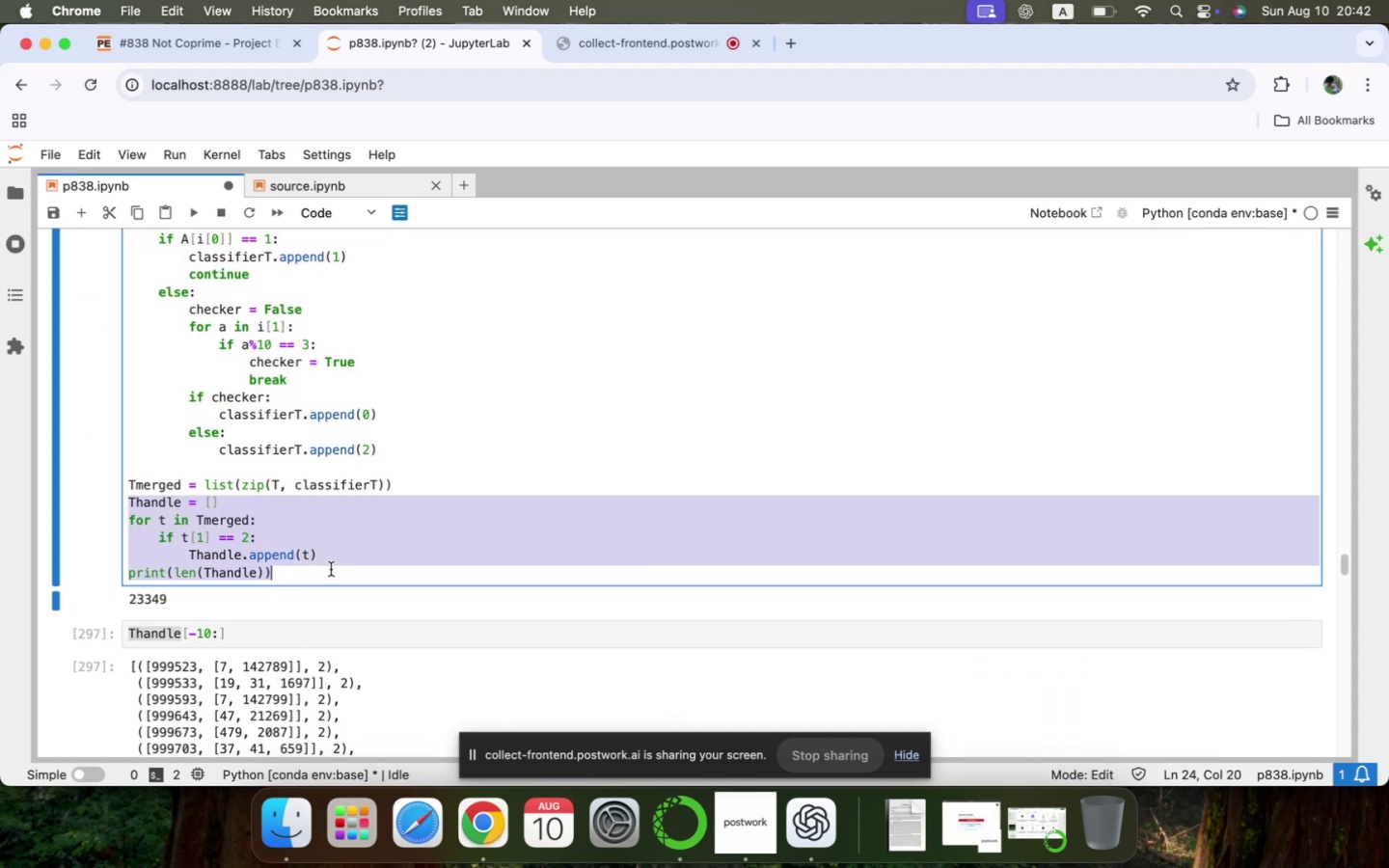 
key(Meta+C)
 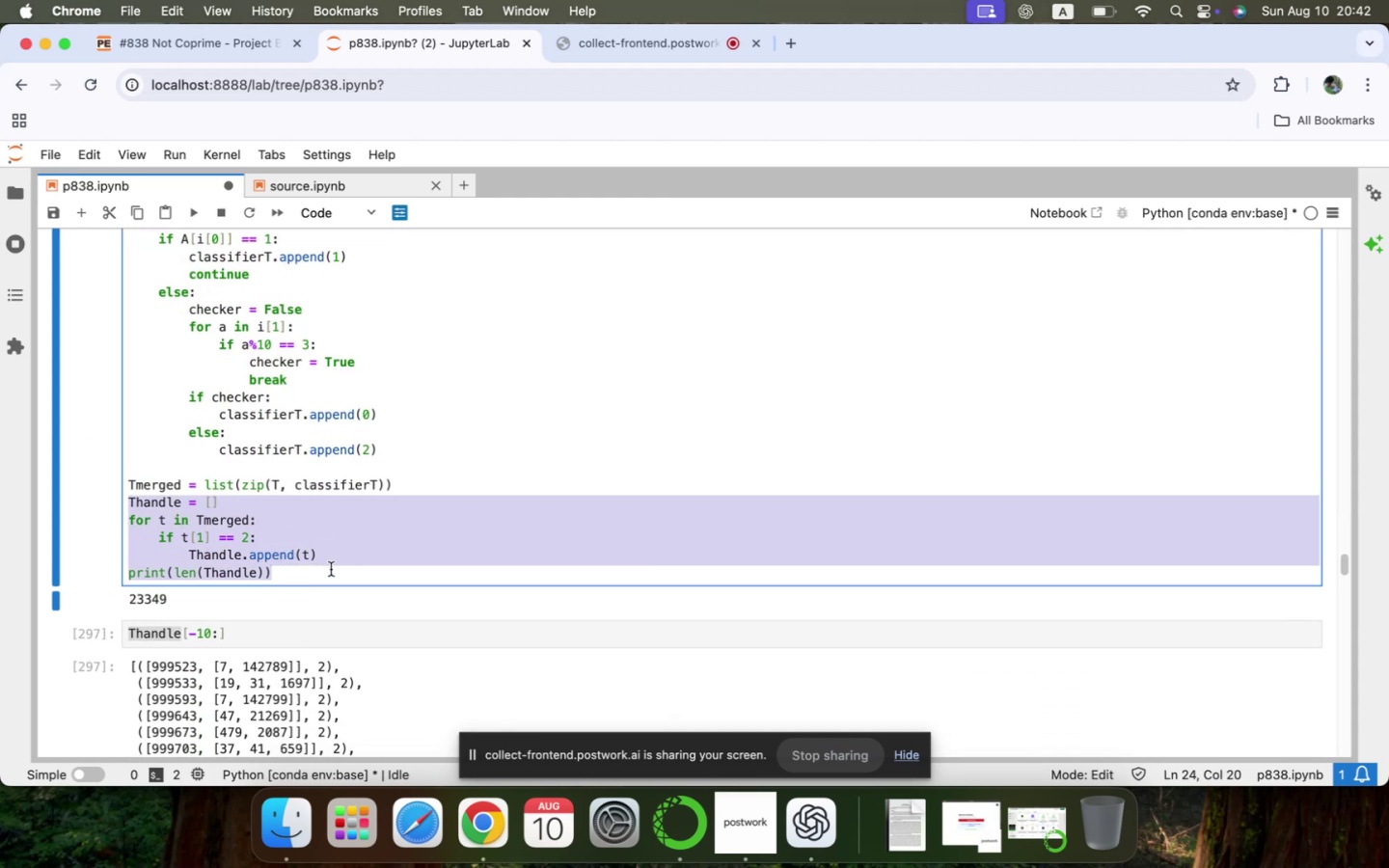 
scroll: coordinate [331, 569], scroll_direction: down, amount: 280.0
 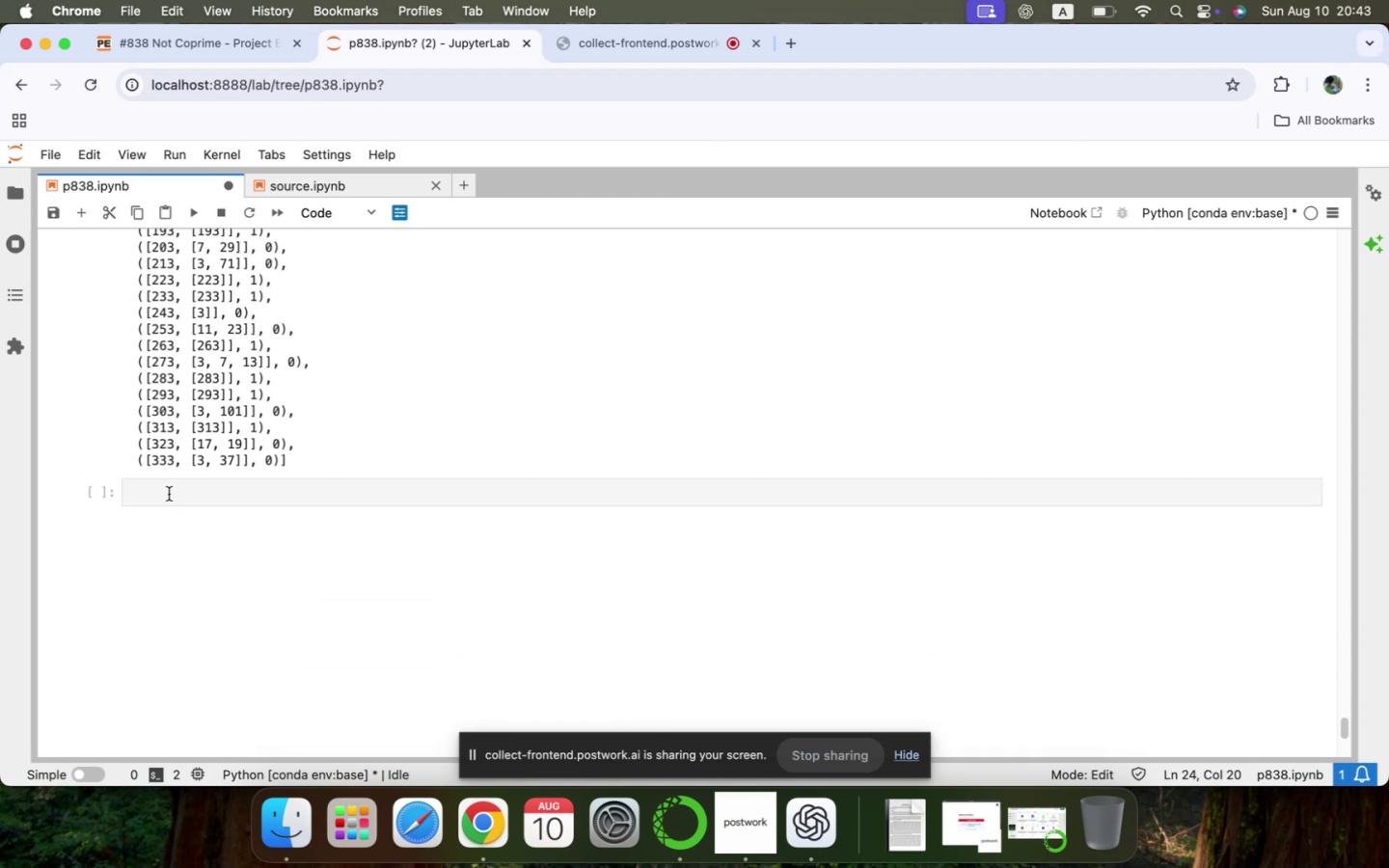 
left_click([169, 493])
 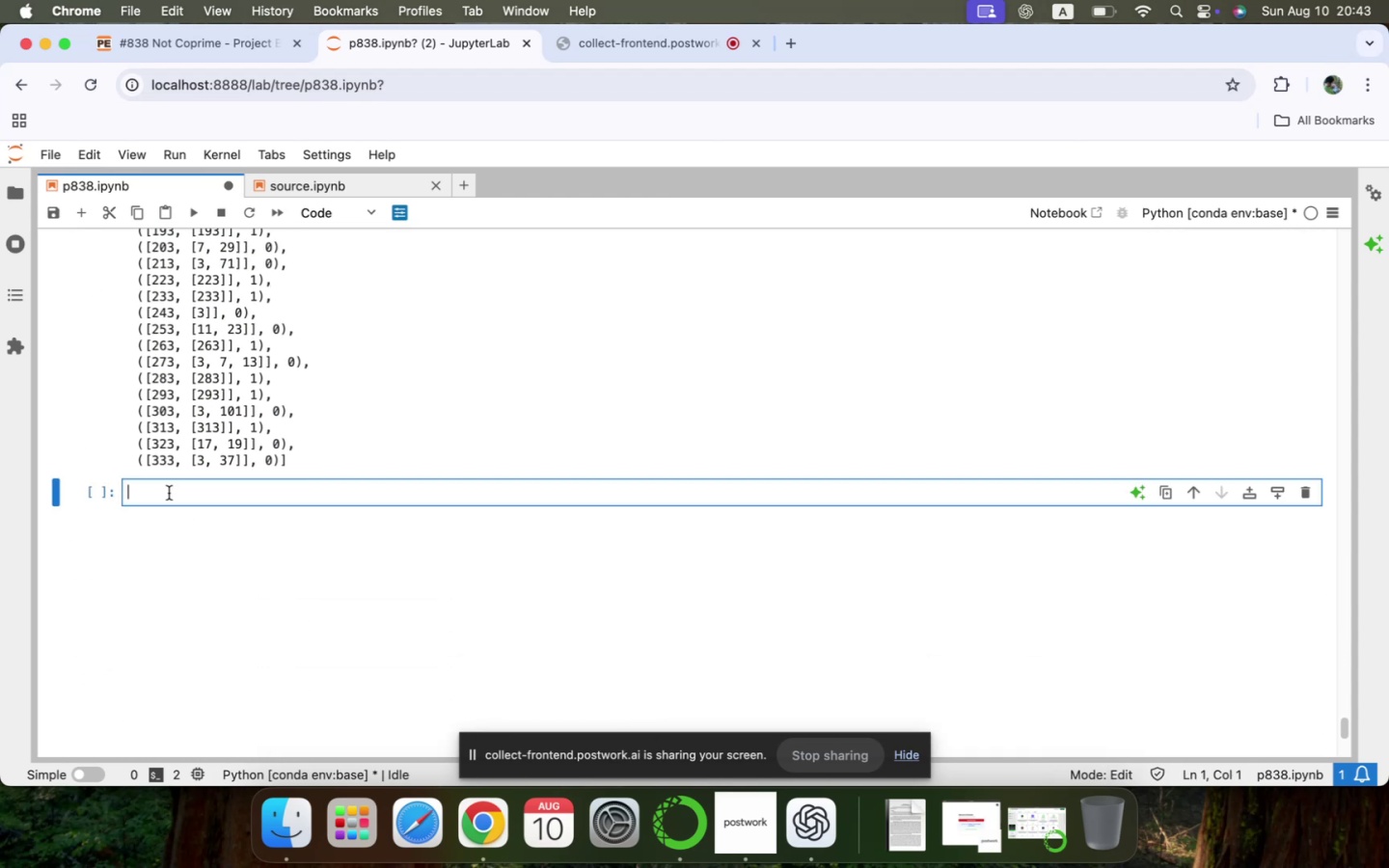 
key(Meta+V)
 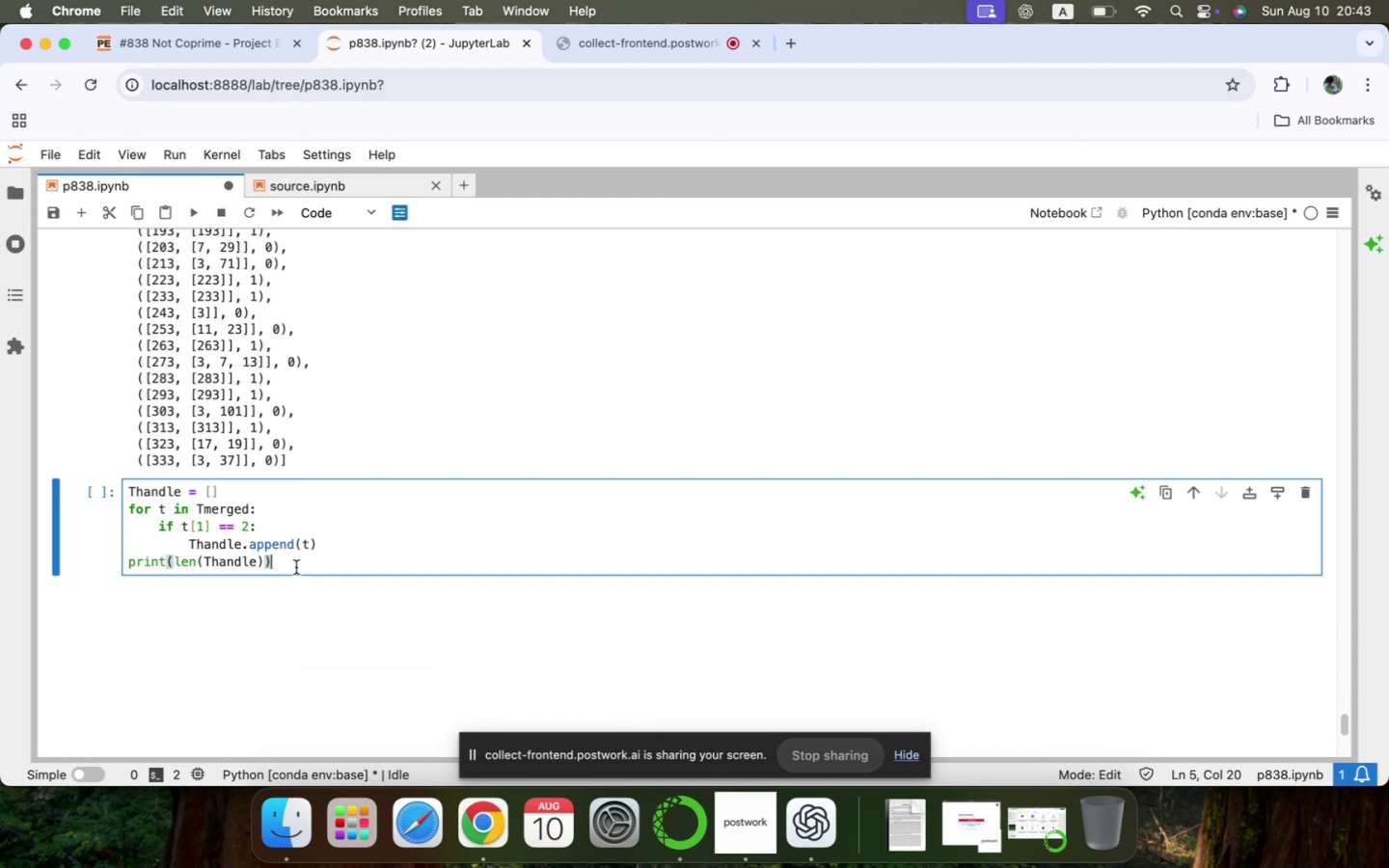 
key(ArrowLeft)
 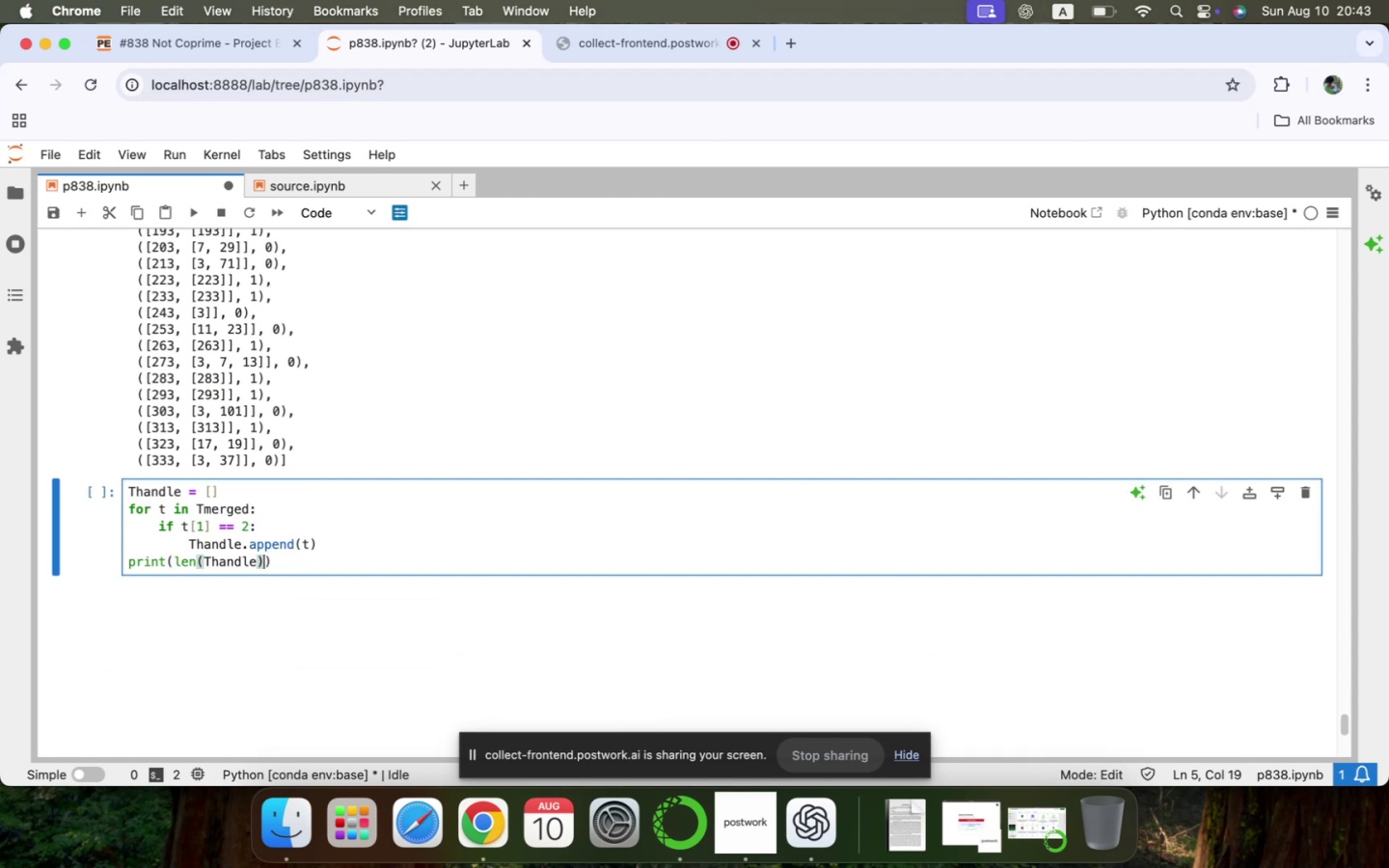 
key(ArrowLeft)
 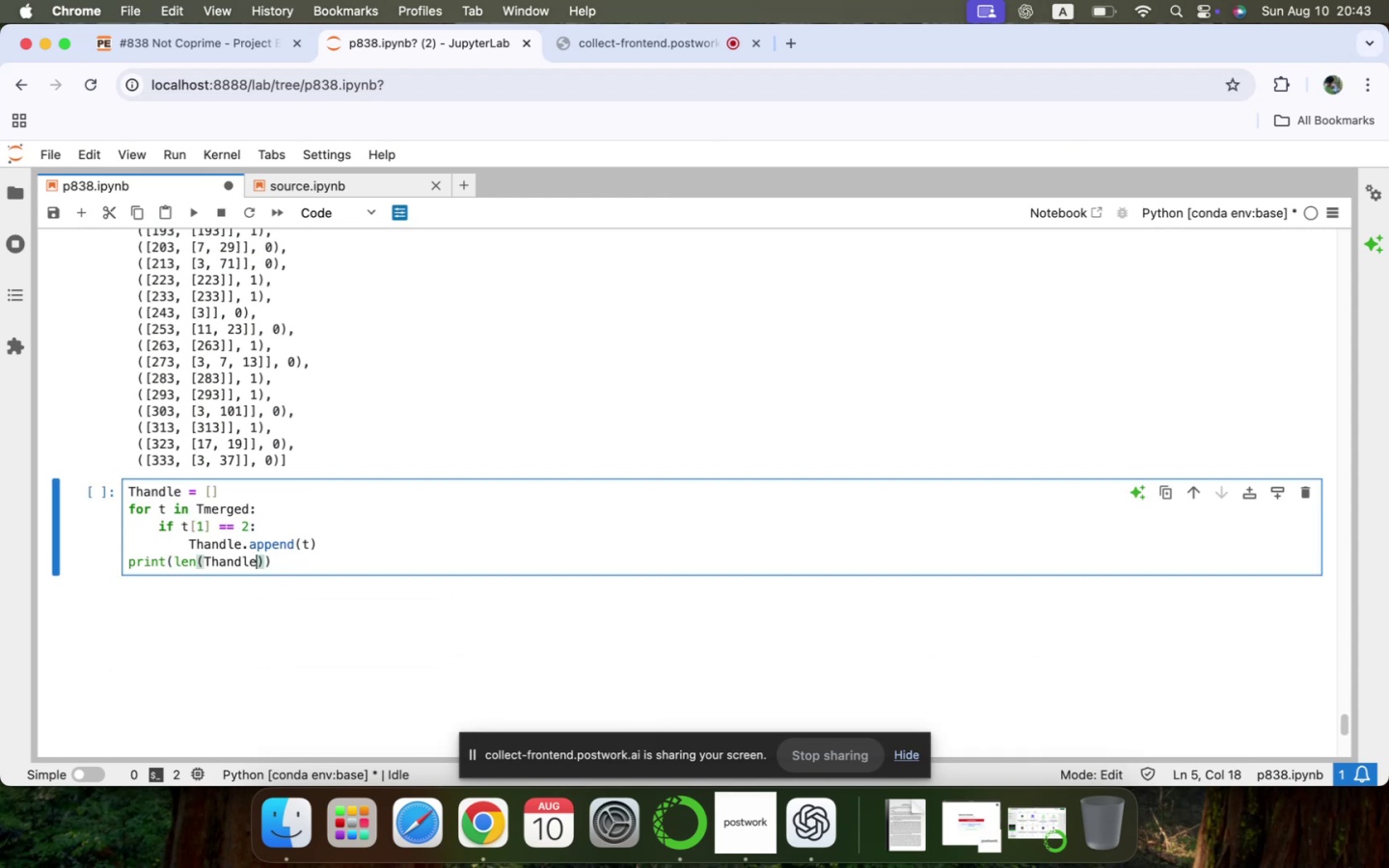 
key(ArrowLeft)
 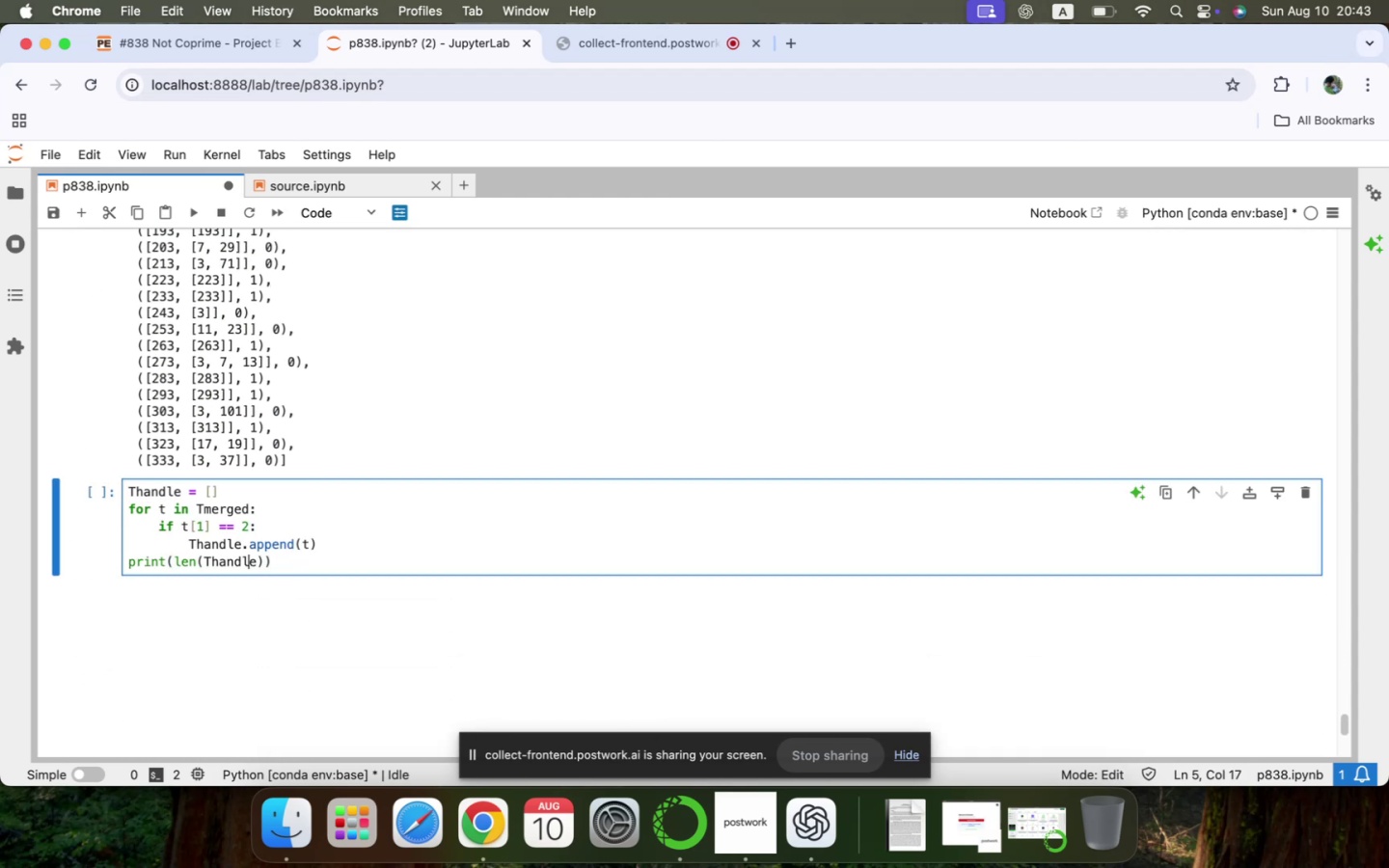 
key(ArrowLeft)
 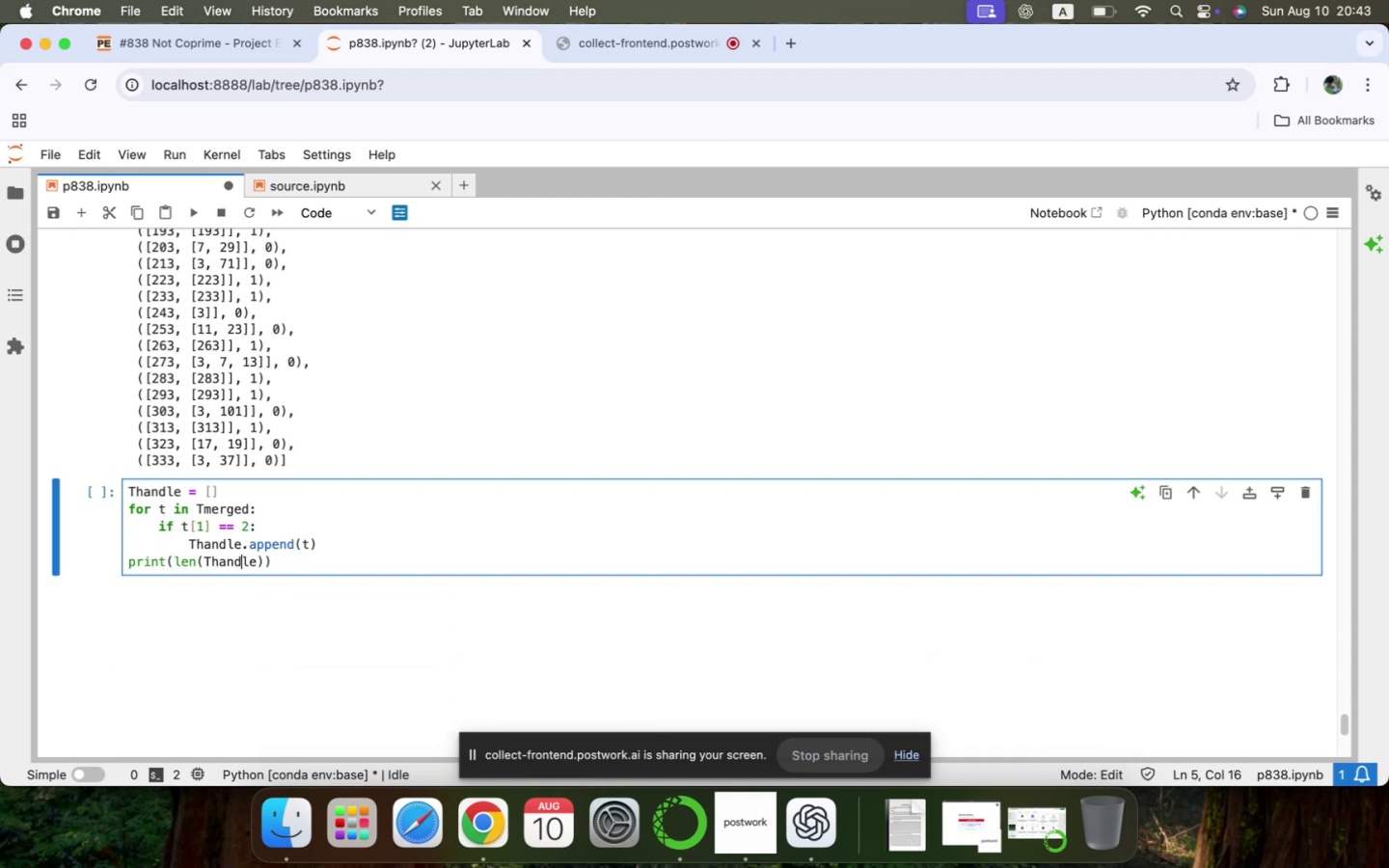 
key(ArrowLeft)
 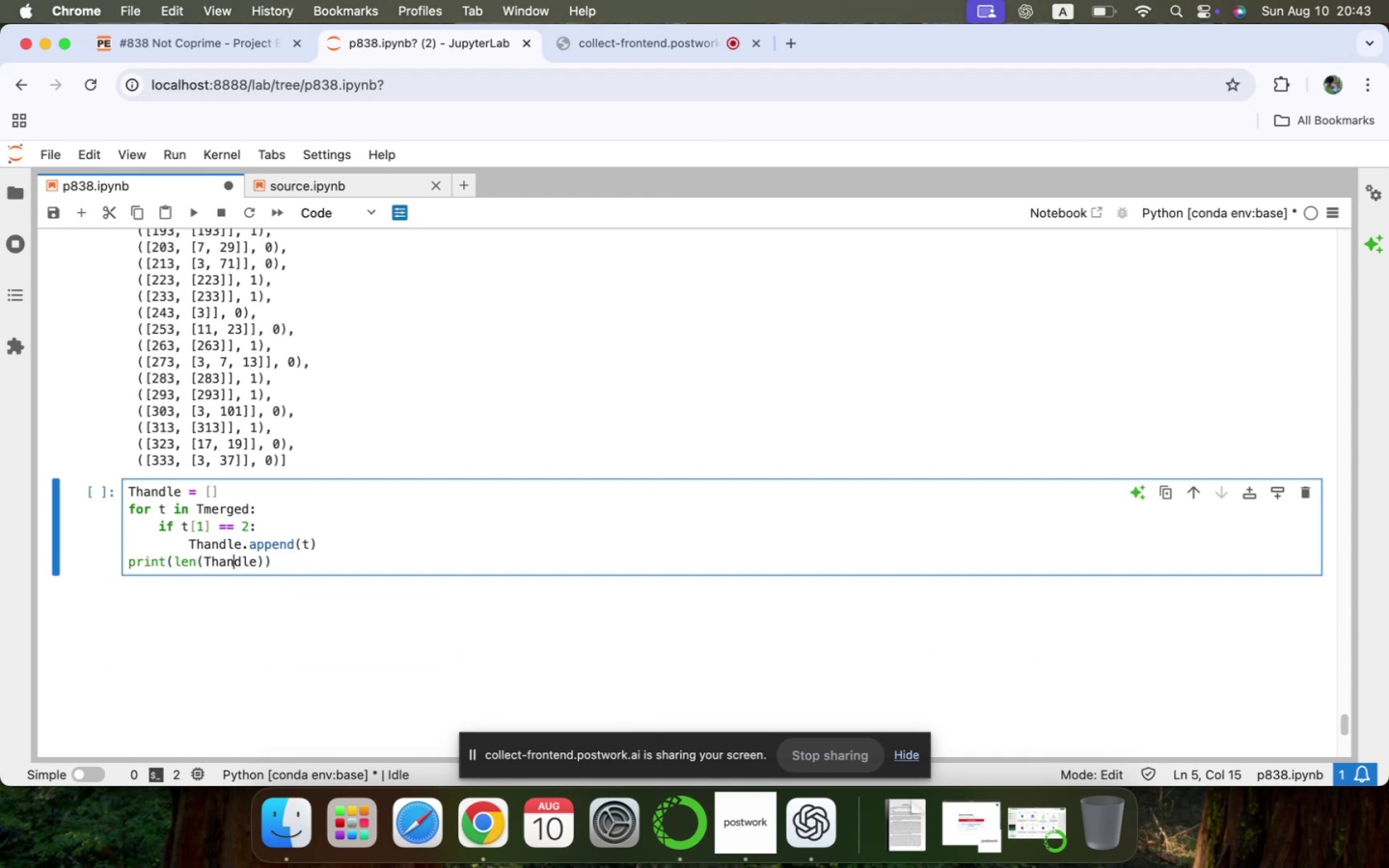 
key(ArrowLeft)
 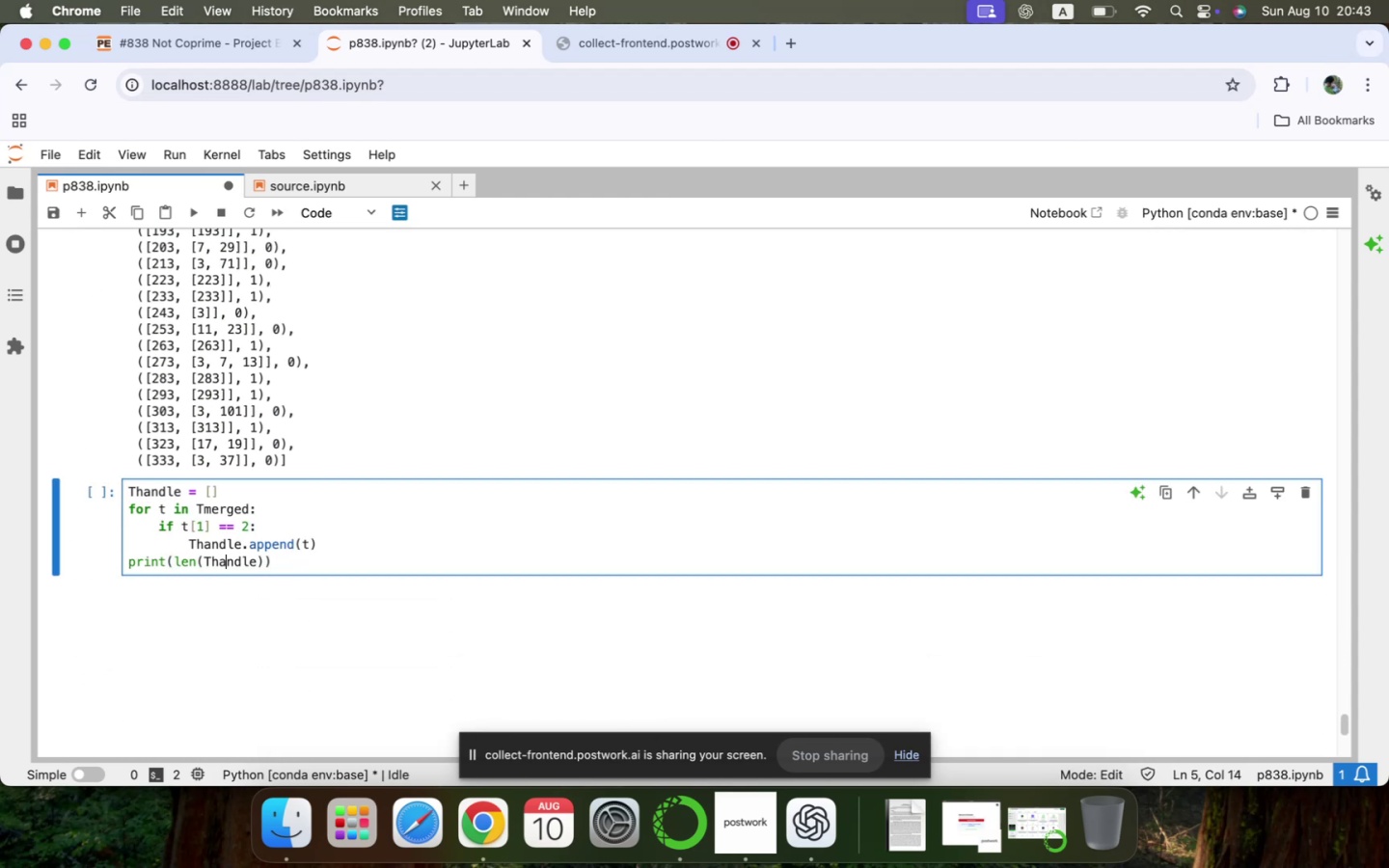 
key(ArrowLeft)
 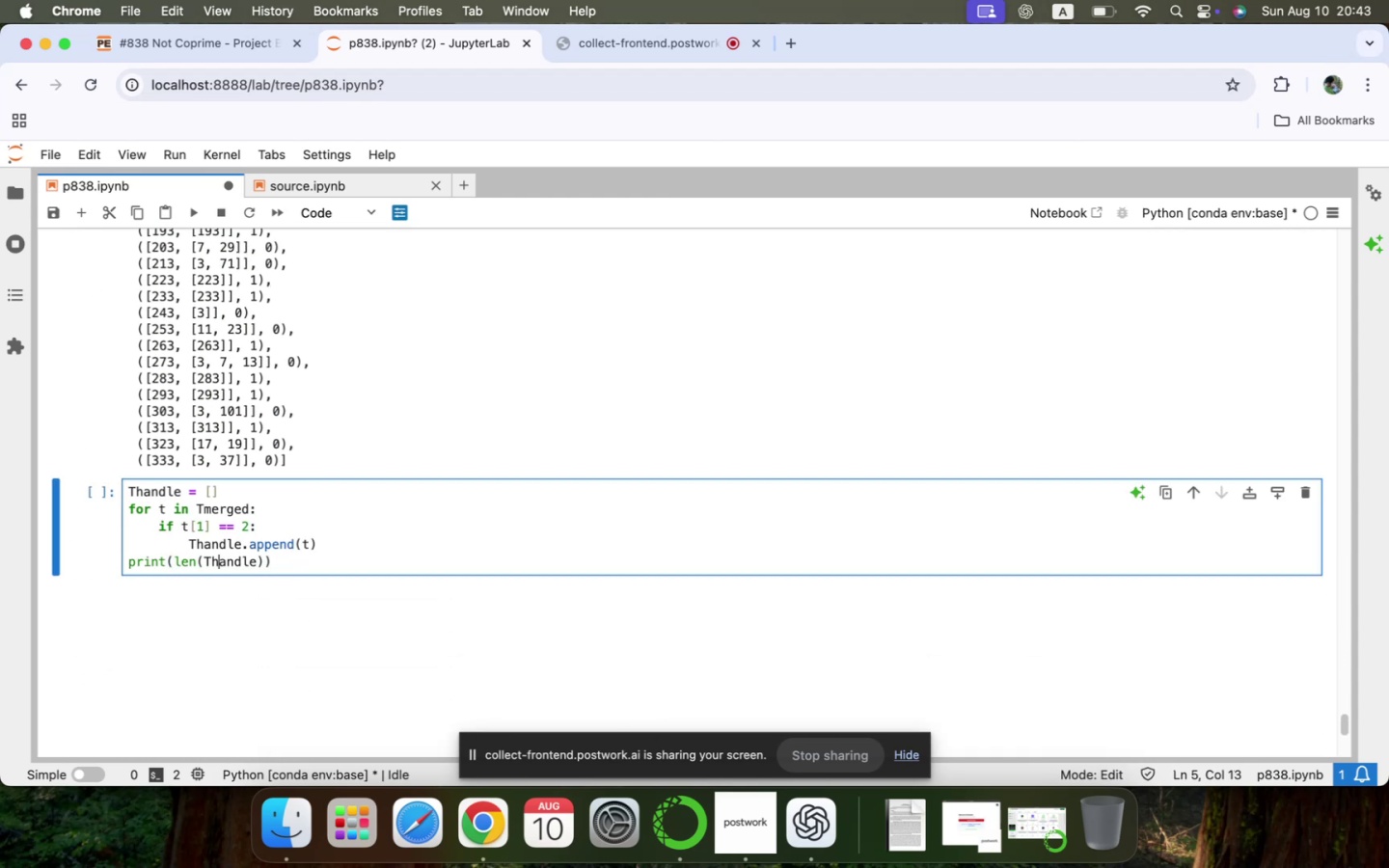 
key(ArrowLeft)
 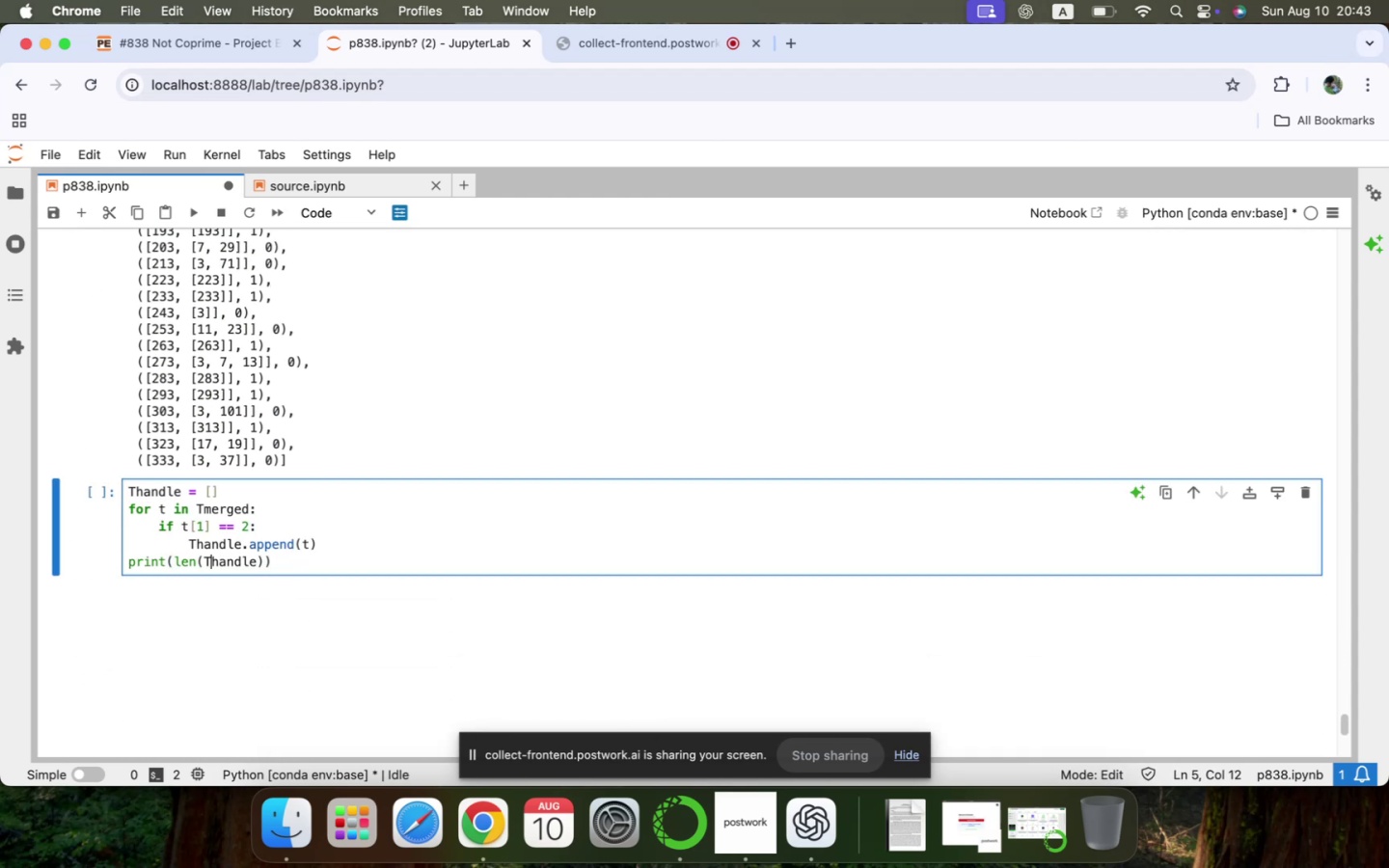 
key(ArrowLeft)
 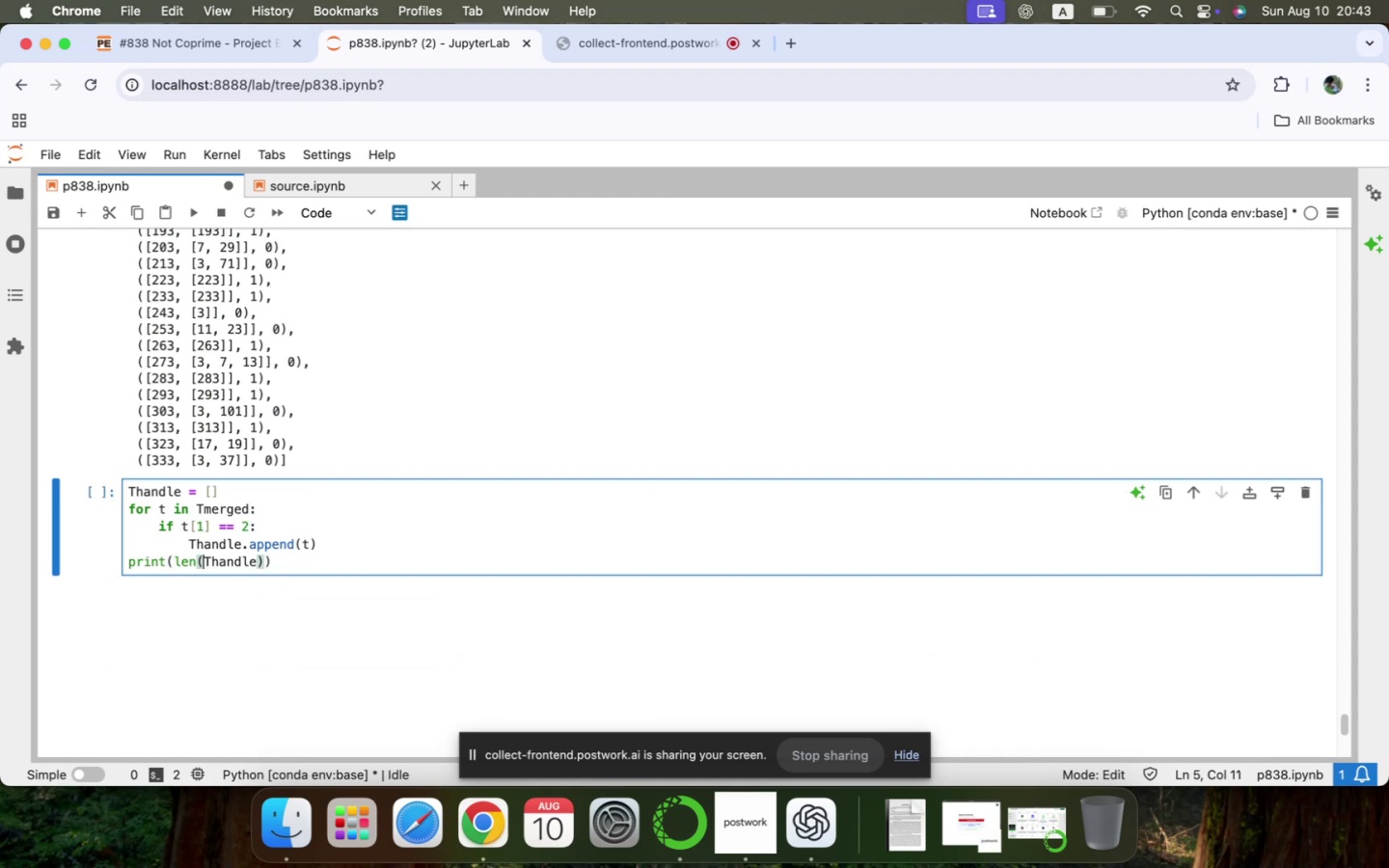 
key(ArrowLeft)
 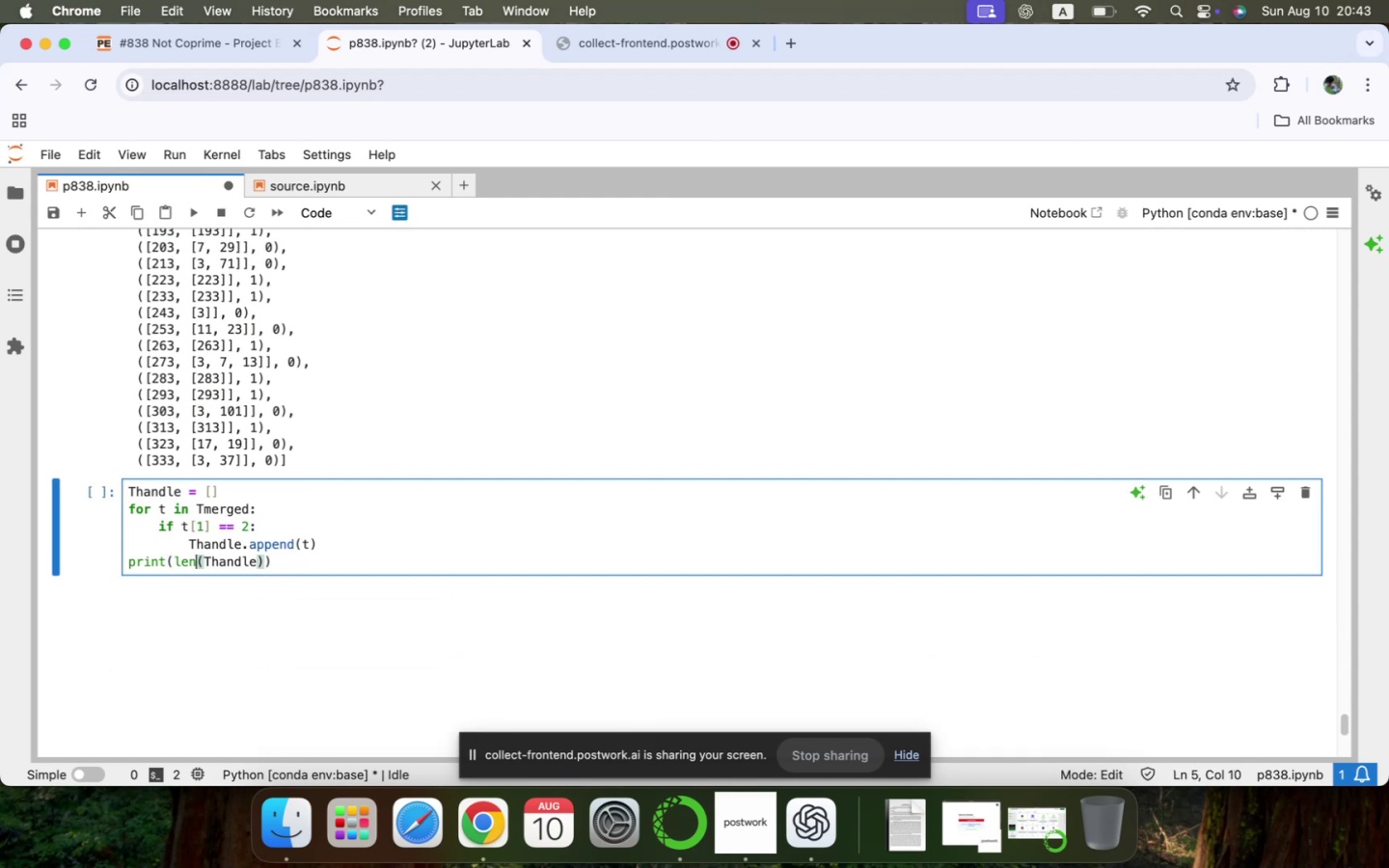 
key(ArrowLeft)
 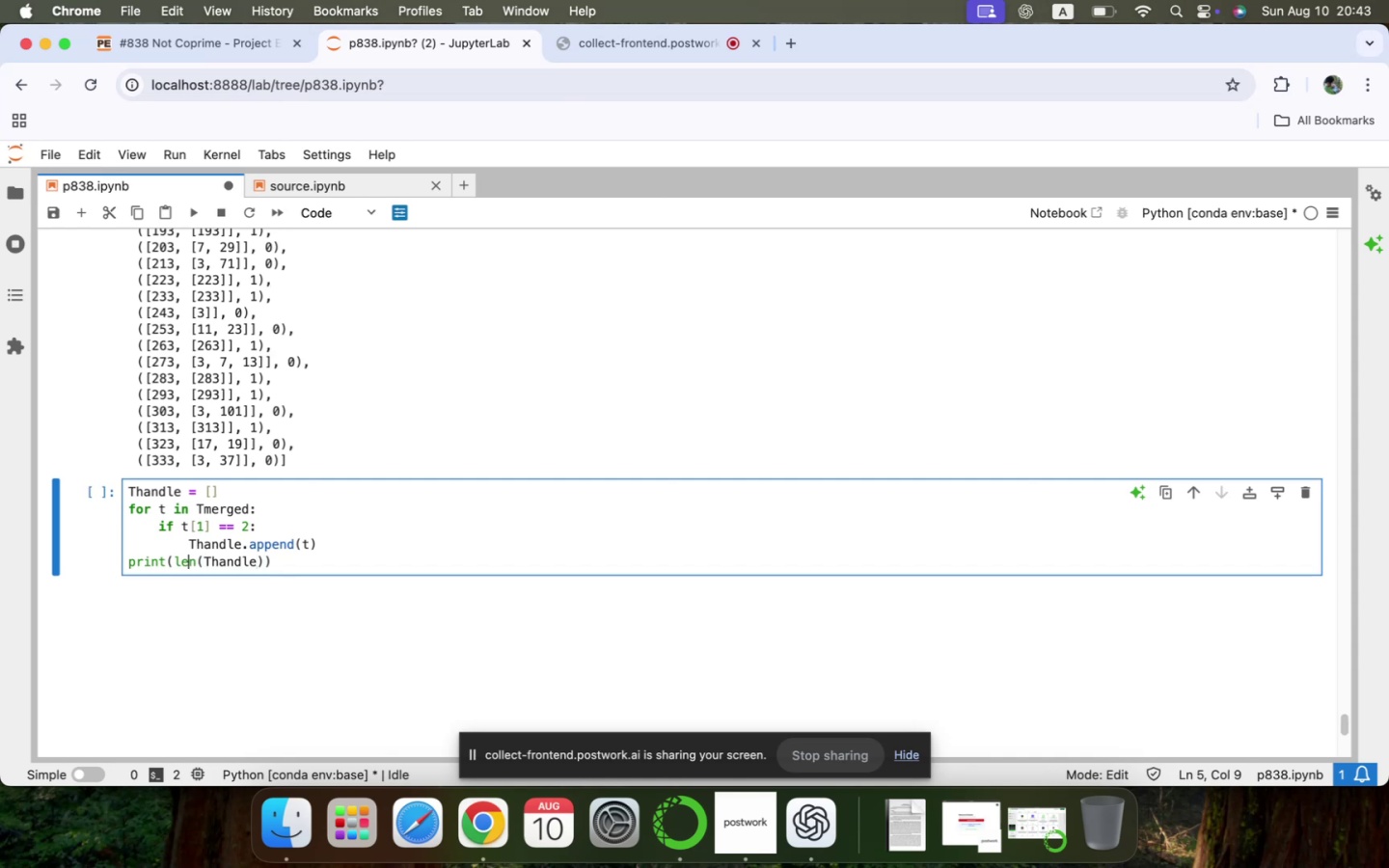 
key(ArrowLeft)
 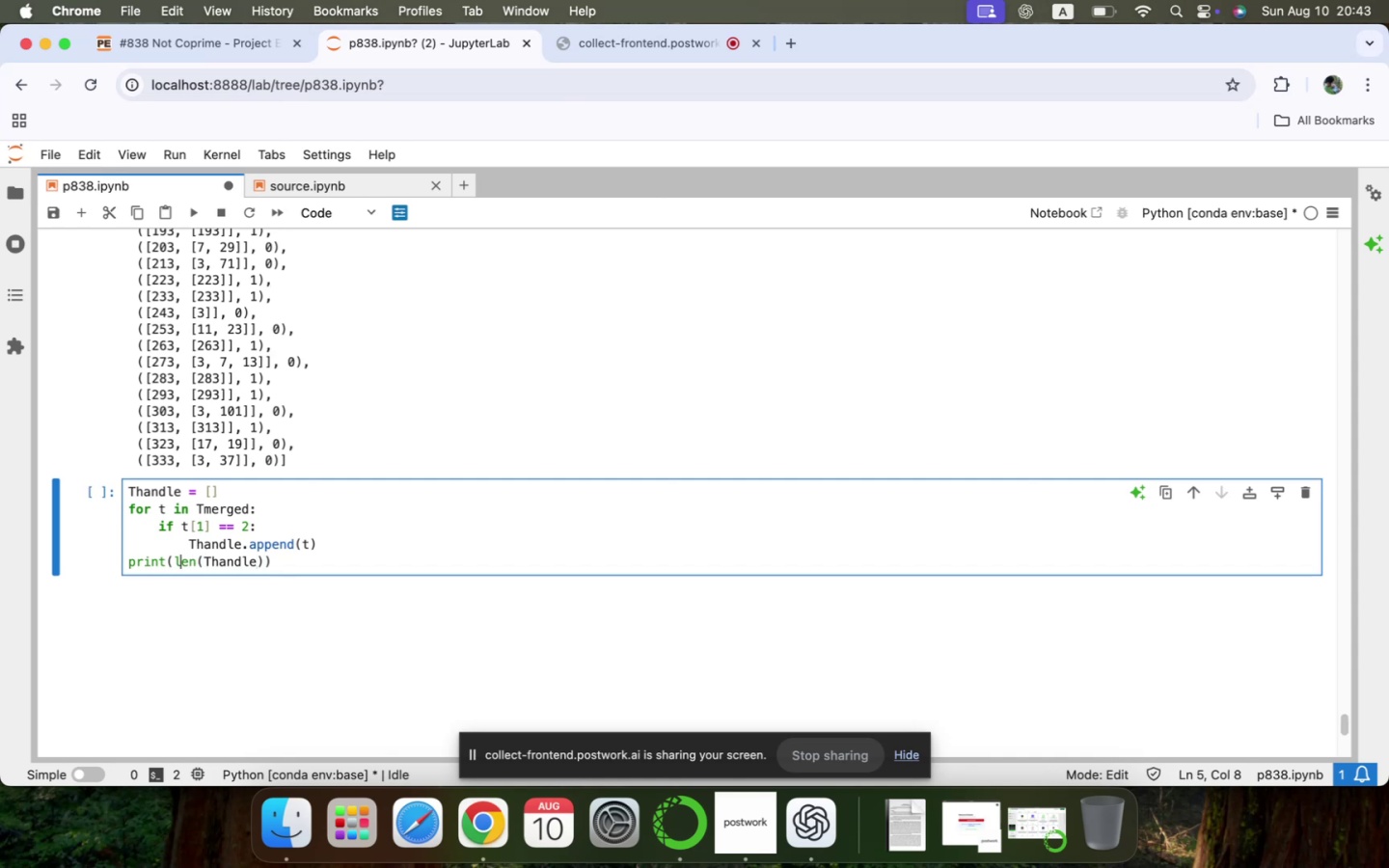 
key(ArrowLeft)
 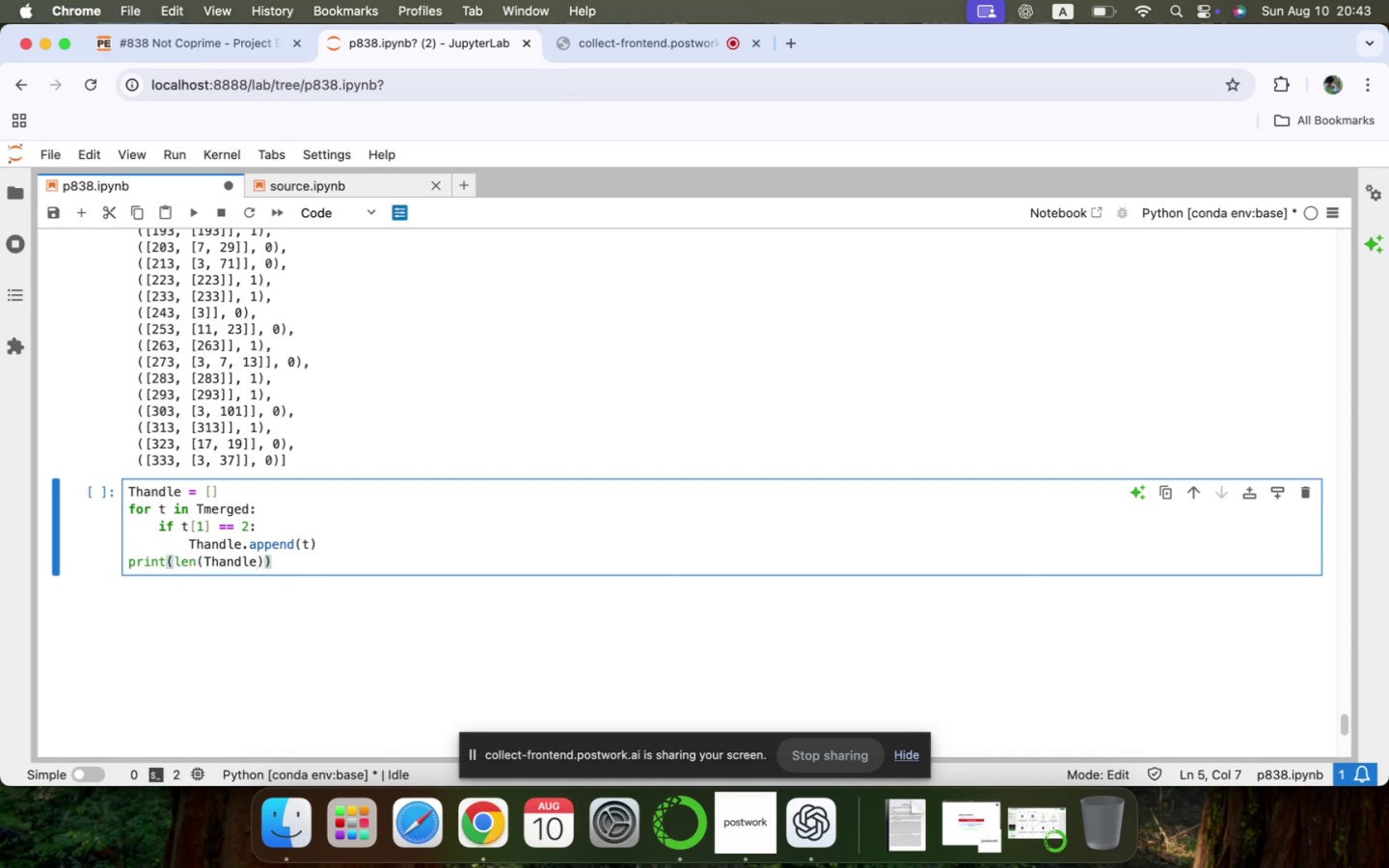 
key(Quote)
 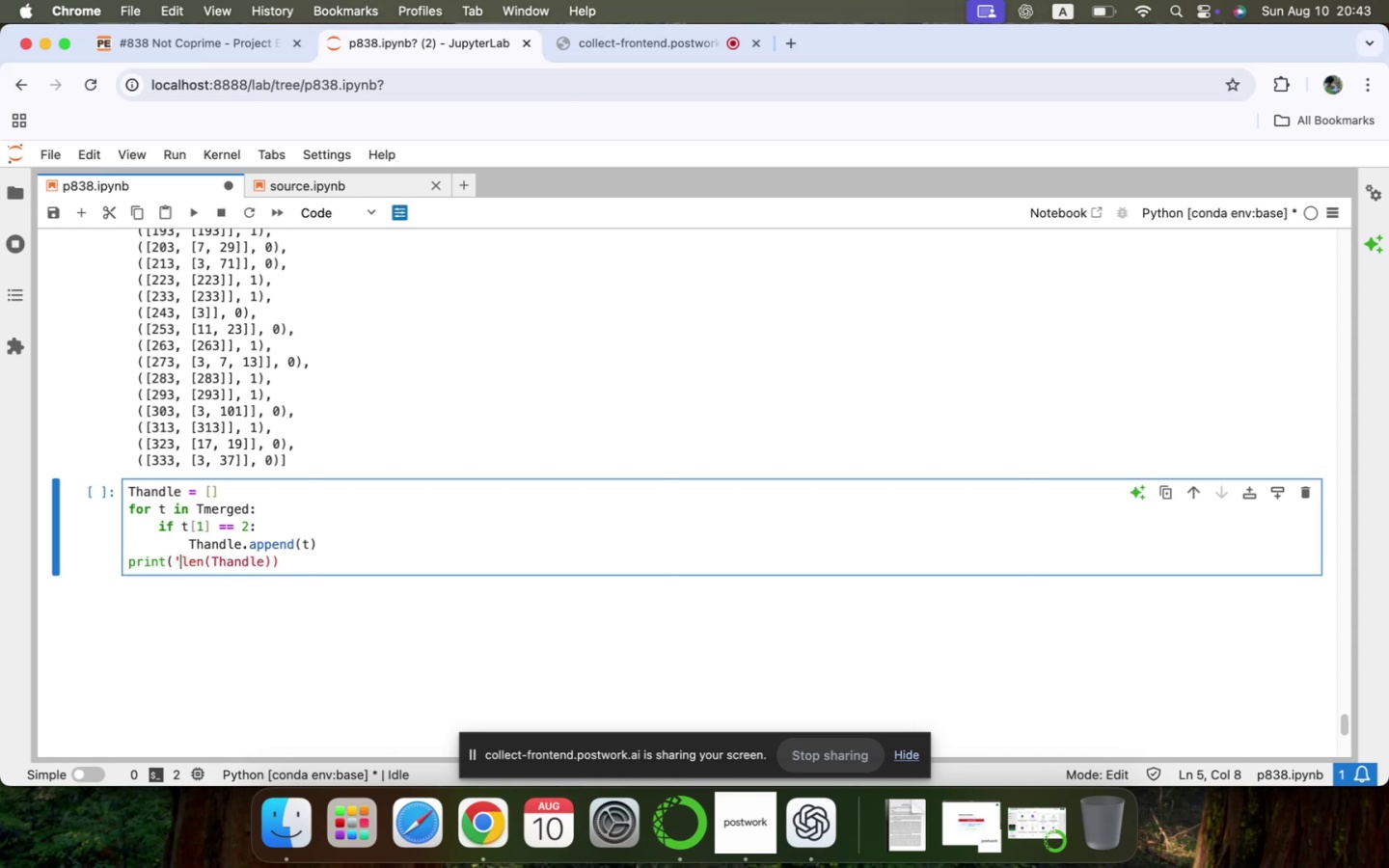 
key(Quote)
 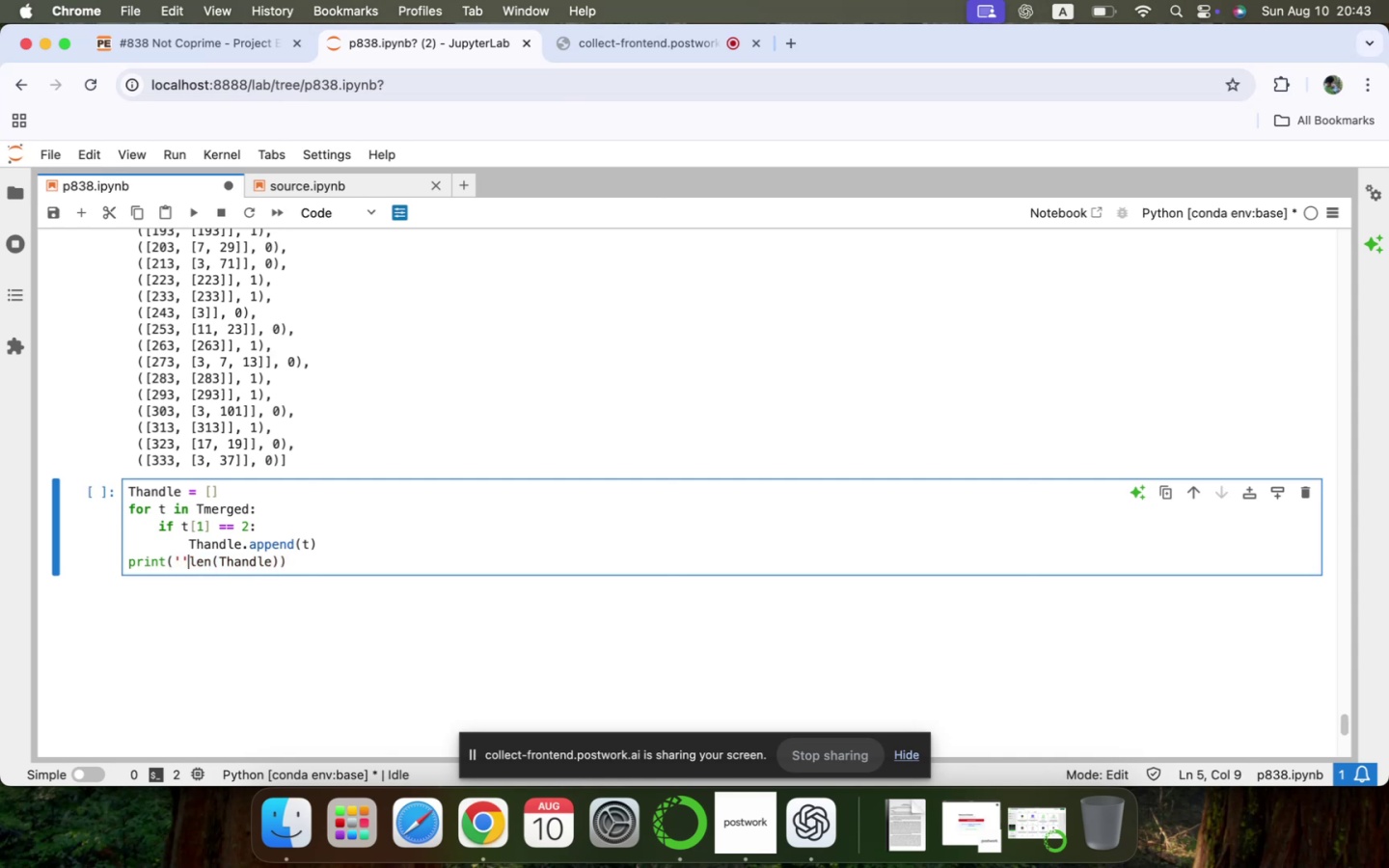 
key(ArrowLeft)
 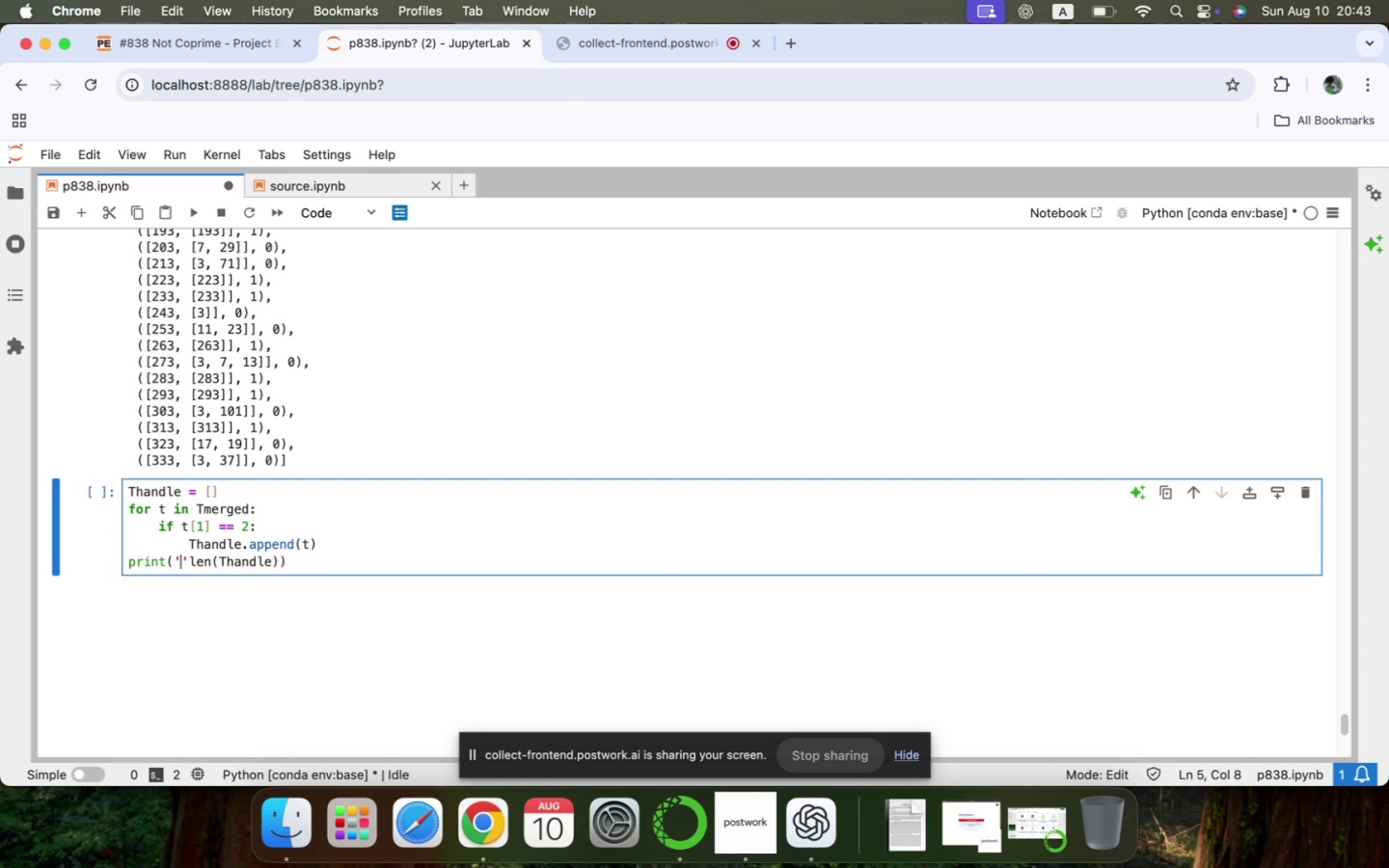 
type(old: )
 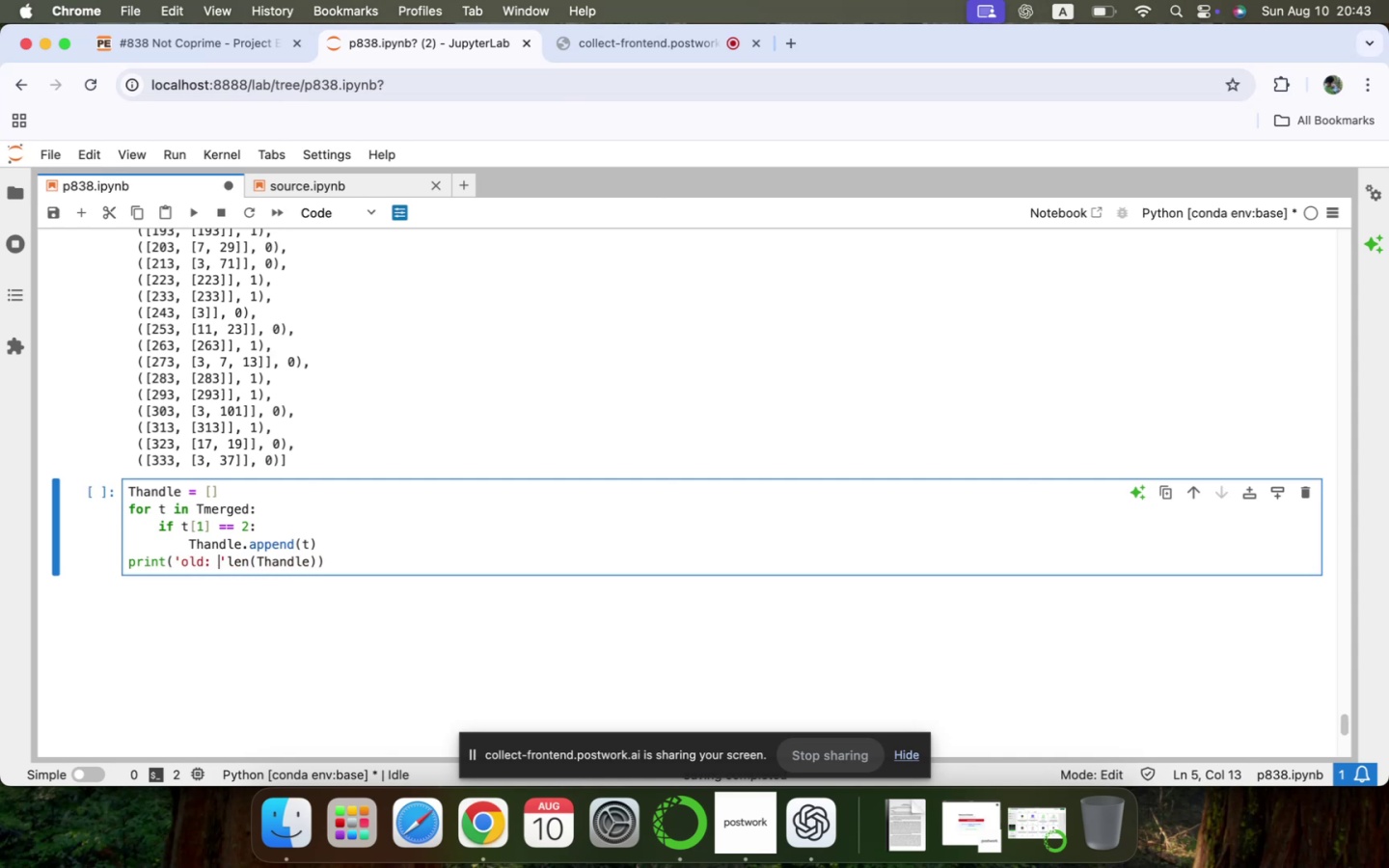 
key(ArrowRight)
 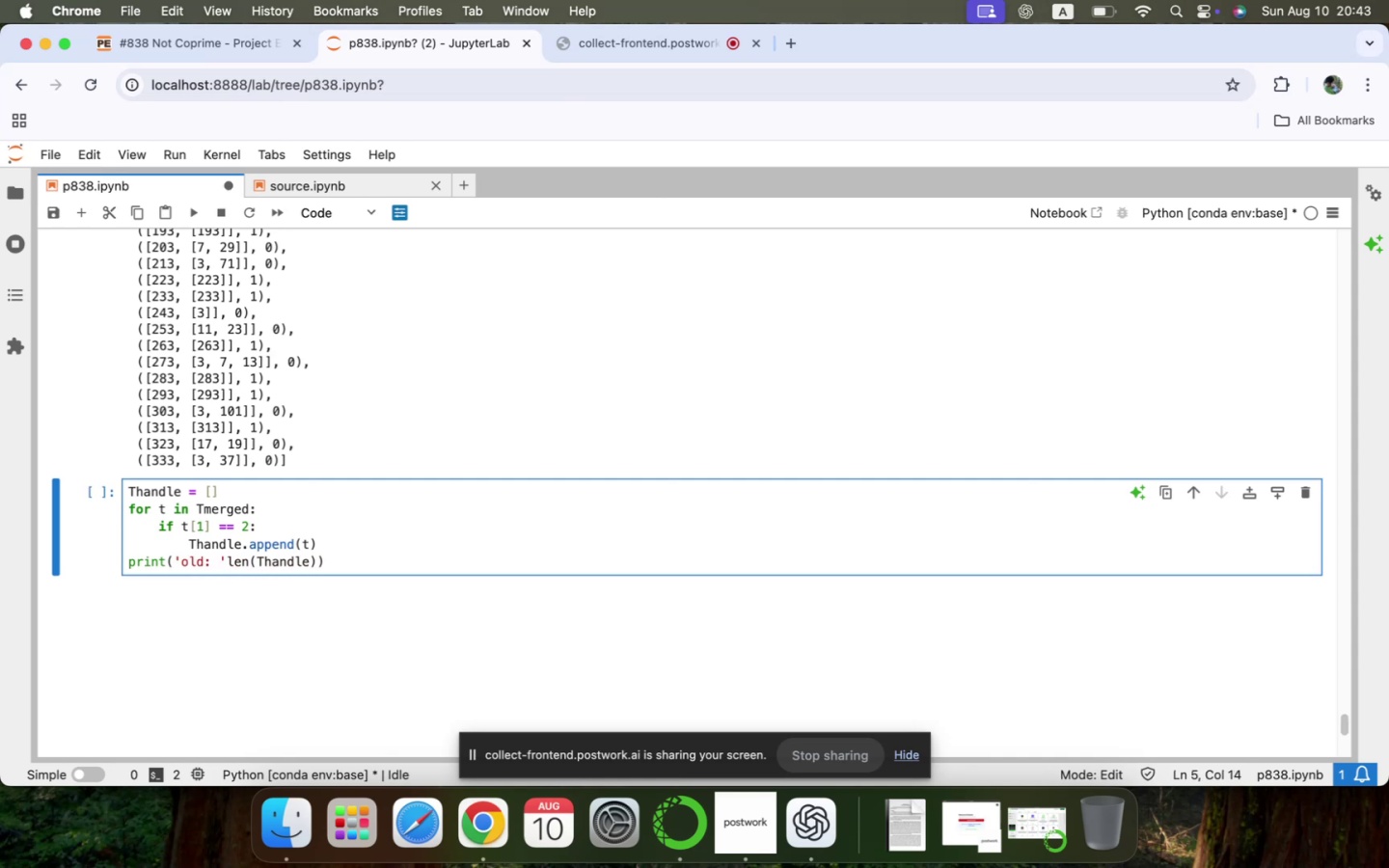 
key(Comma)
 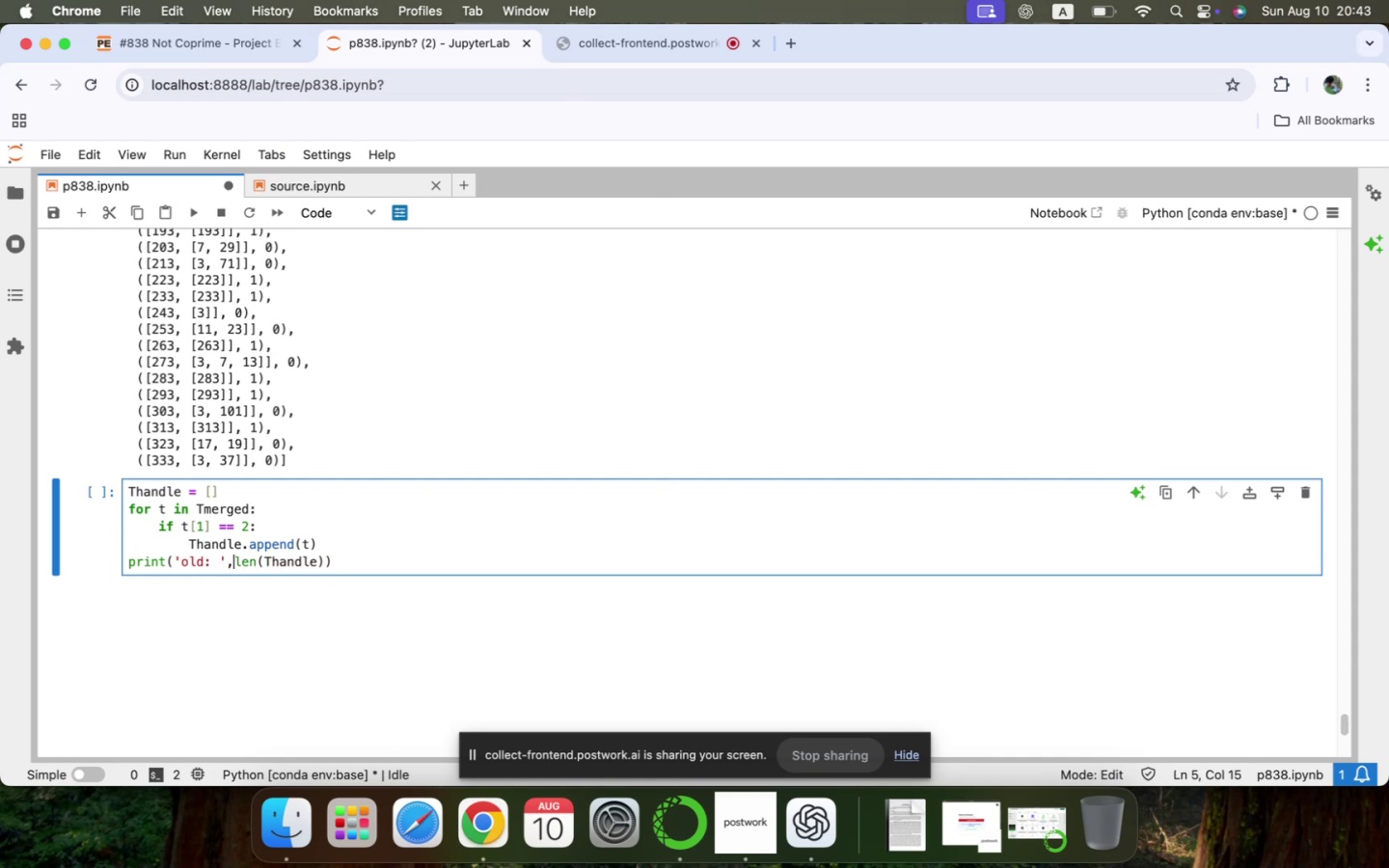 
key(Space)
 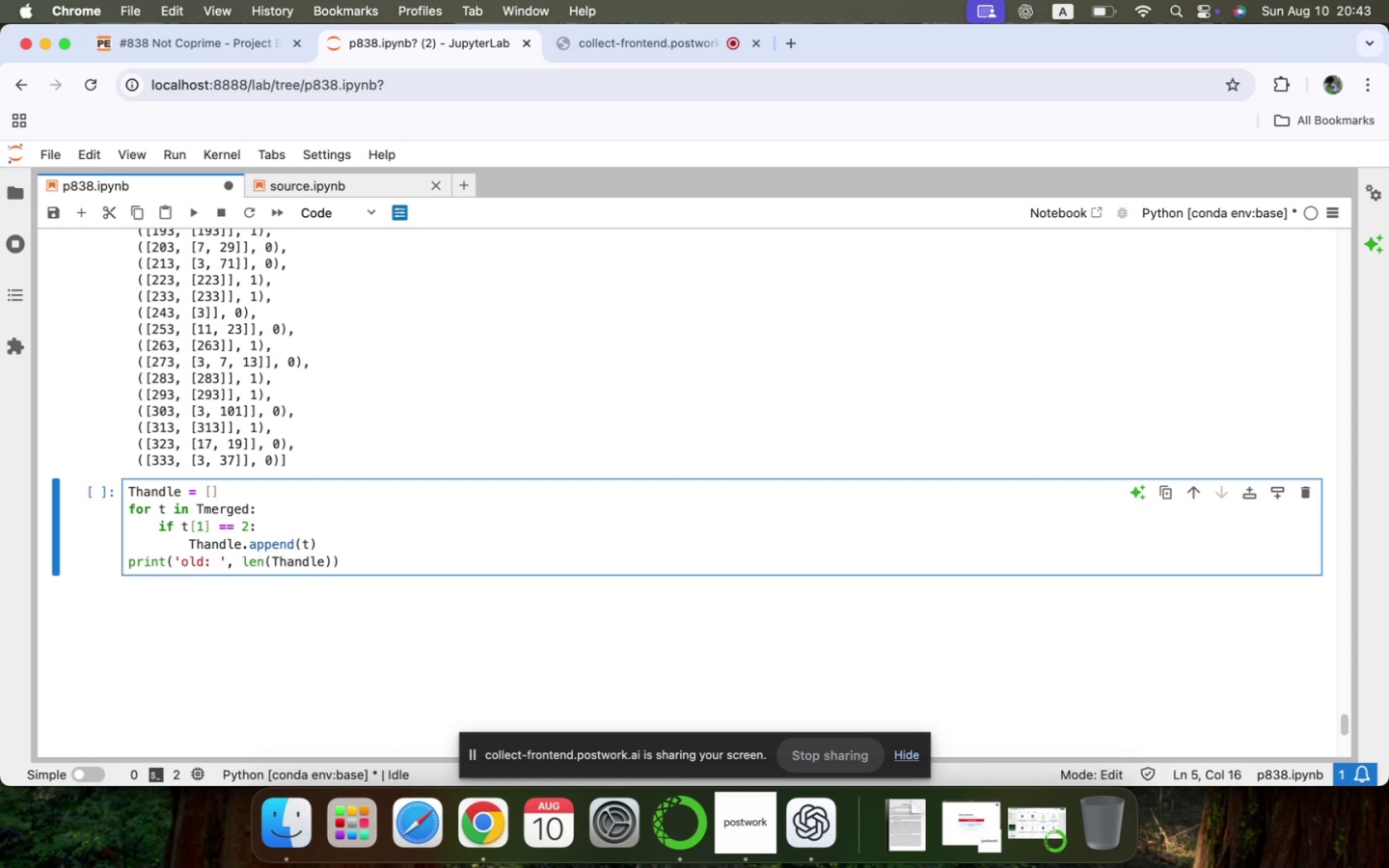 
key(ArrowUp)
 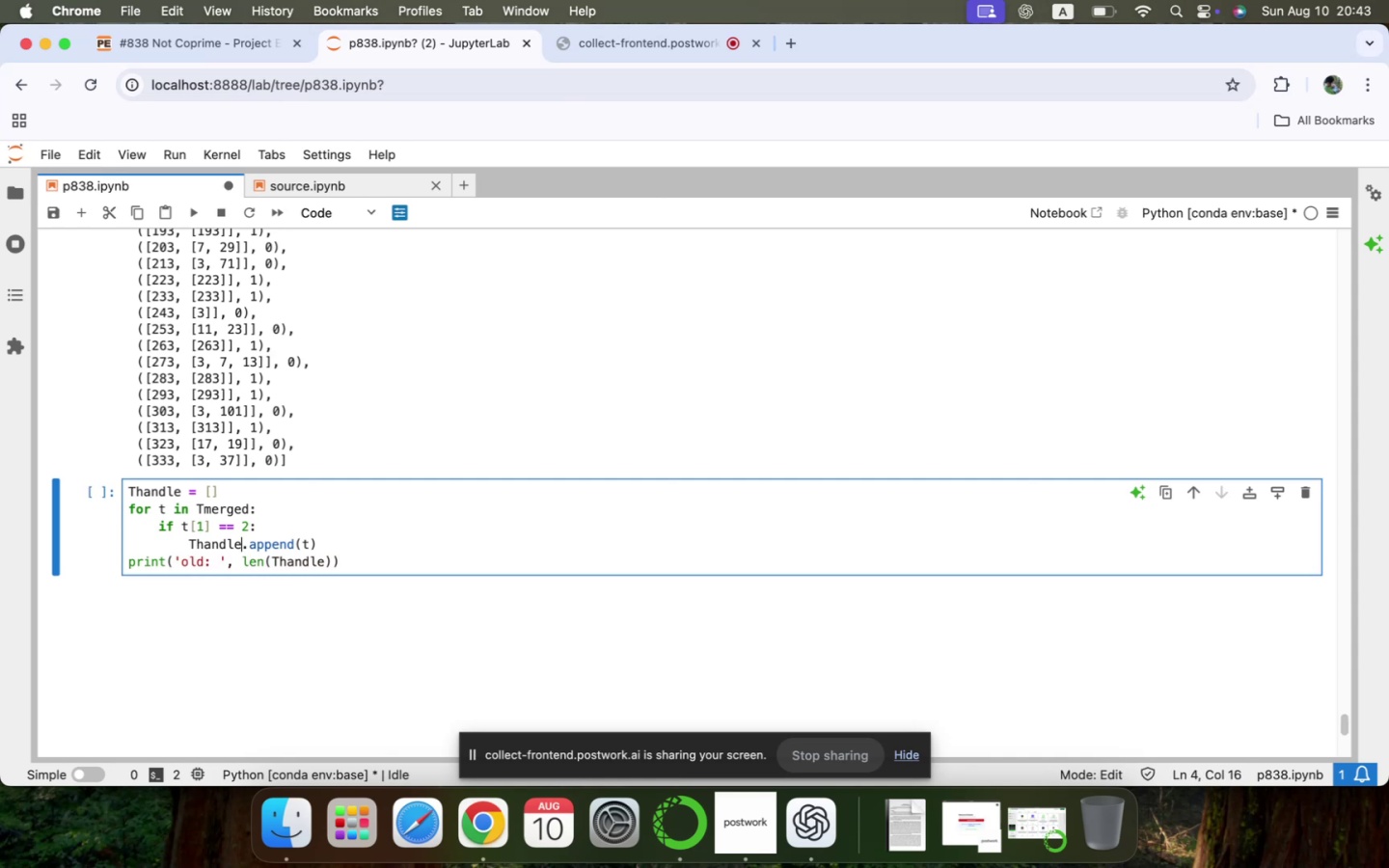 
key(ArrowUp)
 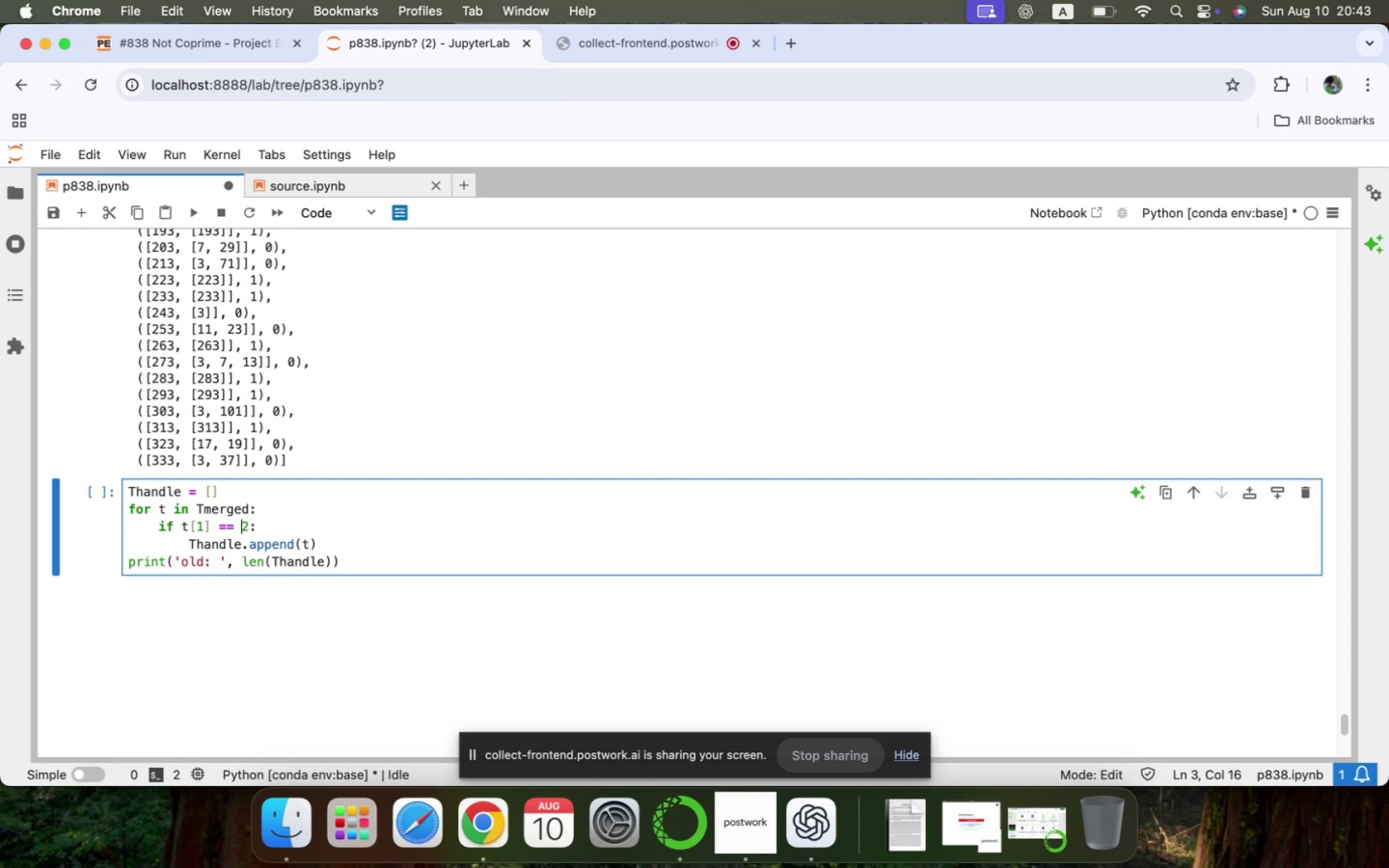 
key(ArrowUp)
 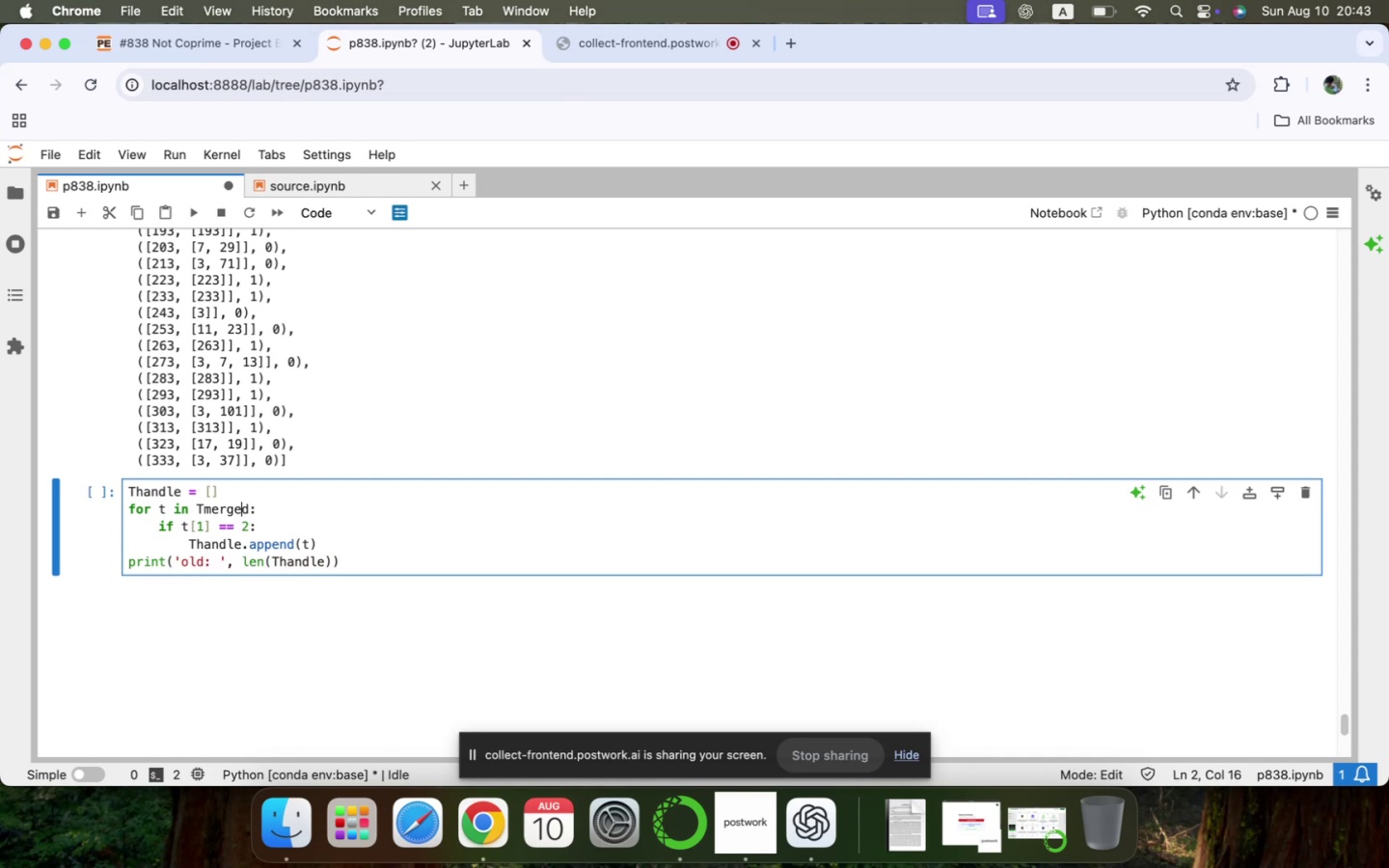 
key(ArrowUp)
 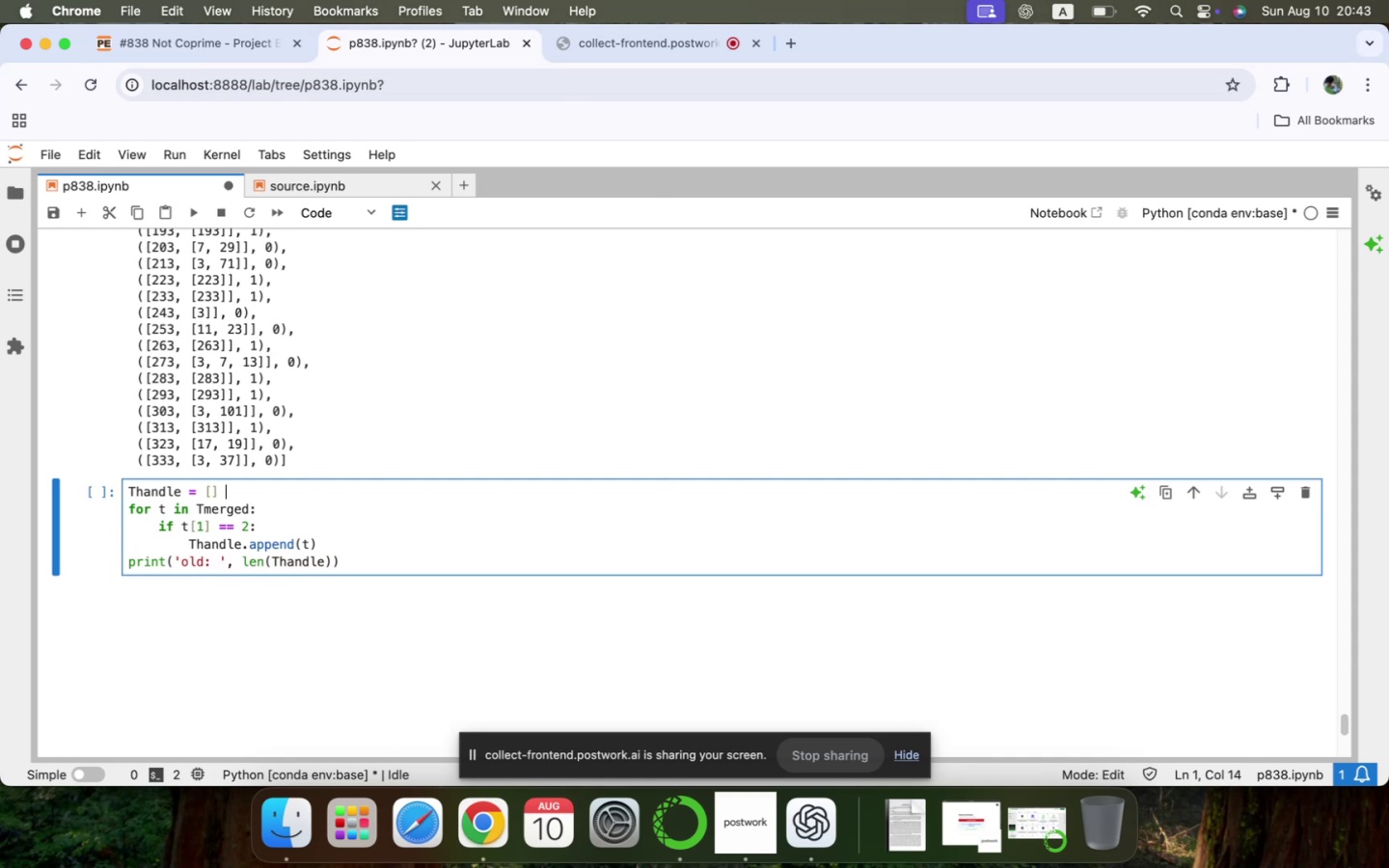 
key(ArrowRight)
 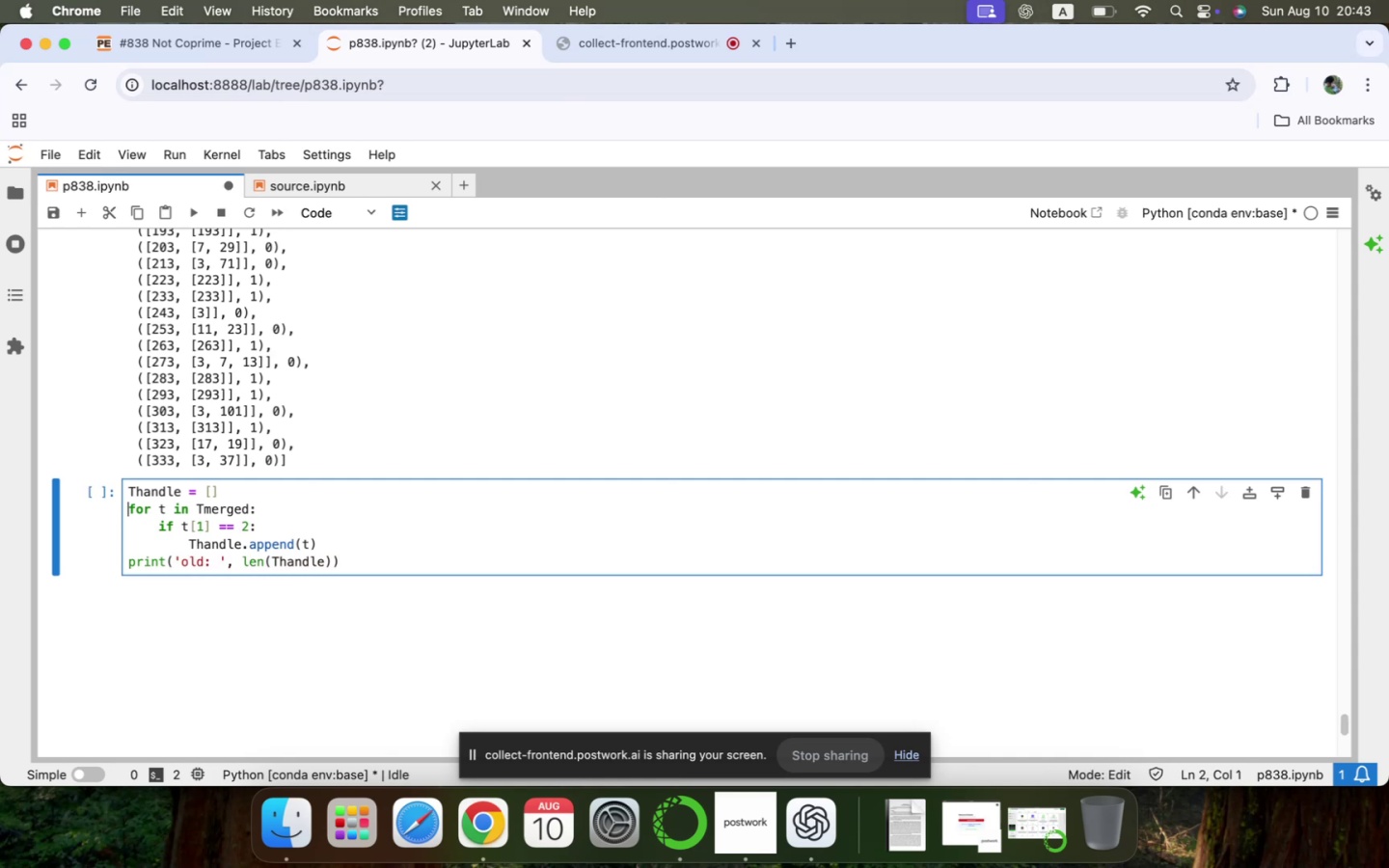 
key(ArrowUp)
 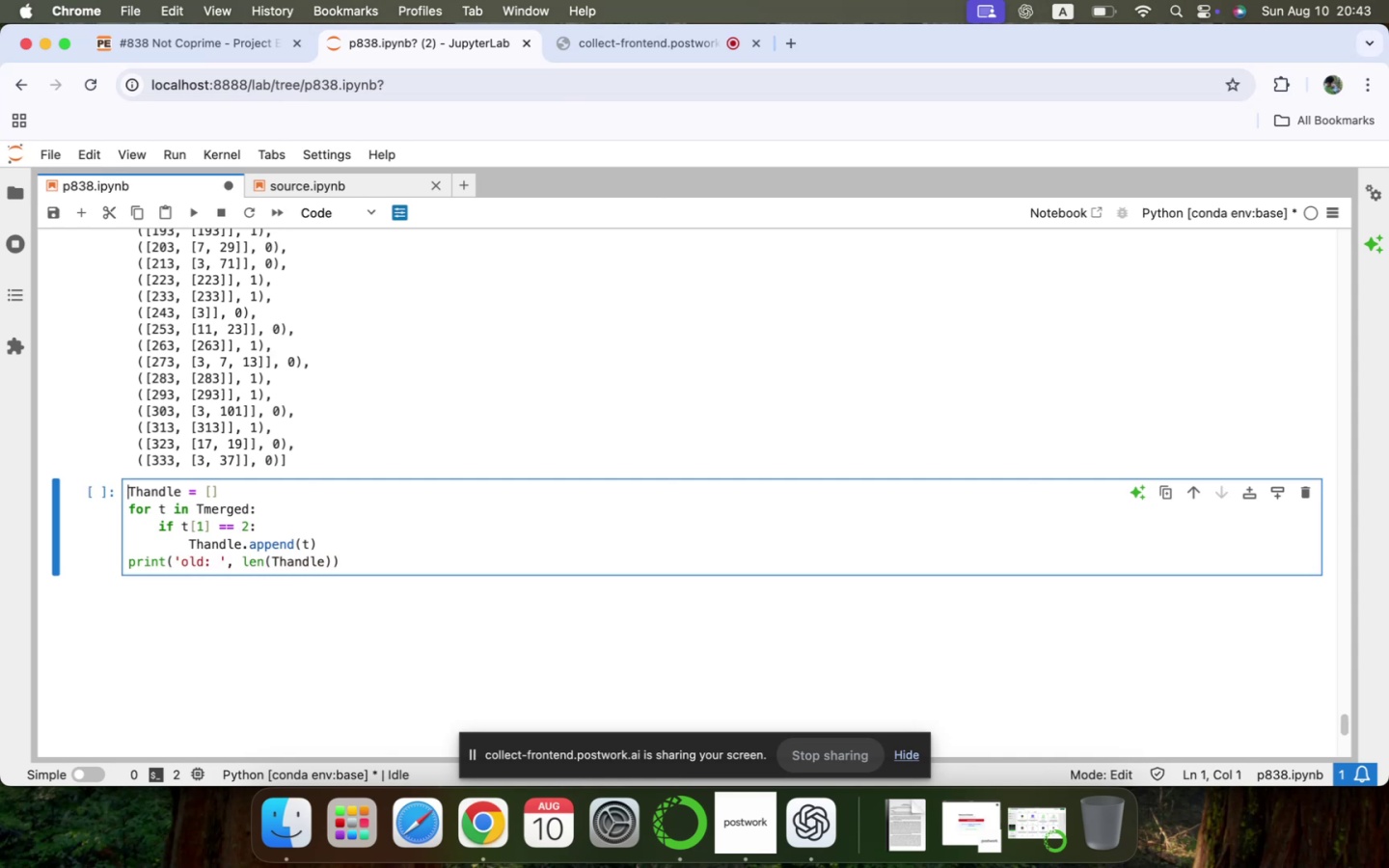 
key(Shift+ArrowDown)
 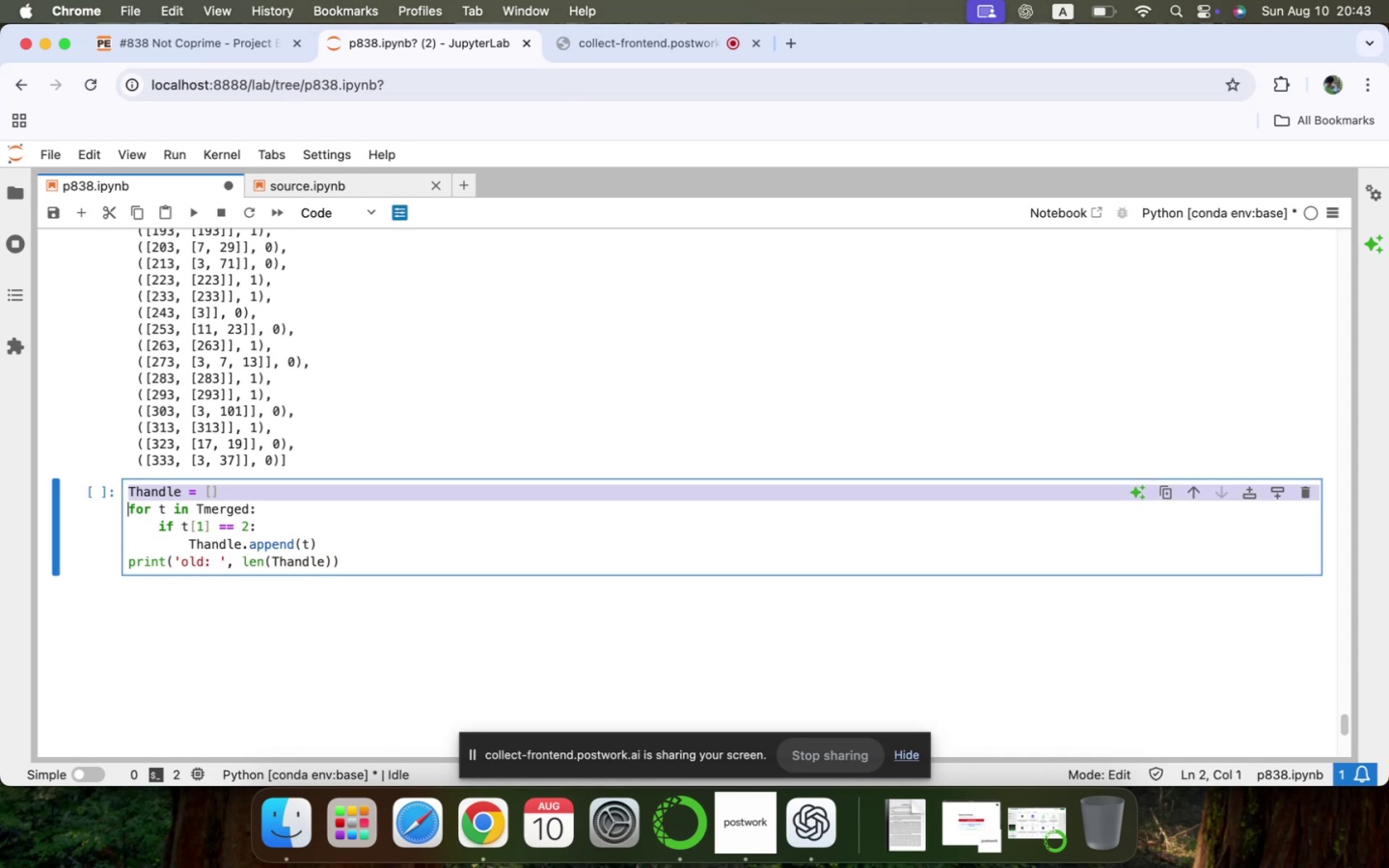 
key(Shift+ArrowDown)
 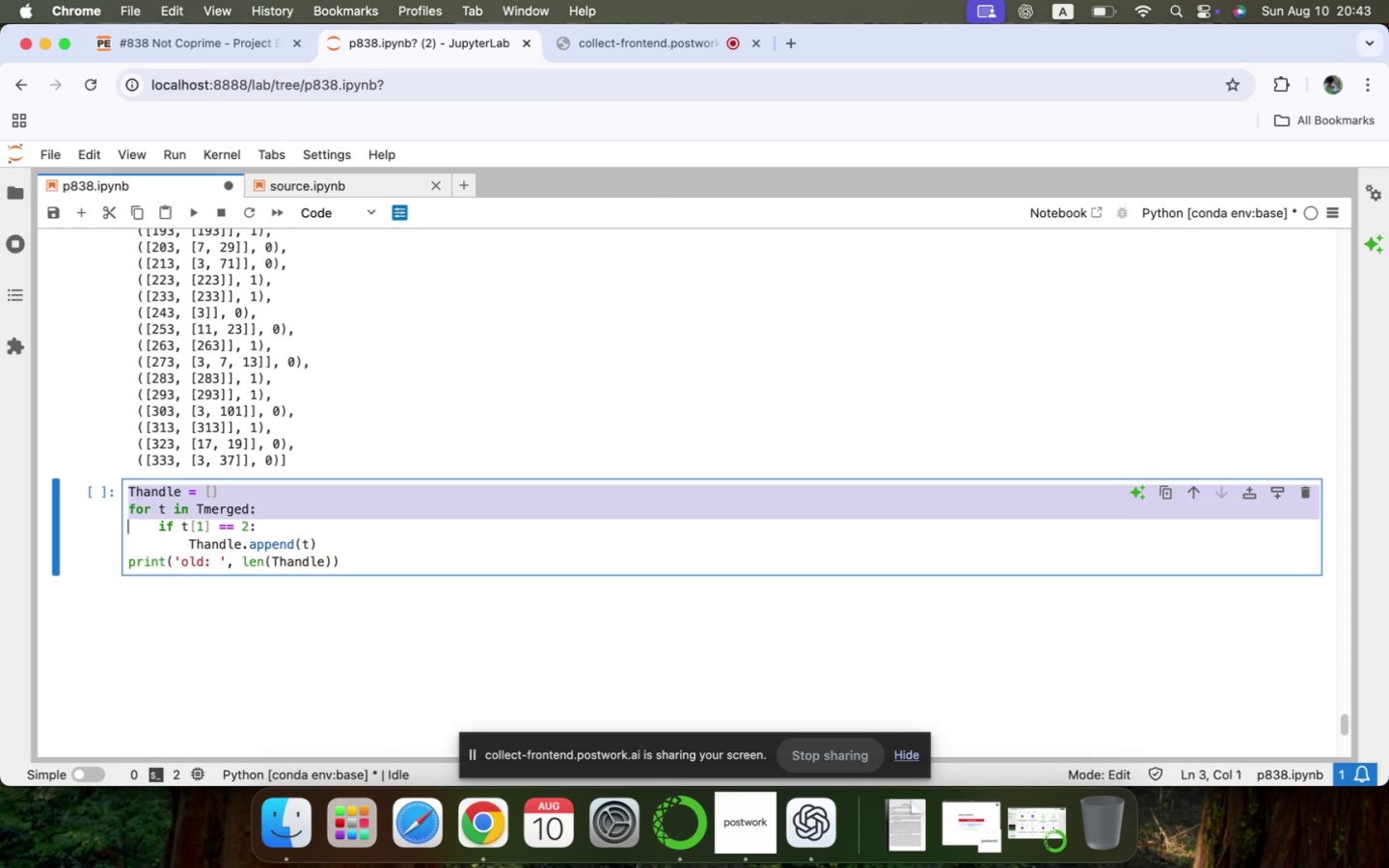 
key(Shift+ArrowDown)
 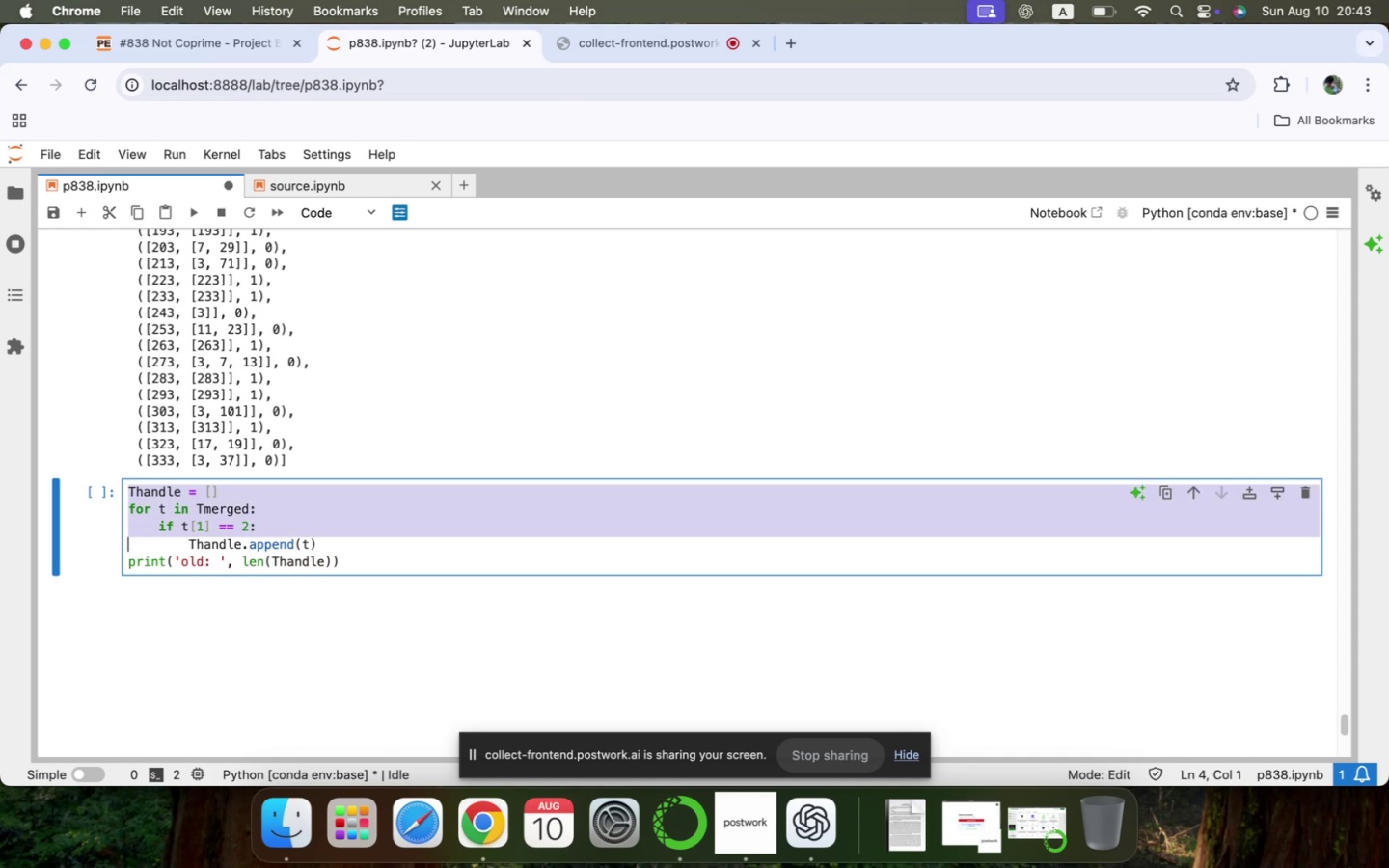 
key(Shift+ArrowDown)
 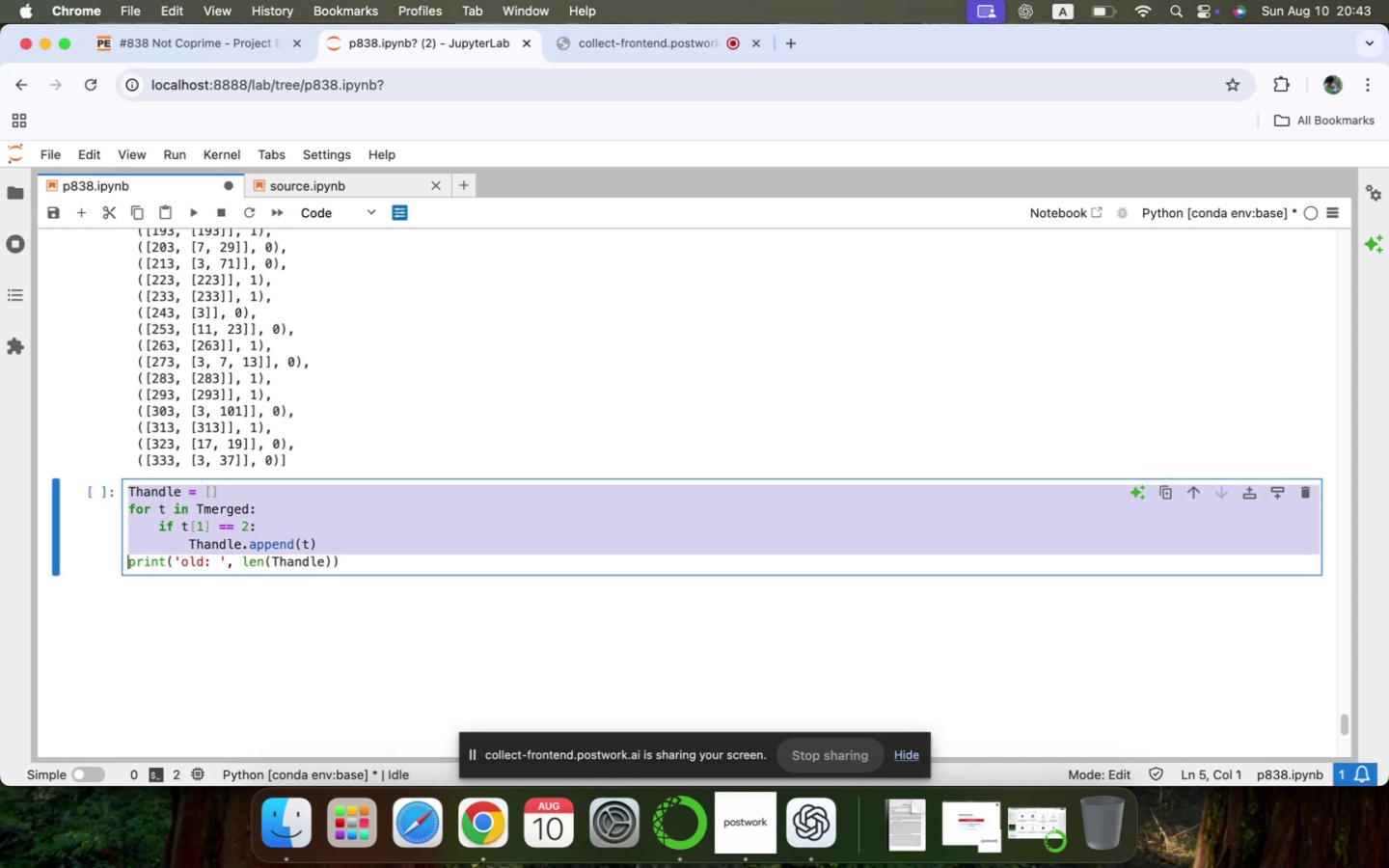 
key(Meta+X)
 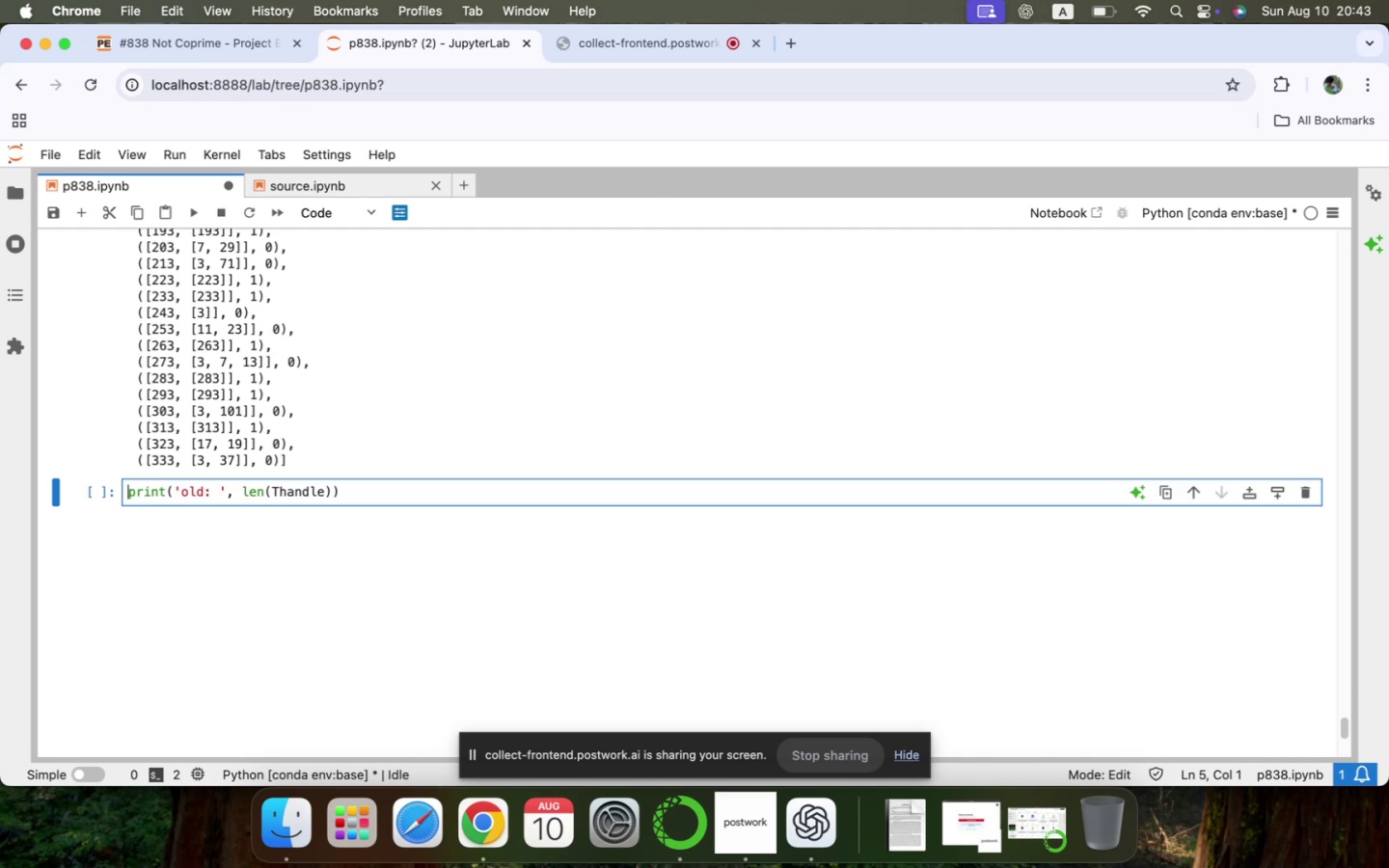 
key(ArrowDown)
 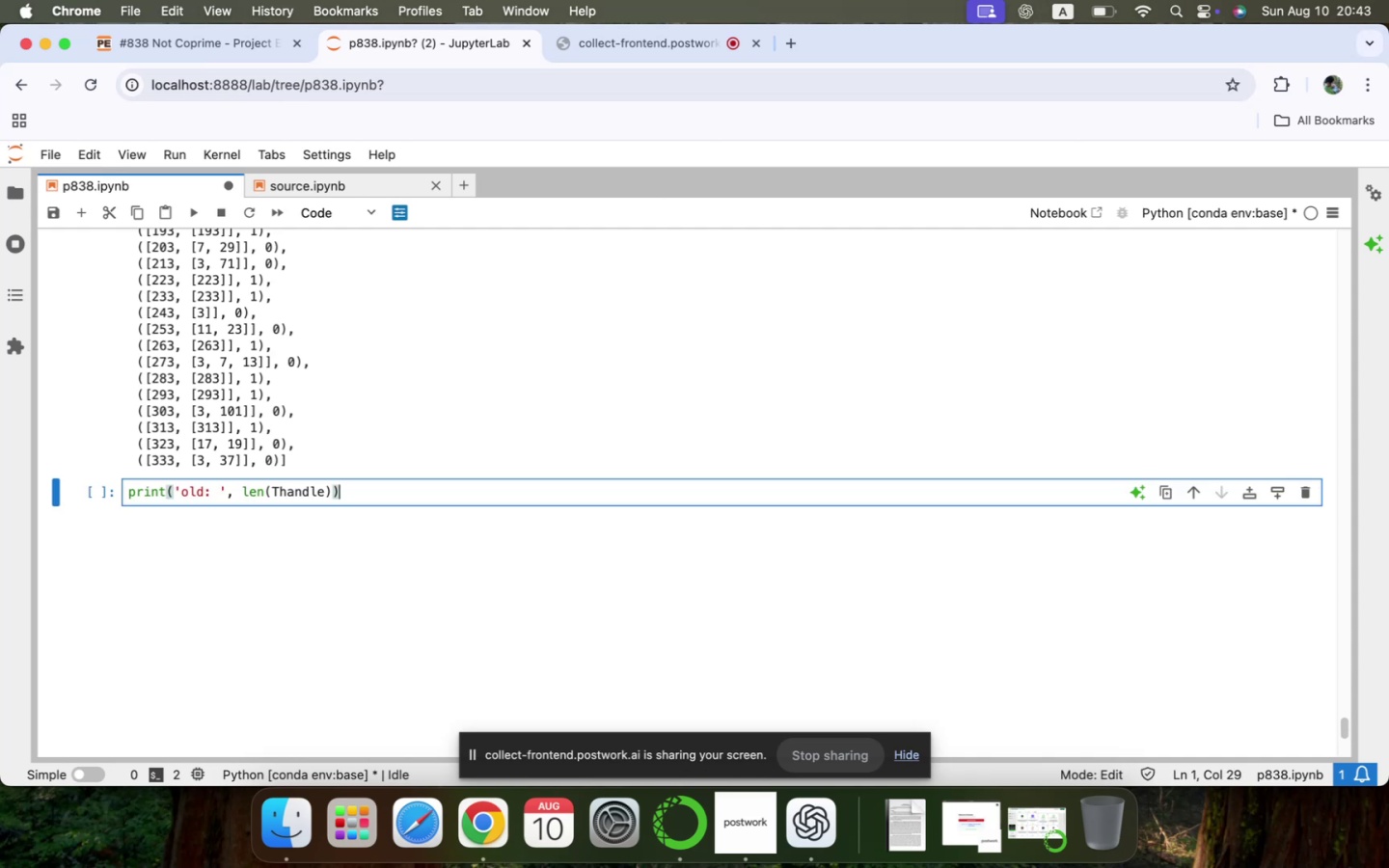 
key(Enter)
 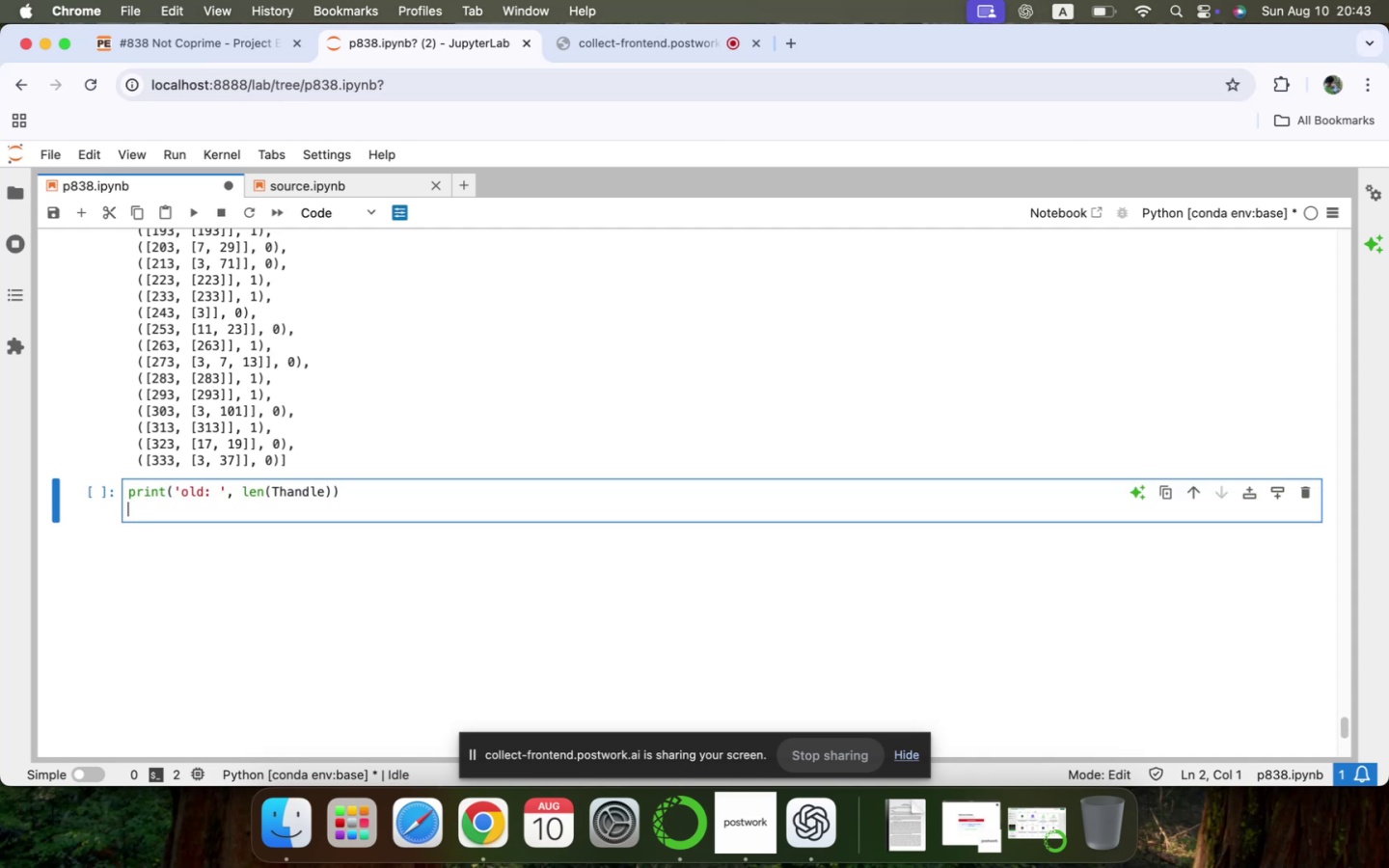 
key(Meta+V)
 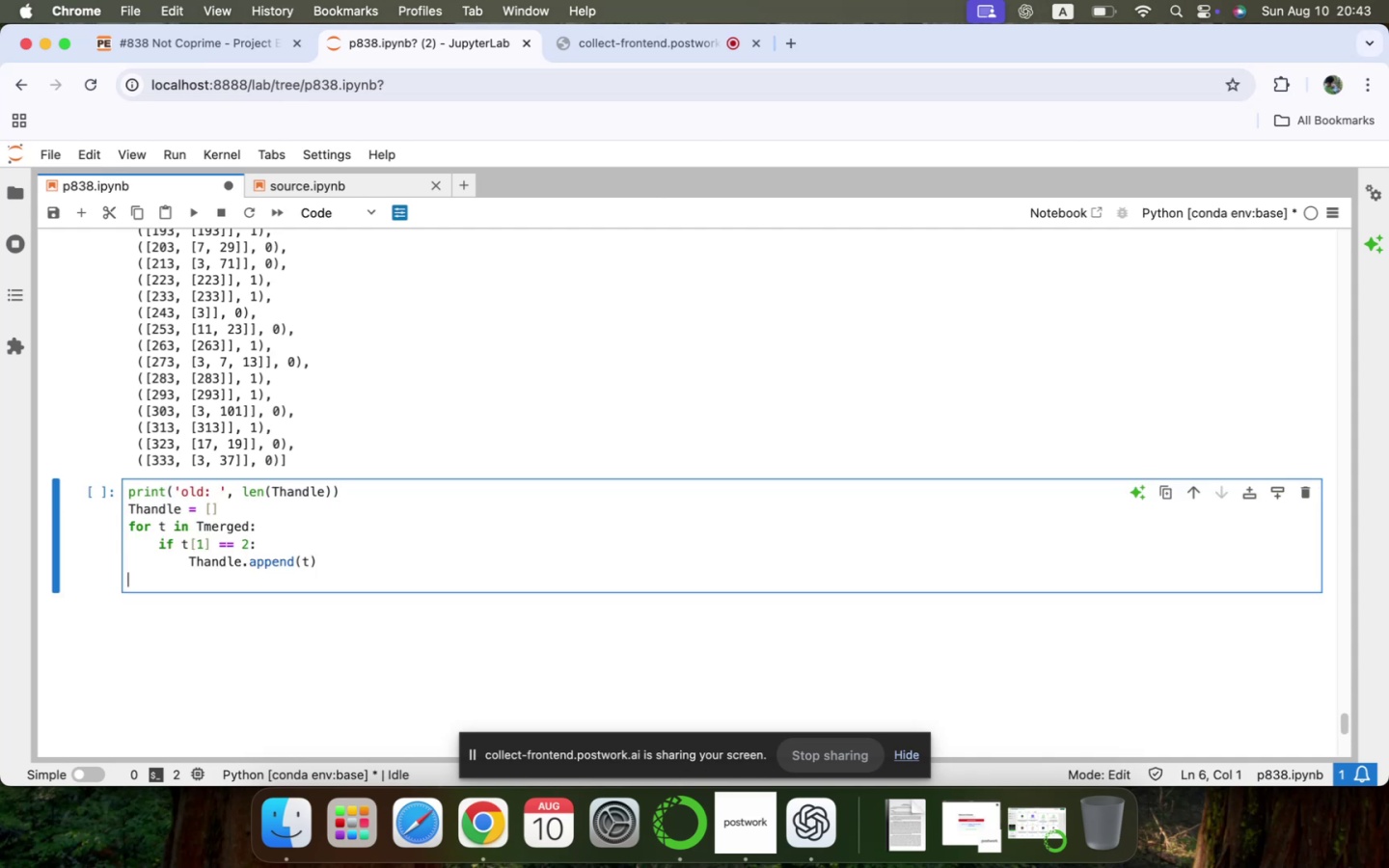 
key(ArrowUp)
 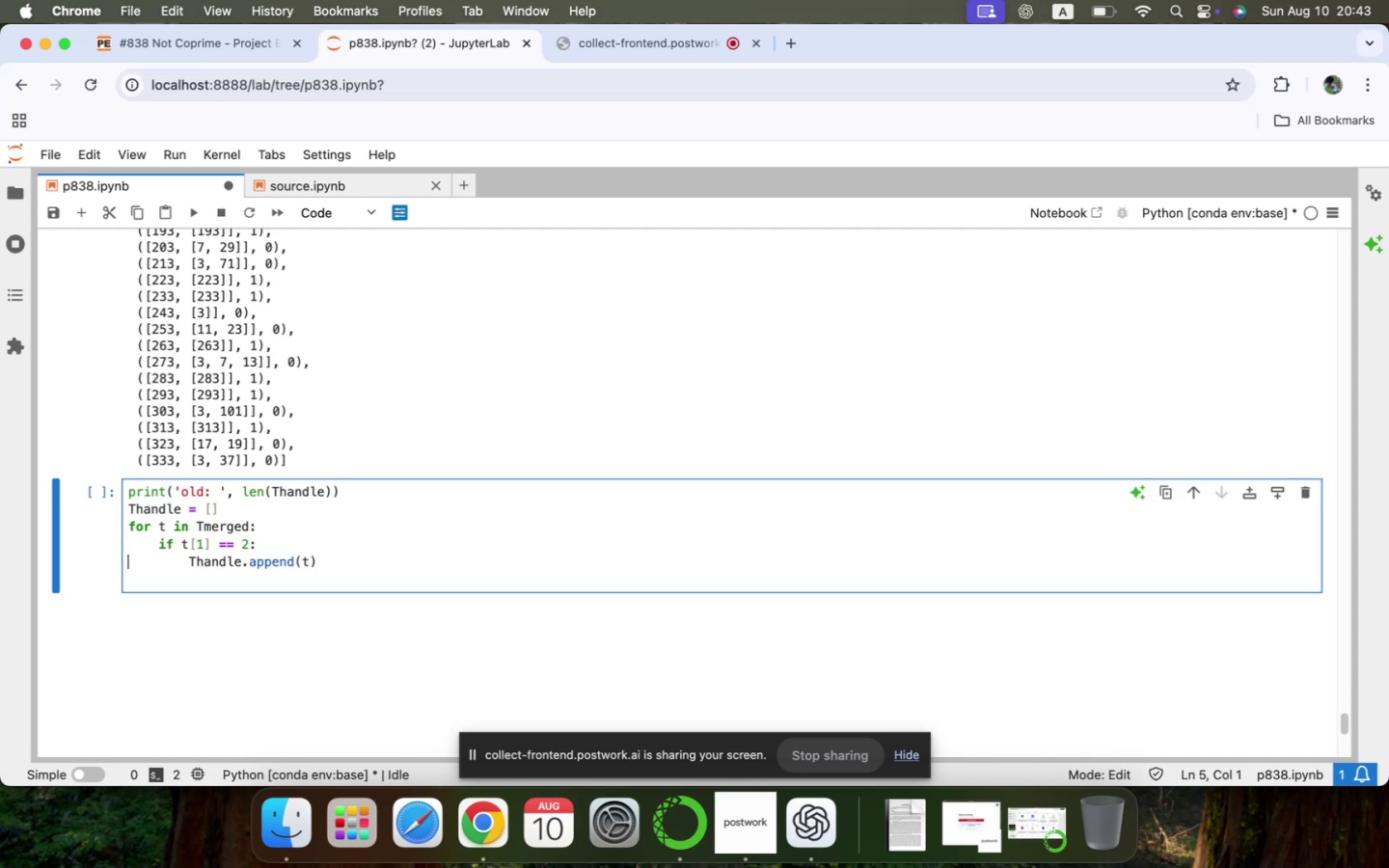 
key(ArrowUp)
 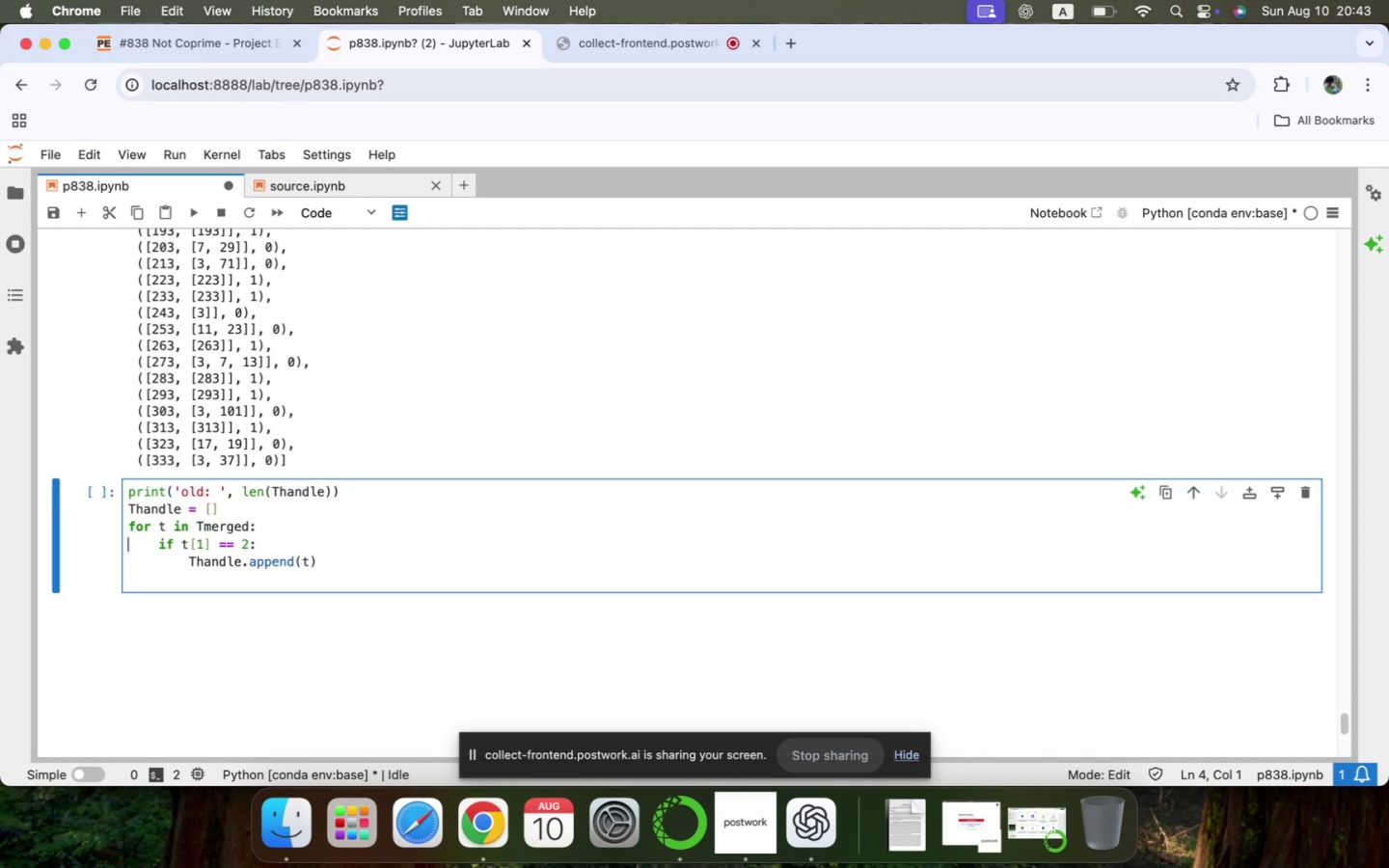 
key(ArrowUp)
 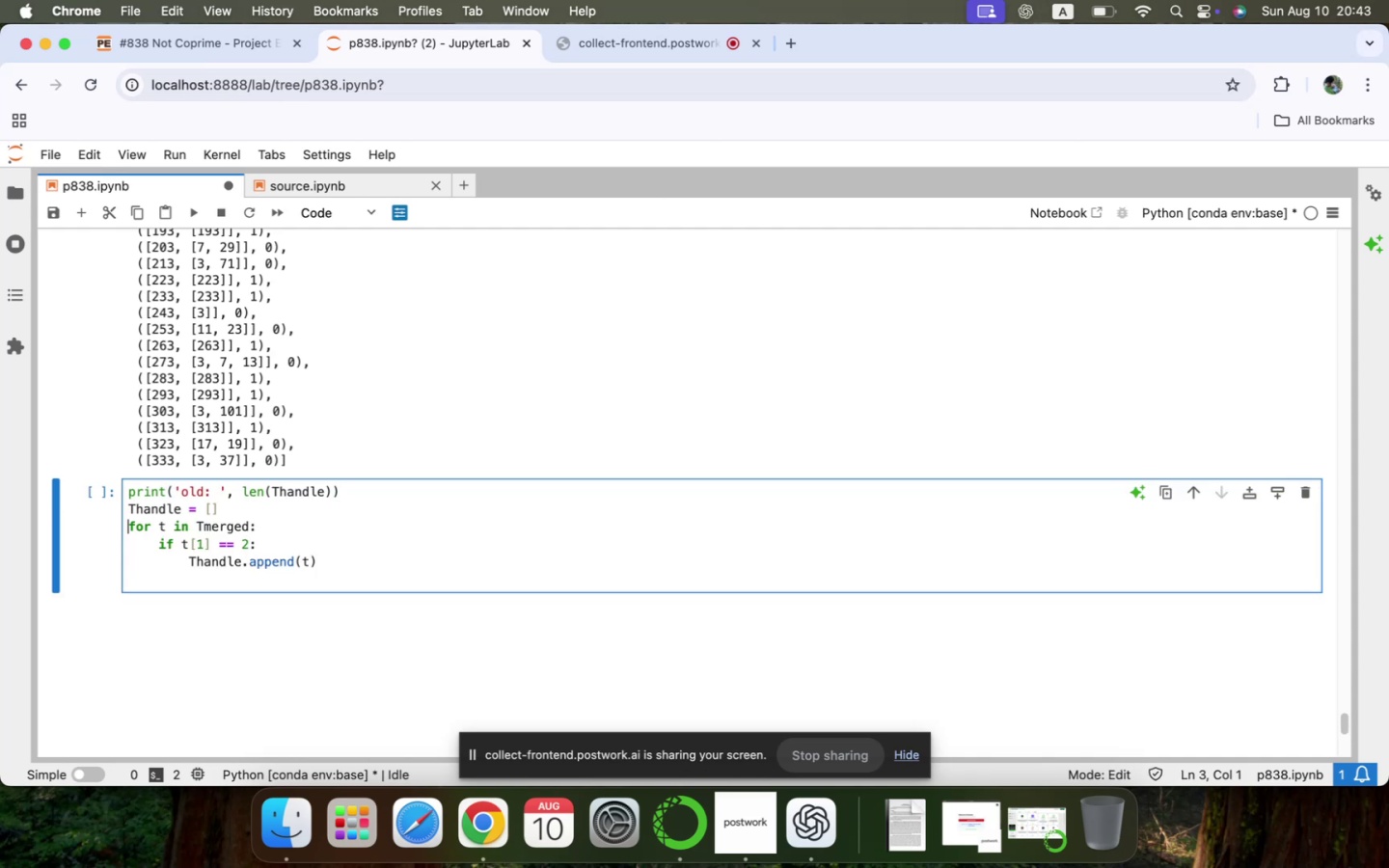 
key(ArrowUp)
 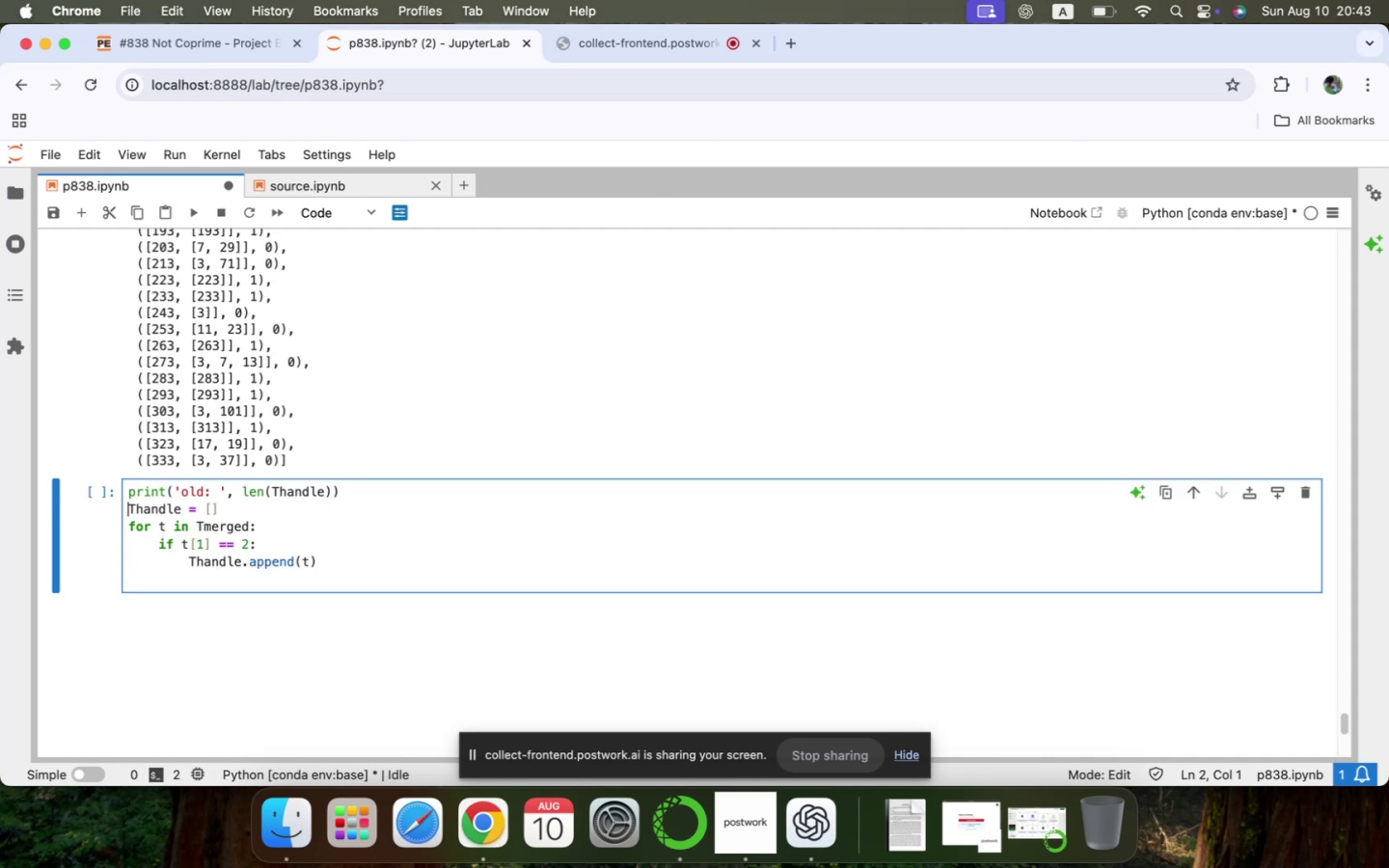 
hold_key(key=ArrowRight, duration=0.8)
 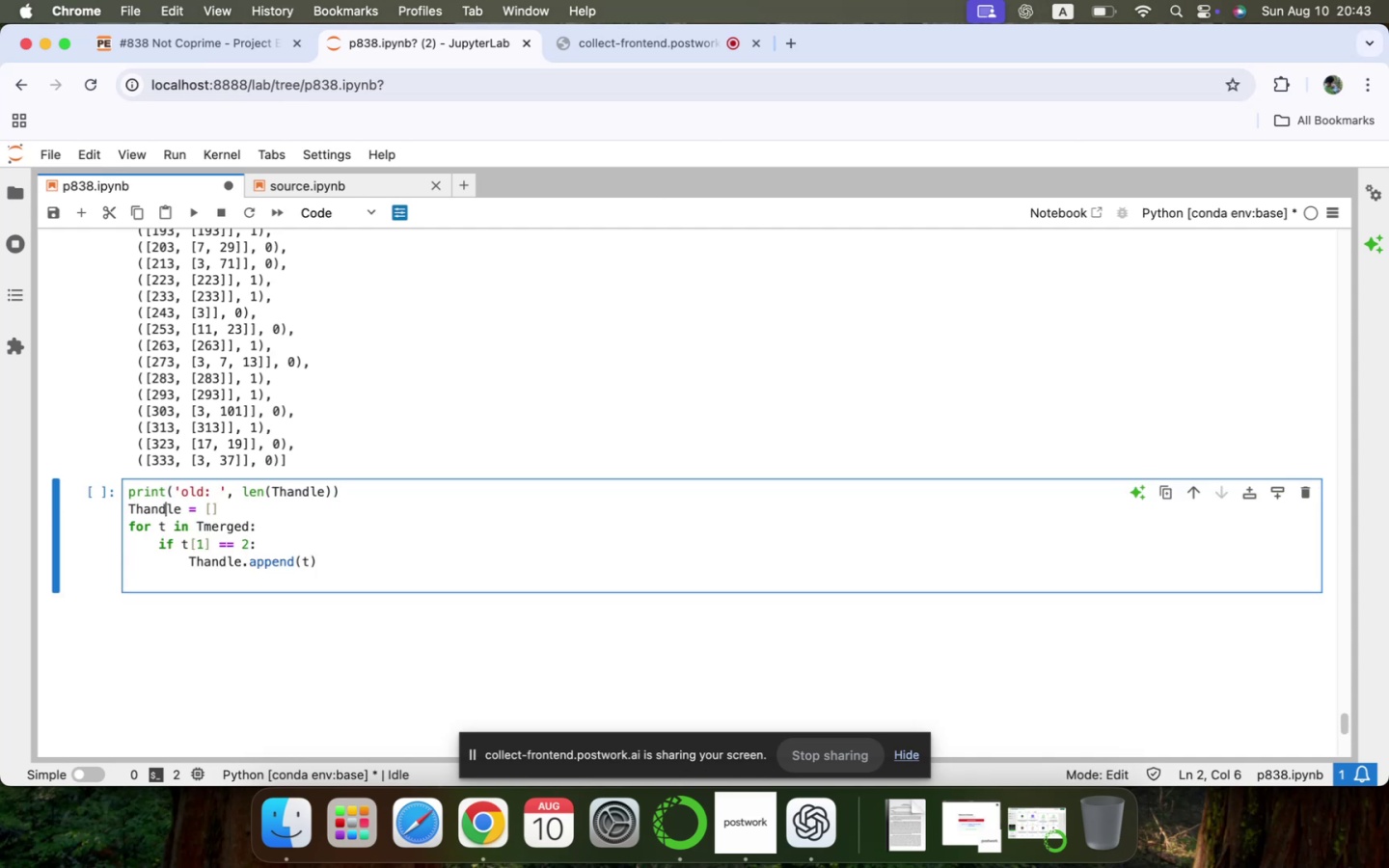 
key(ArrowRight)
 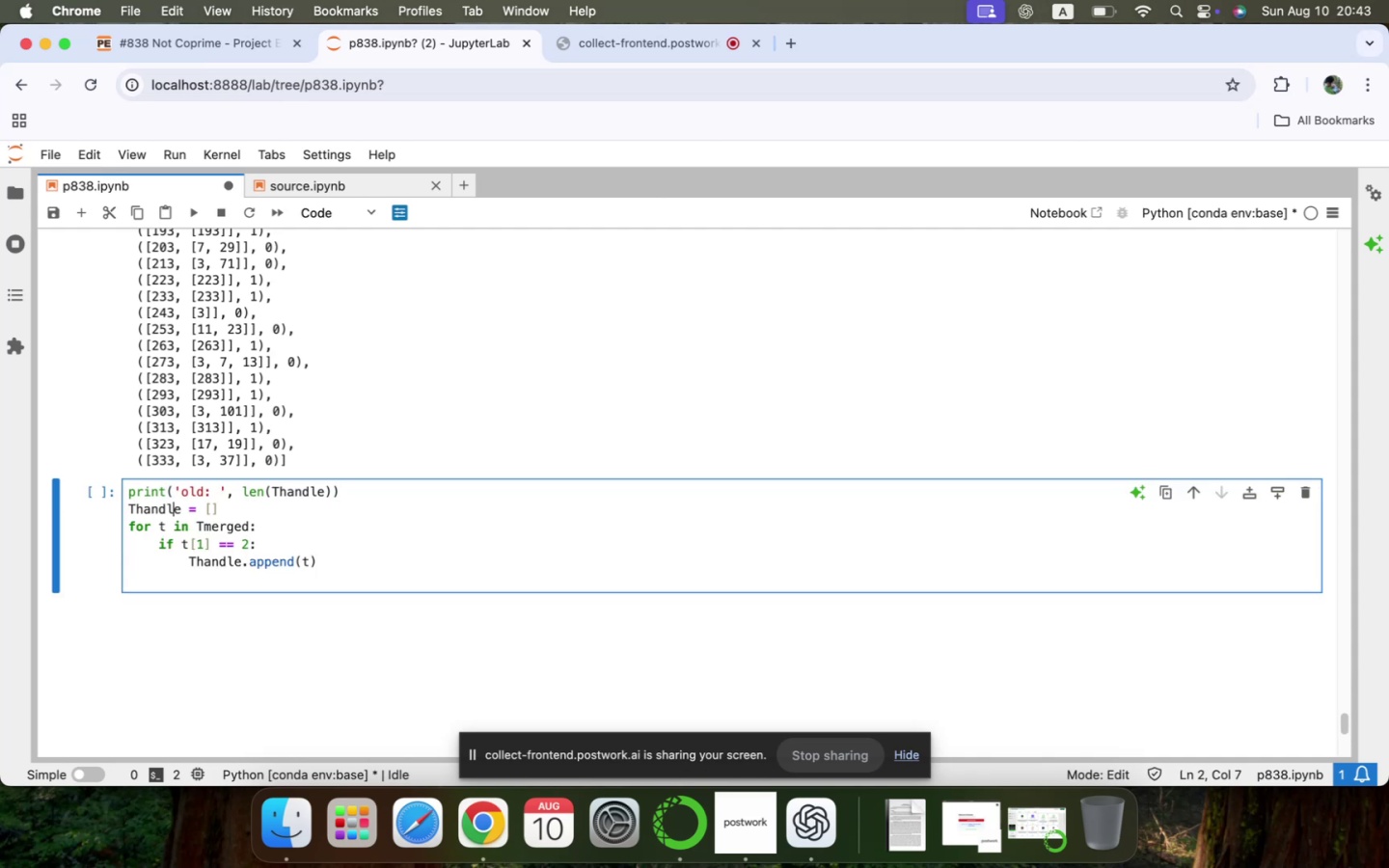 
key(ArrowRight)
 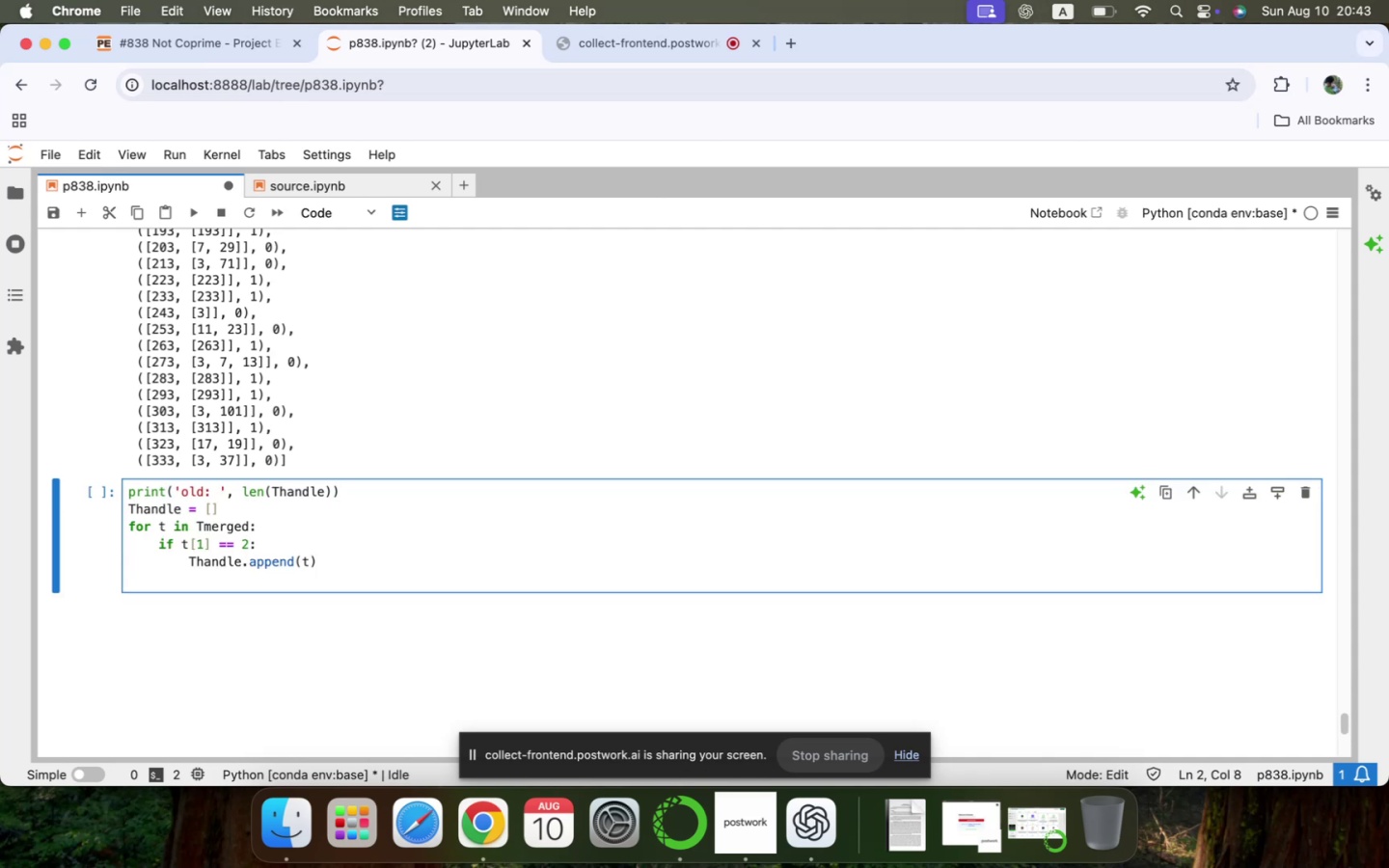 
key(2)
 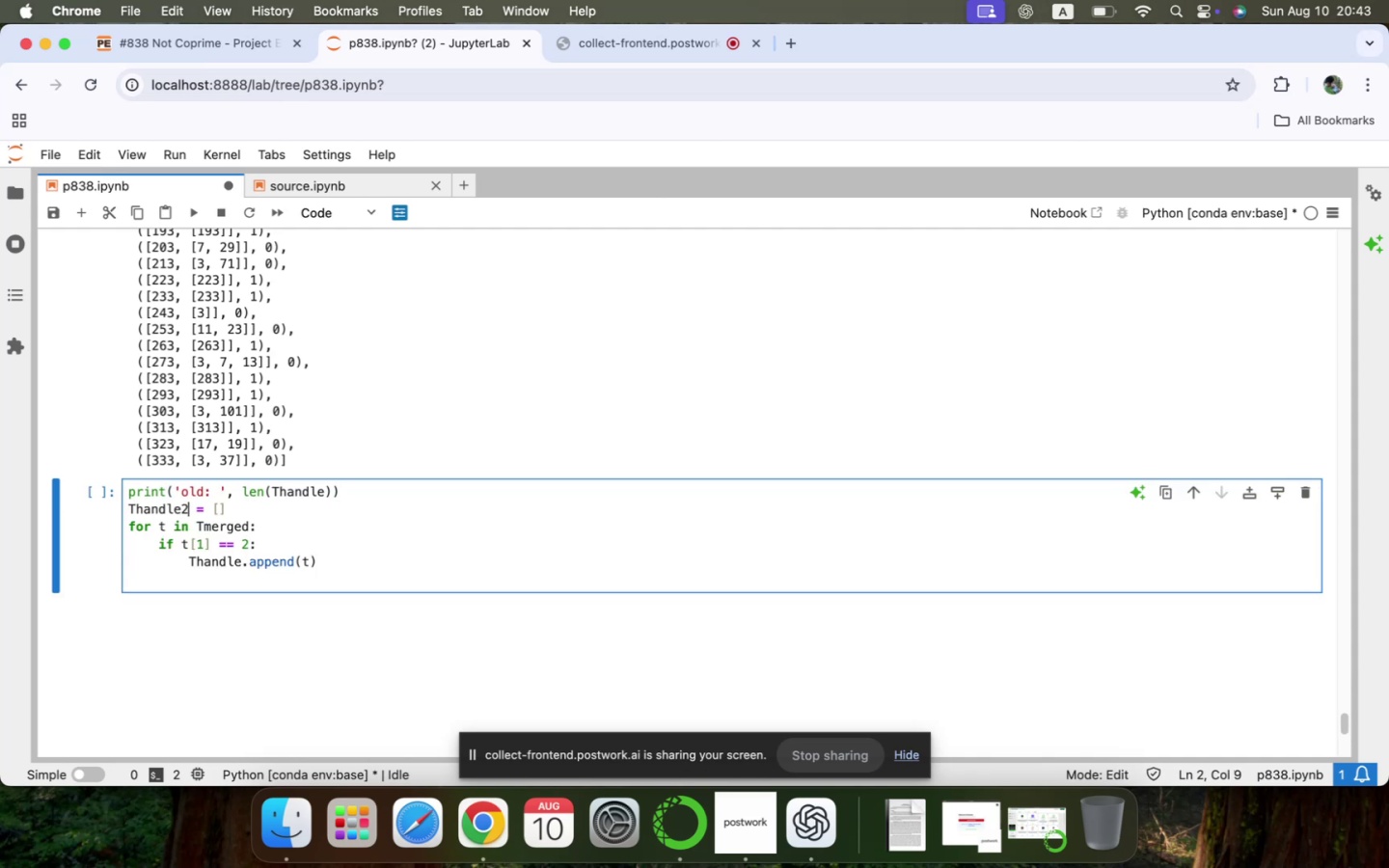 
key(ArrowDown)
 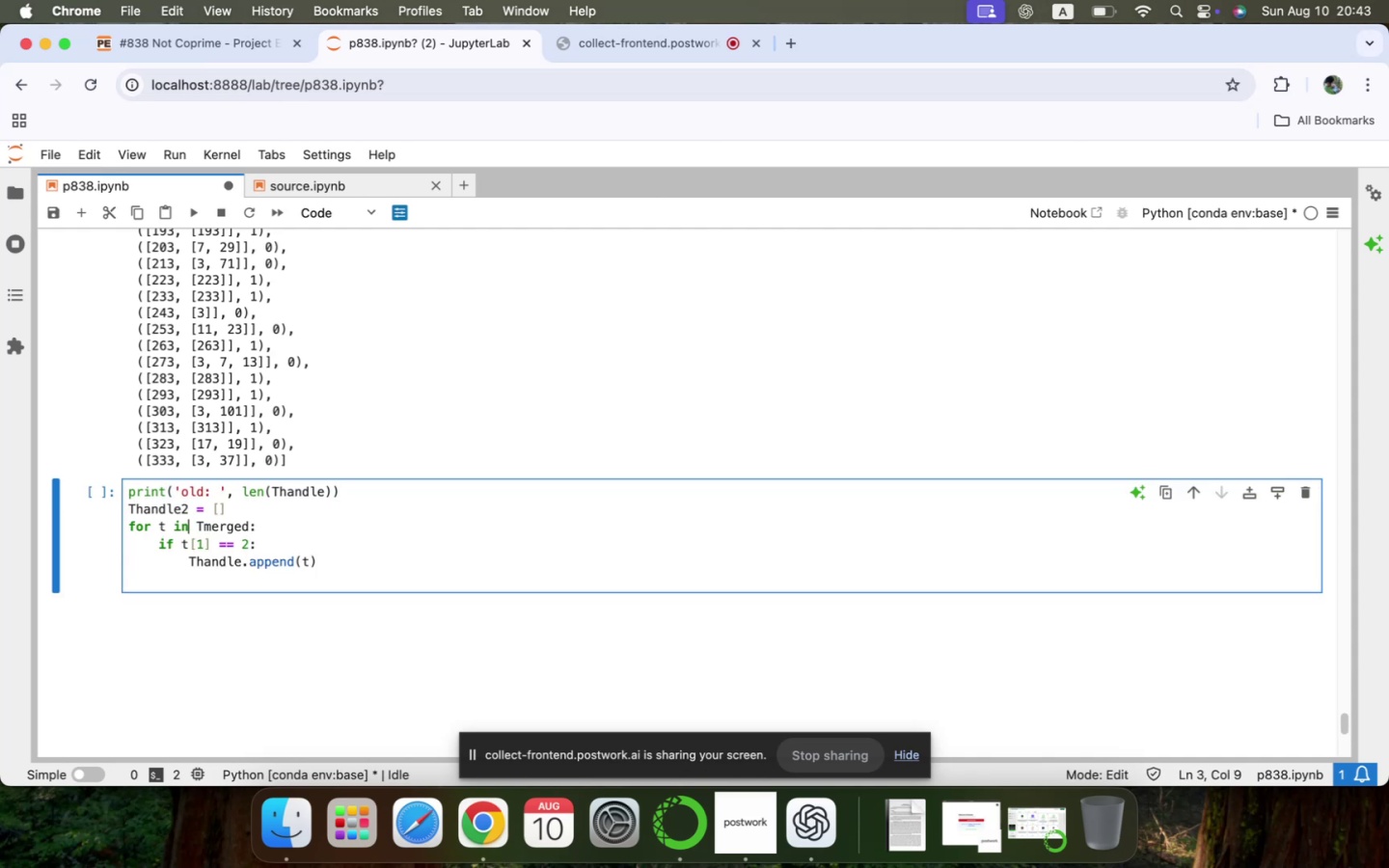 
hold_key(key=ArrowRight, duration=1.06)
 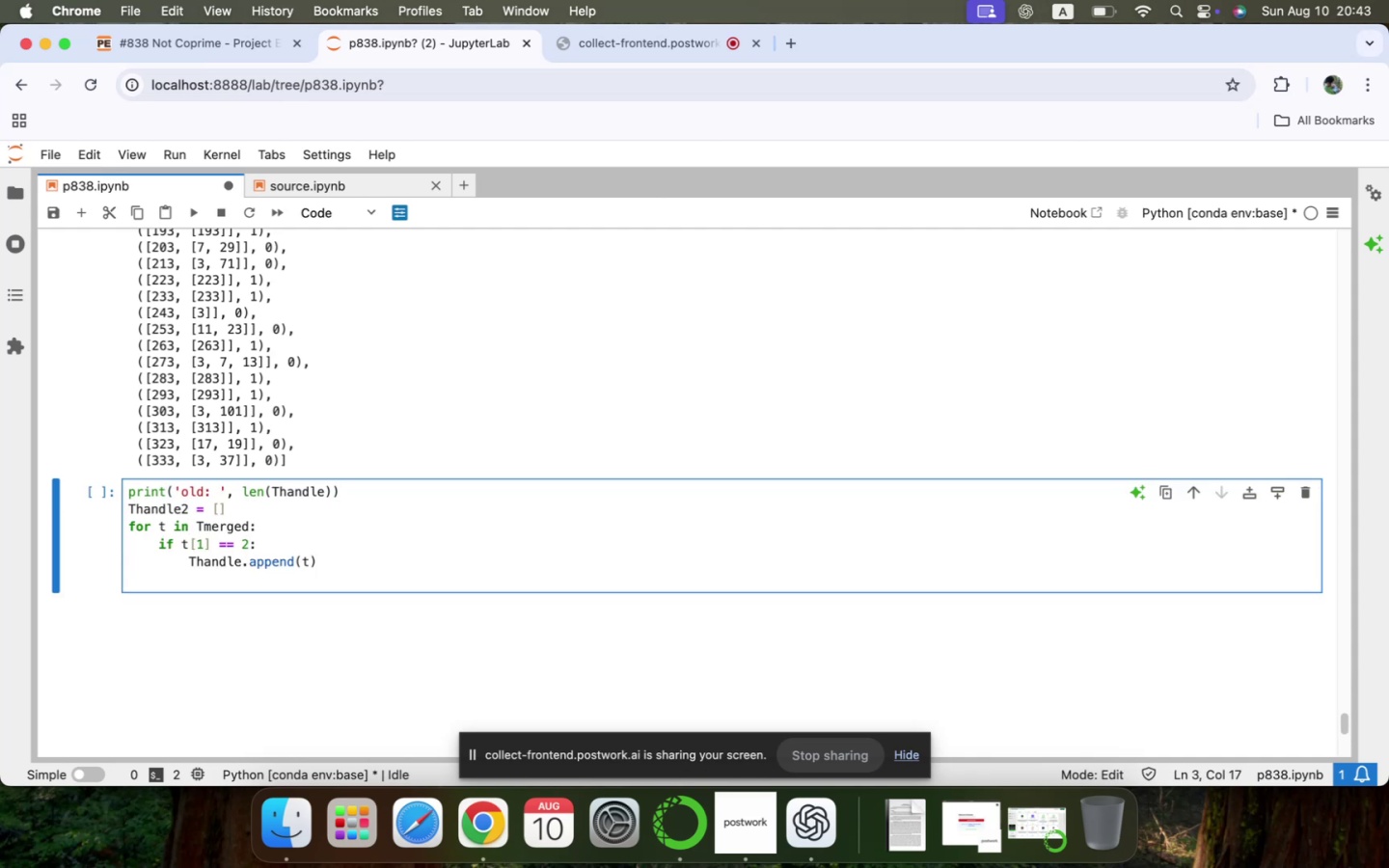 
key(2)
 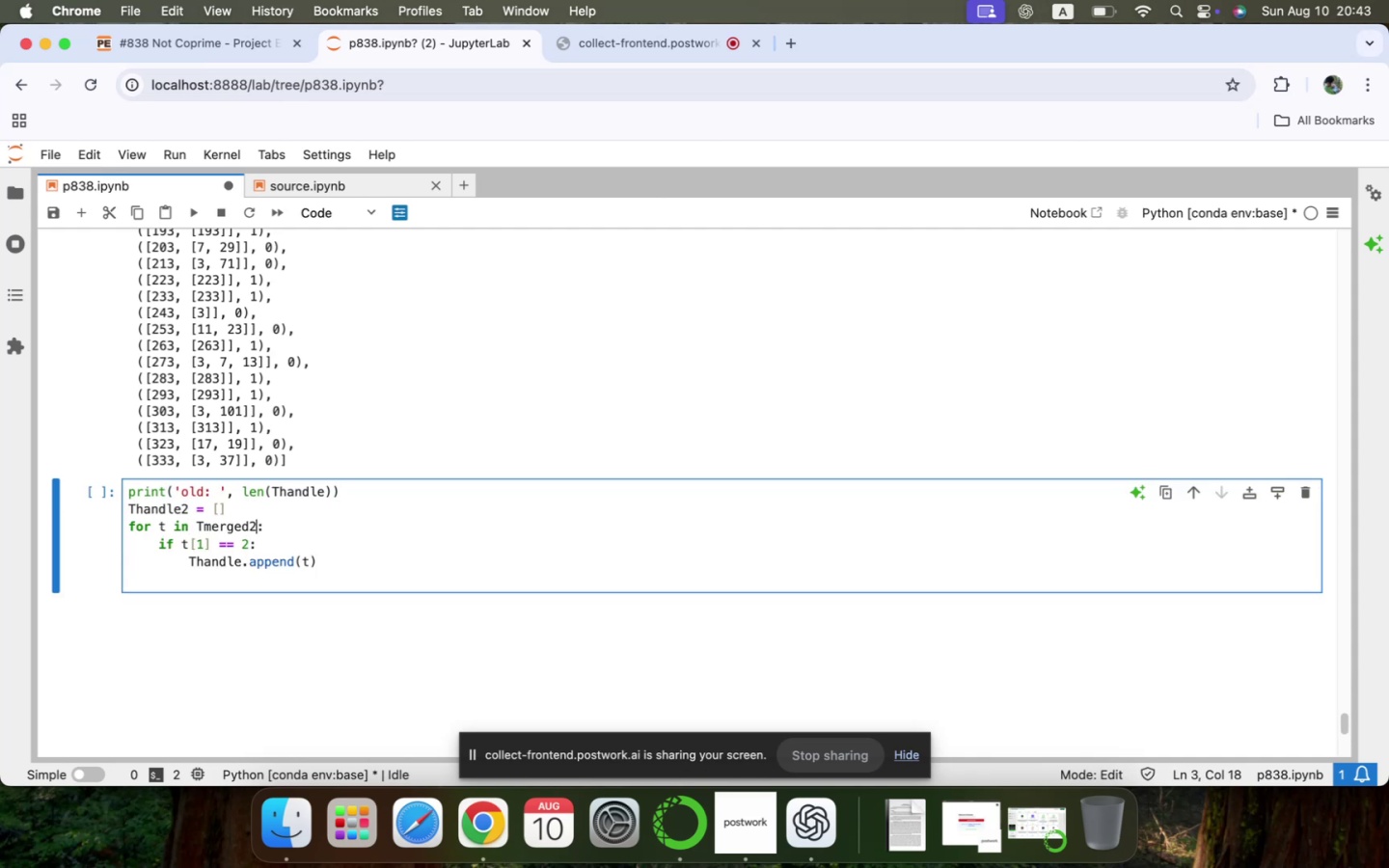 
key(ArrowDown)
 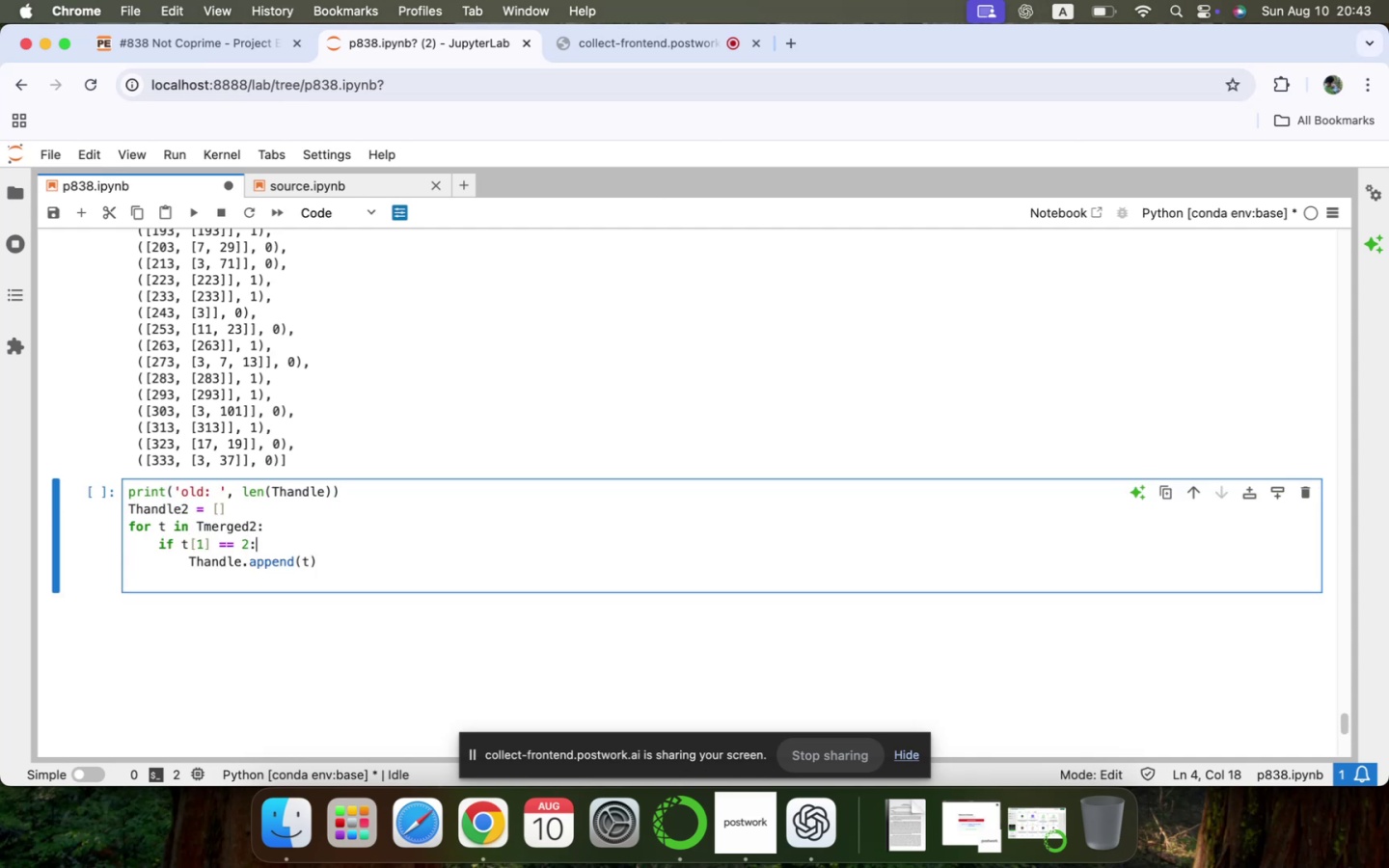 
key(ArrowDown)
 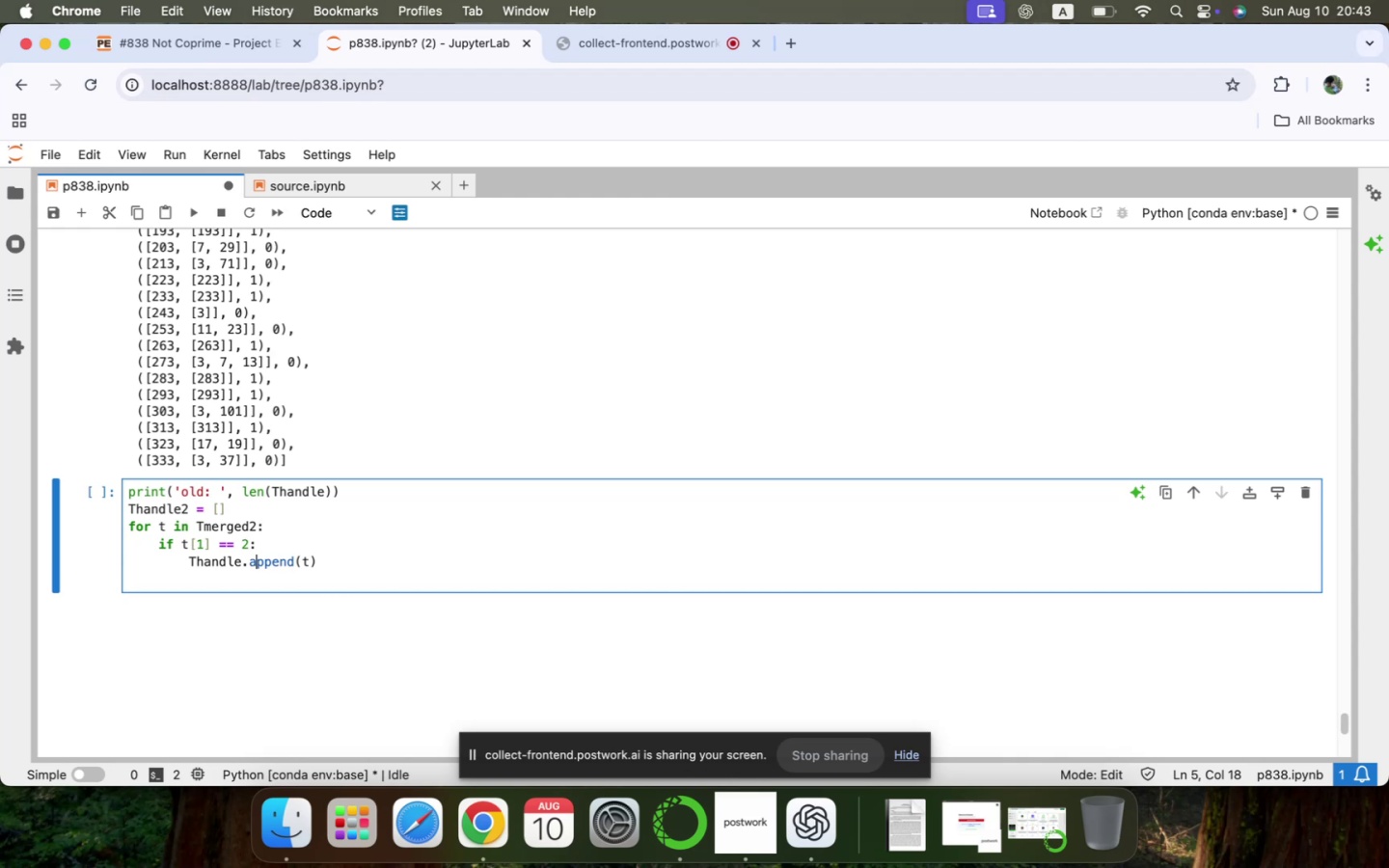 
key(ArrowLeft)
 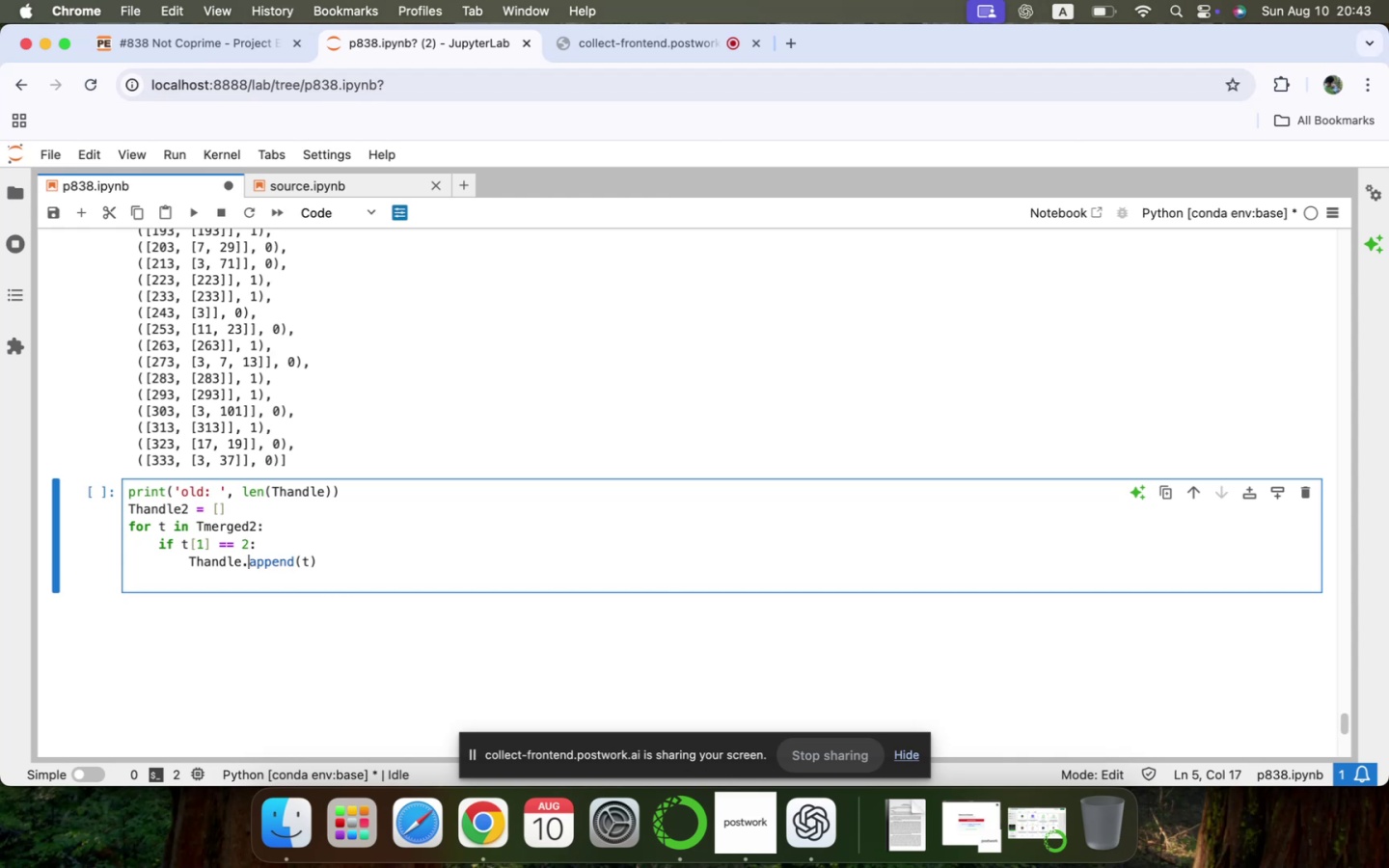 
key(ArrowLeft)
 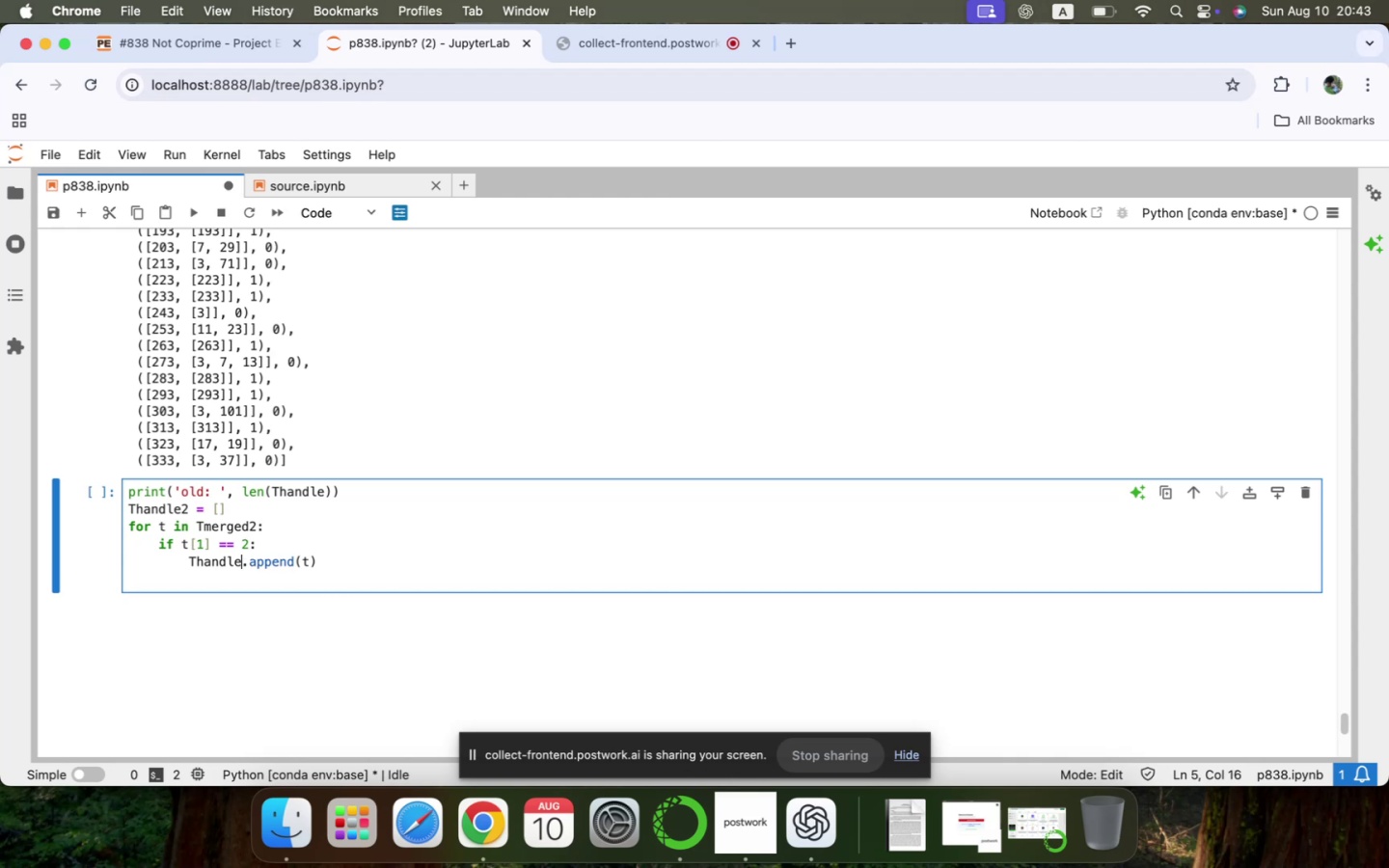 
key(2)
 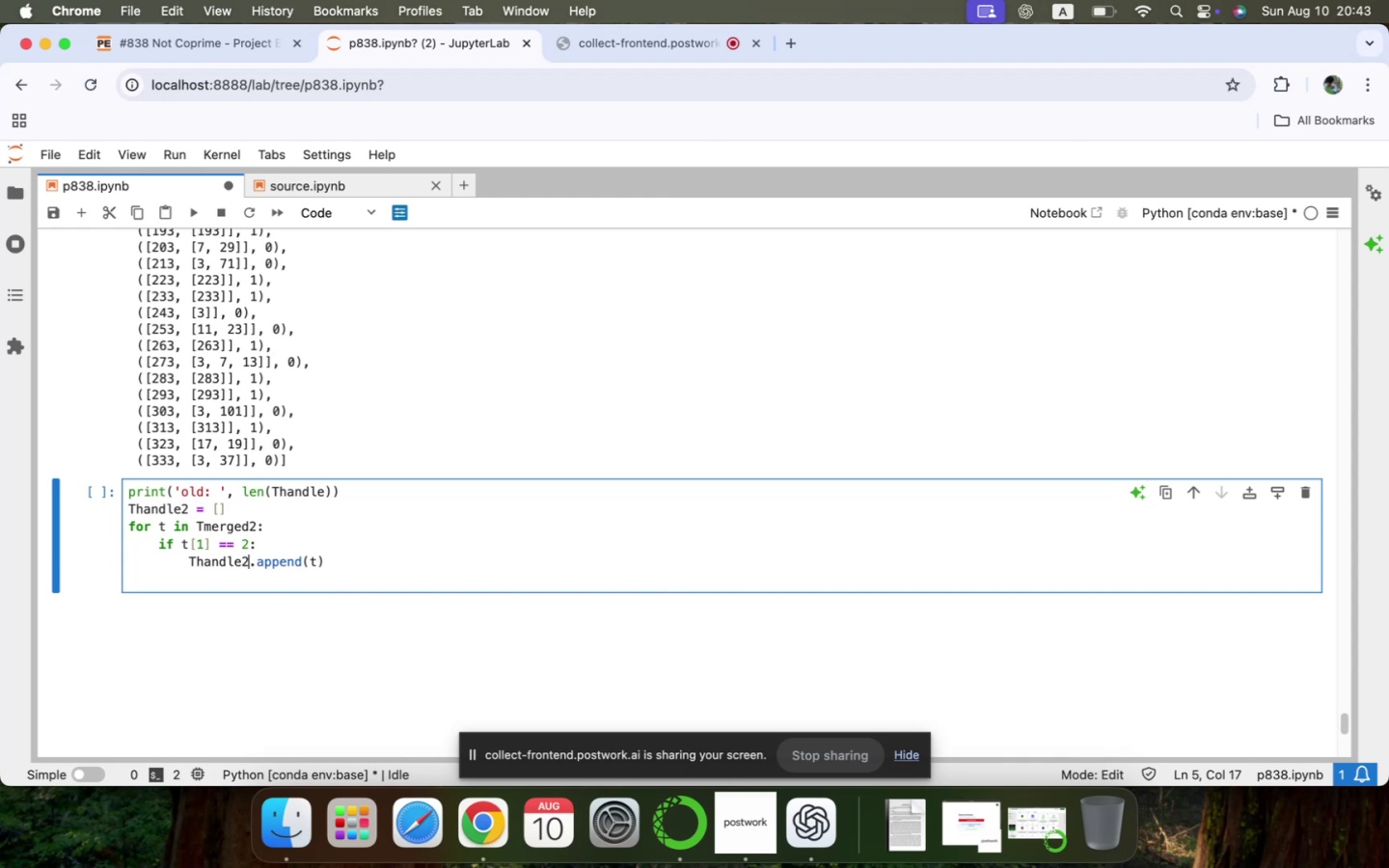 
key(ArrowDown)
 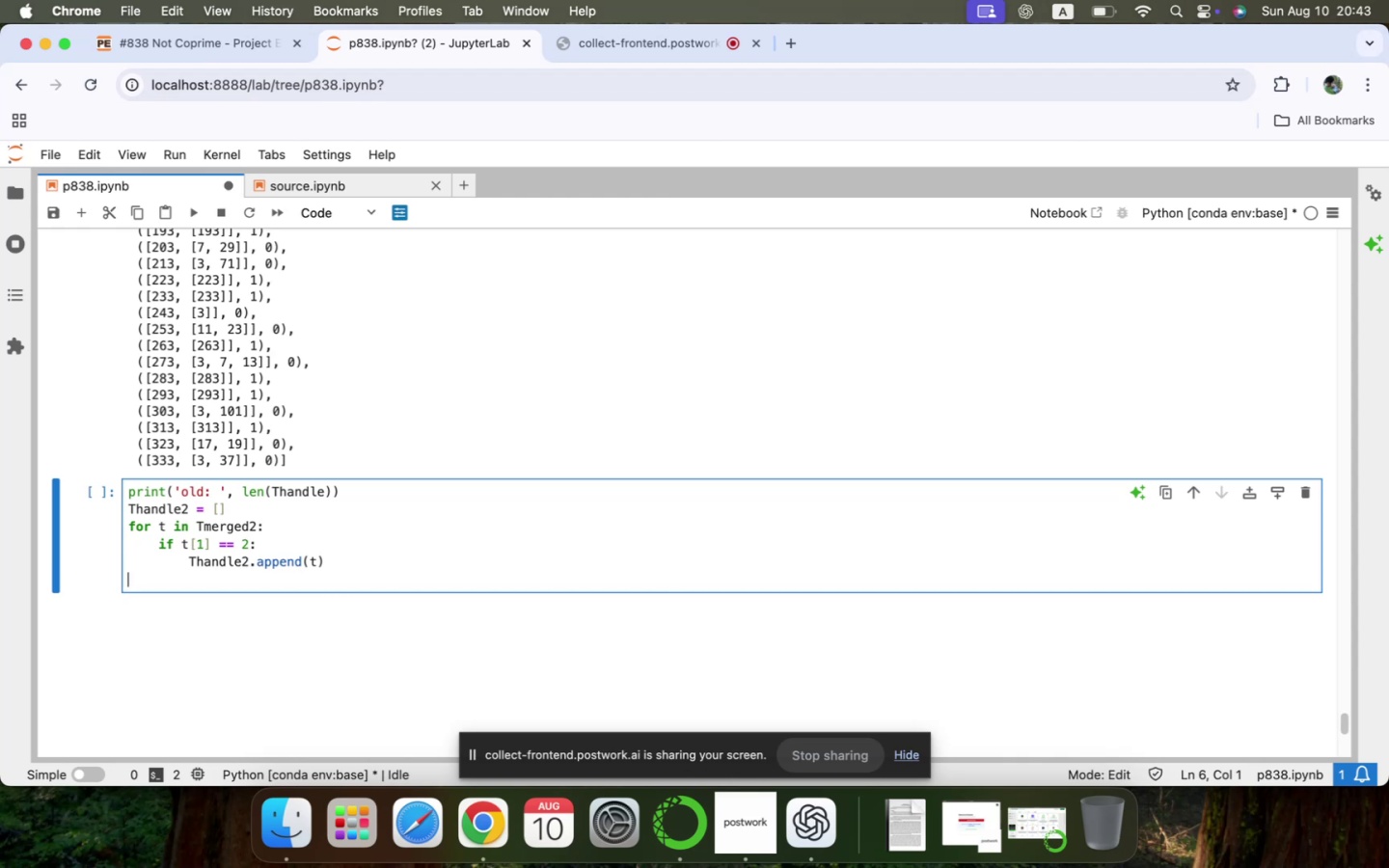 
key(ArrowUp)
 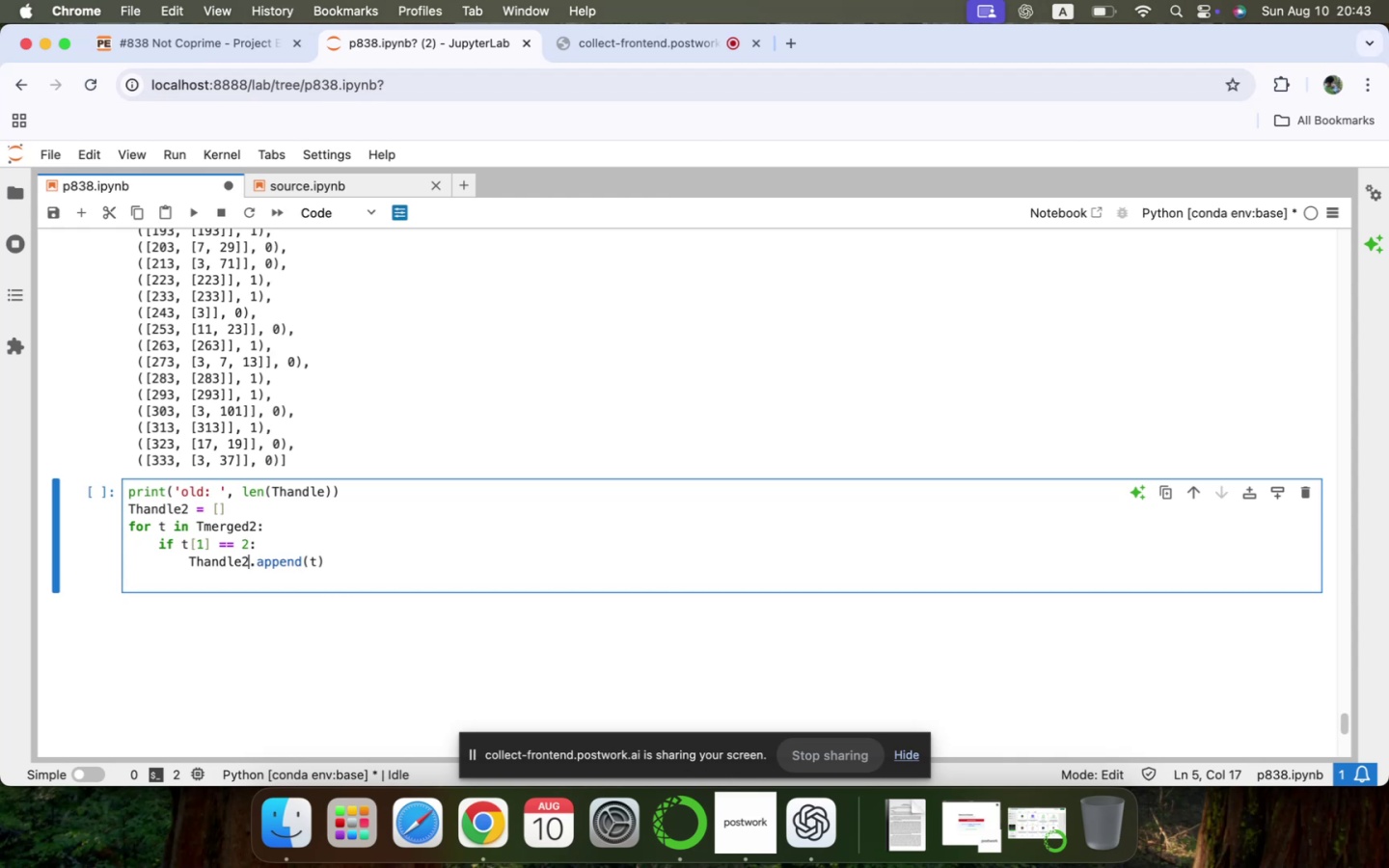 
key(ArrowUp)
 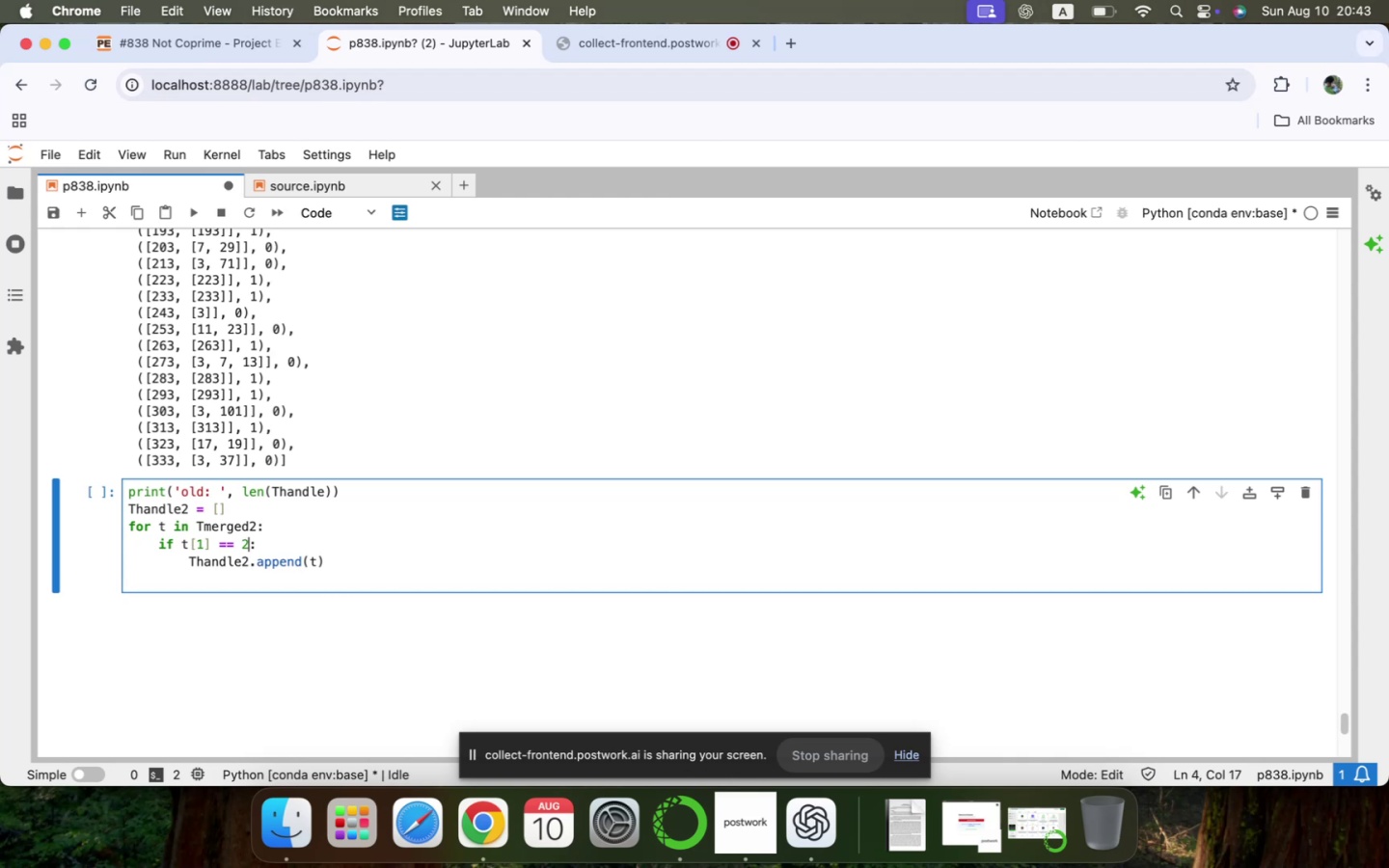 
key(ArrowUp)
 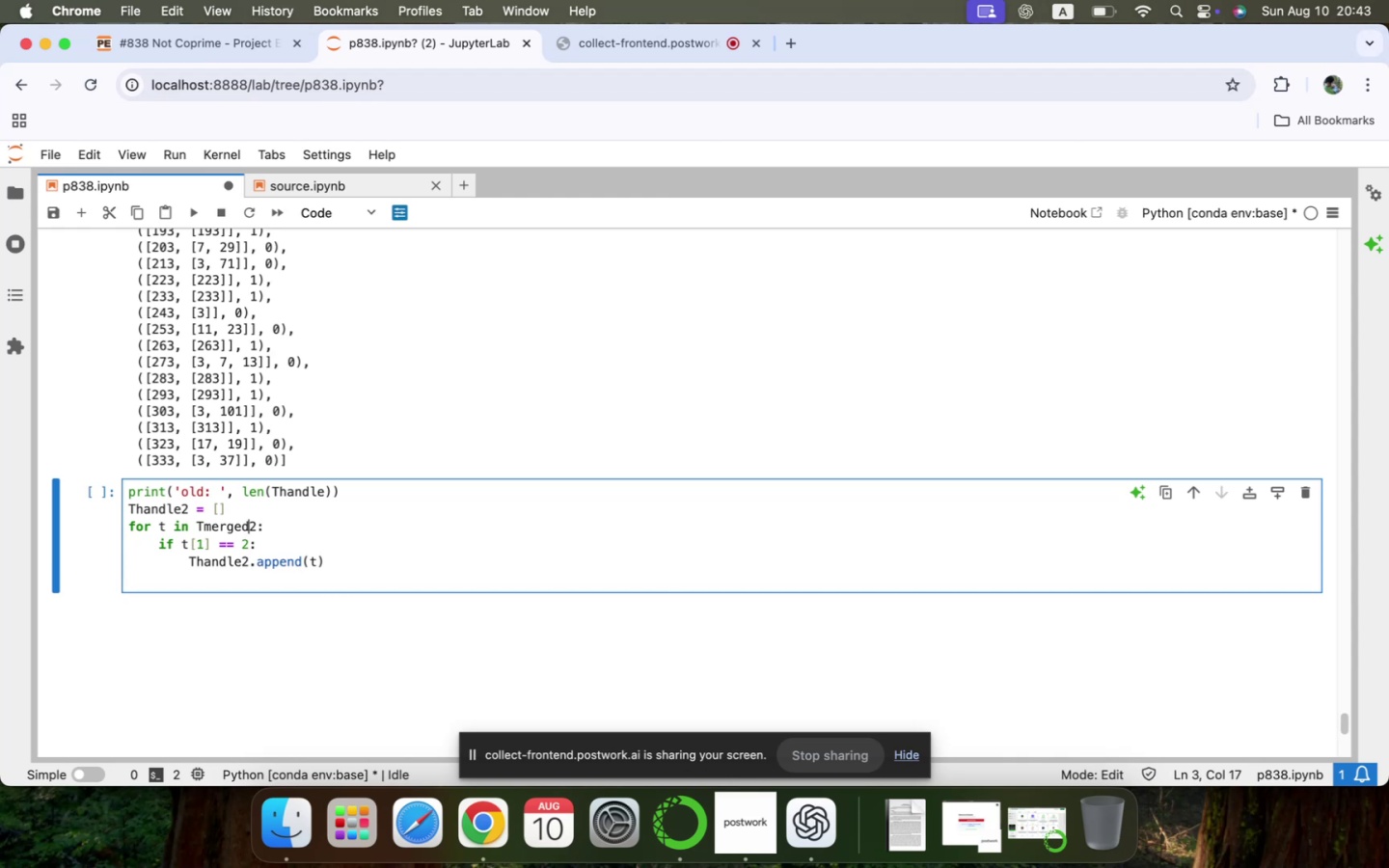 
key(ArrowUp)
 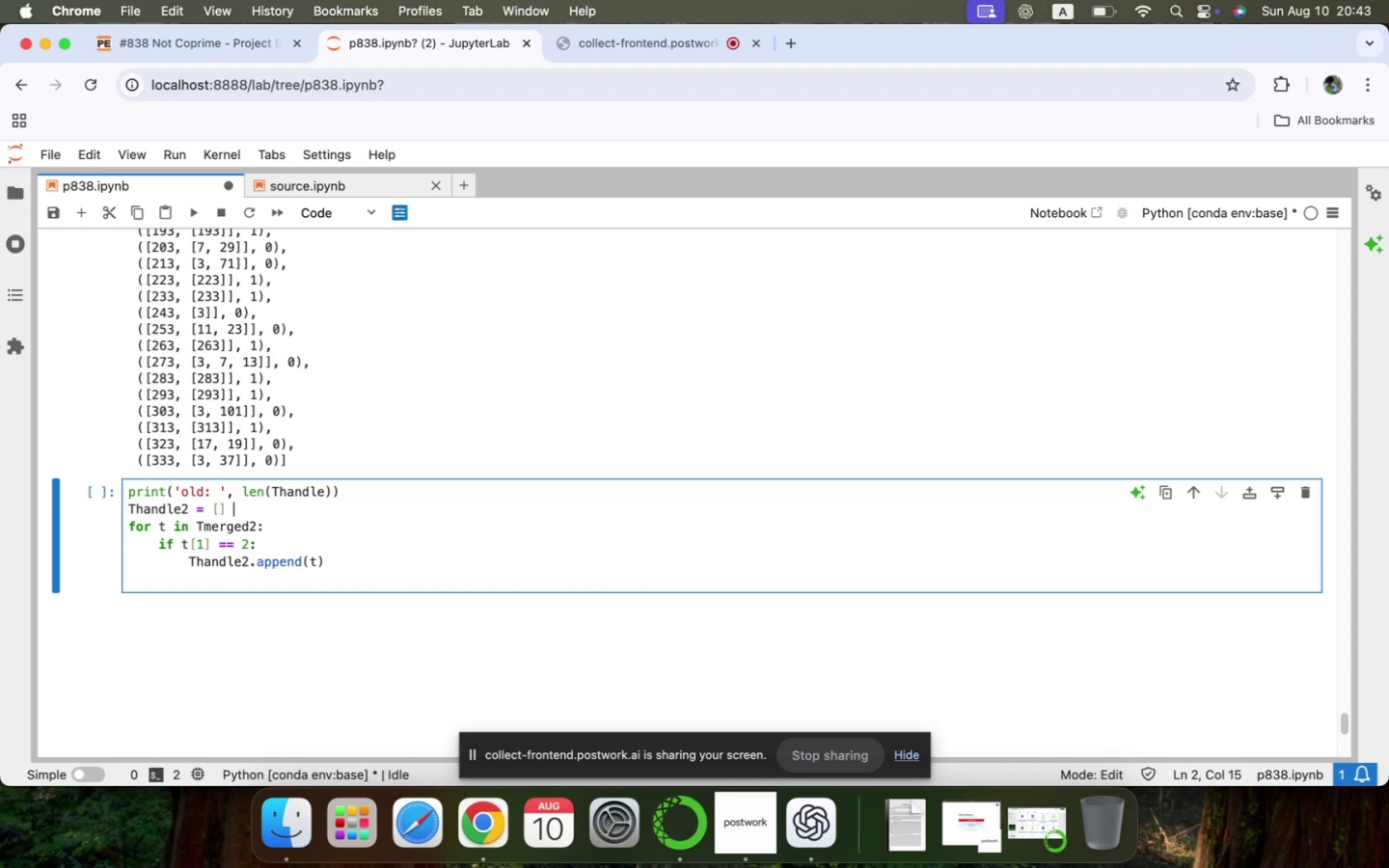 
key(ArrowUp)
 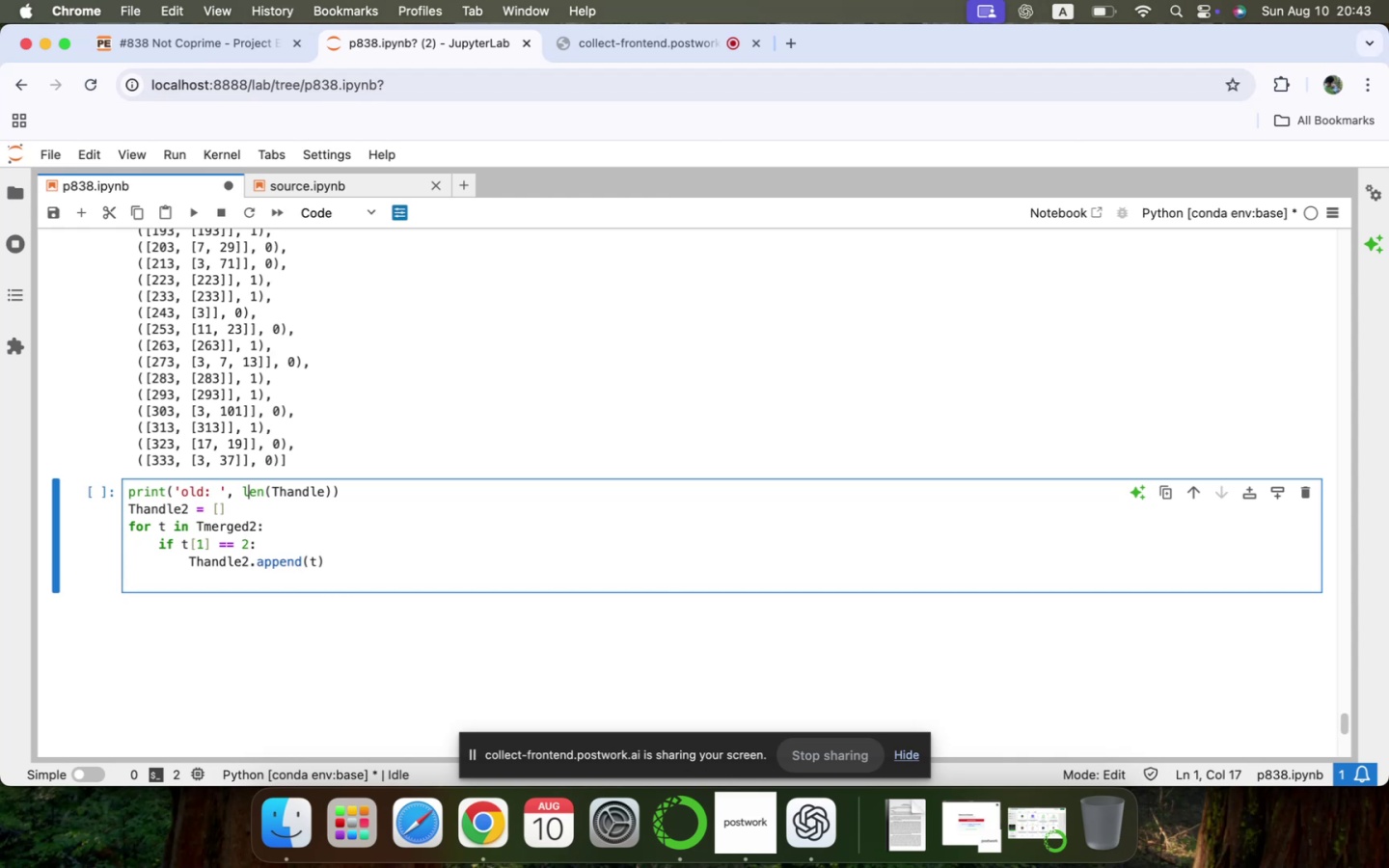 
key(Meta+C)
 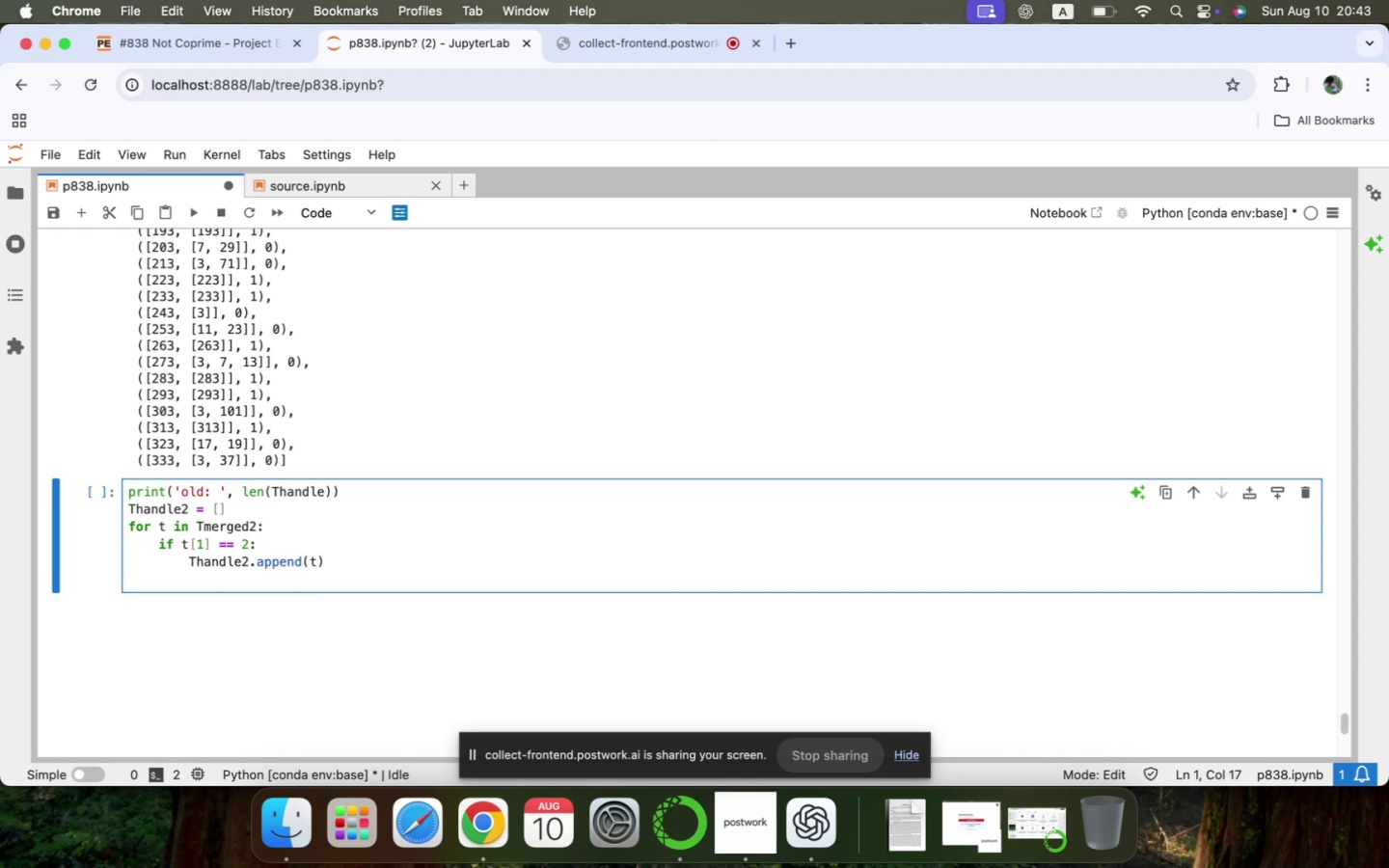 
key(ArrowDown)
 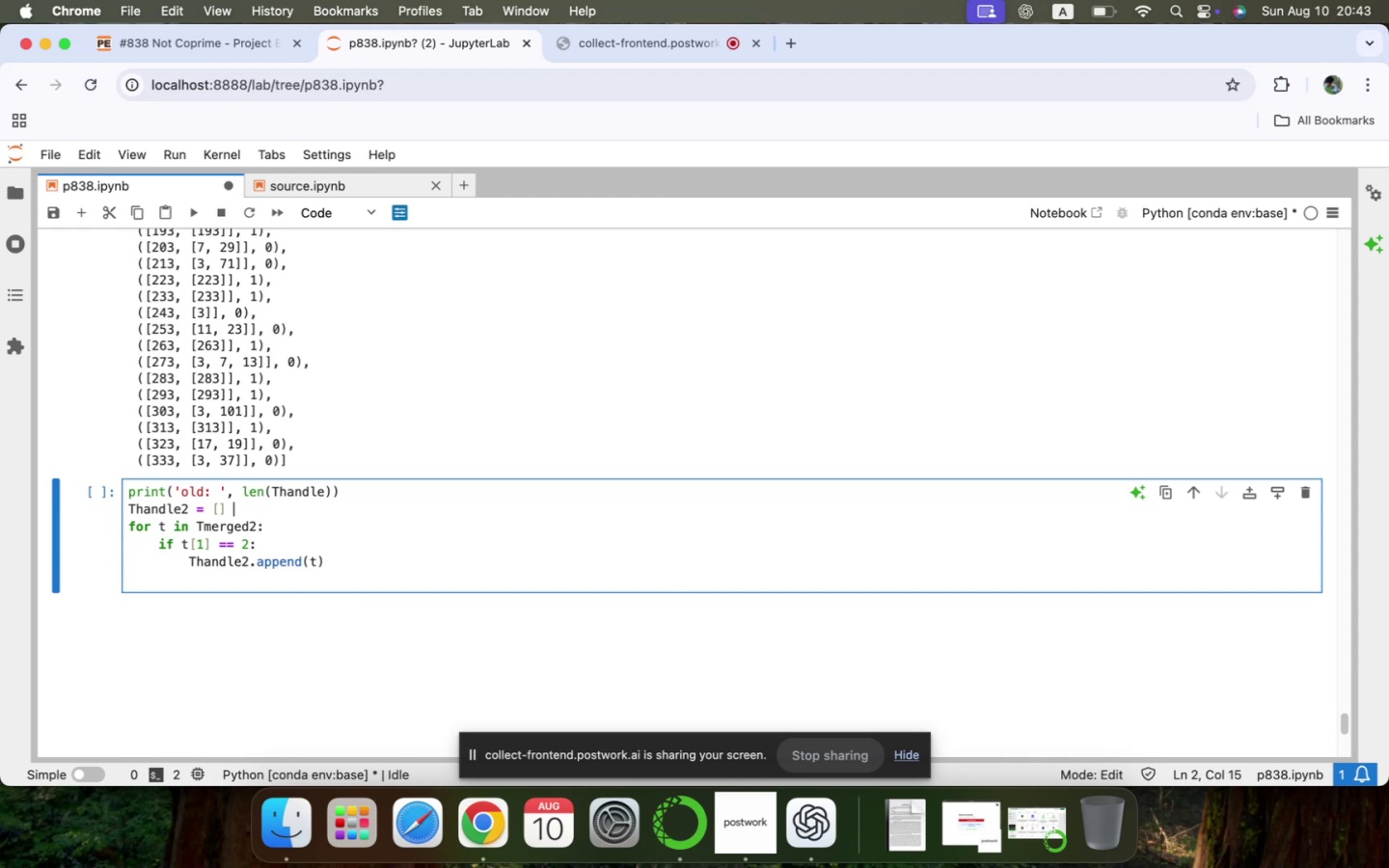 
key(ArrowDown)
 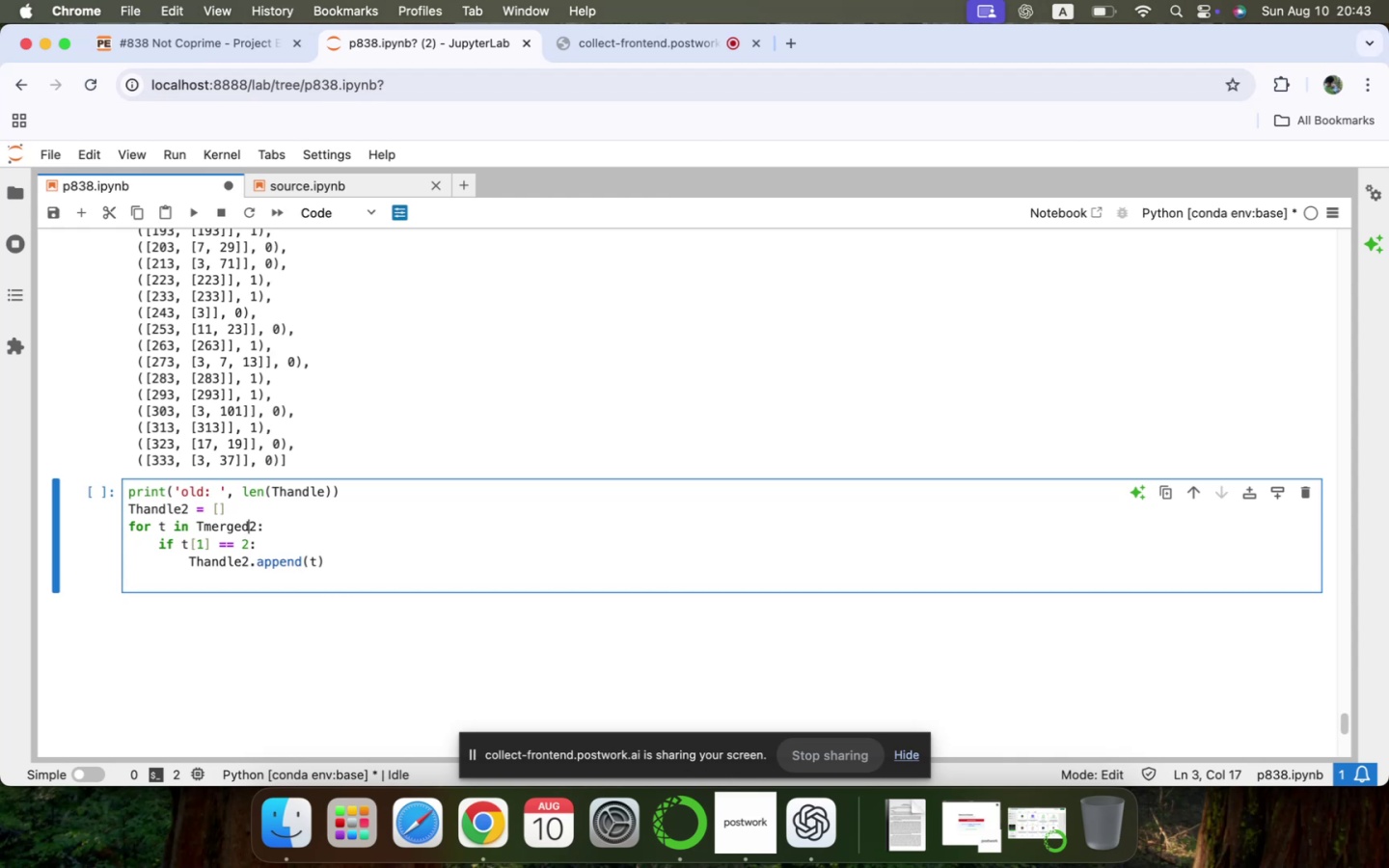 
key(ArrowDown)
 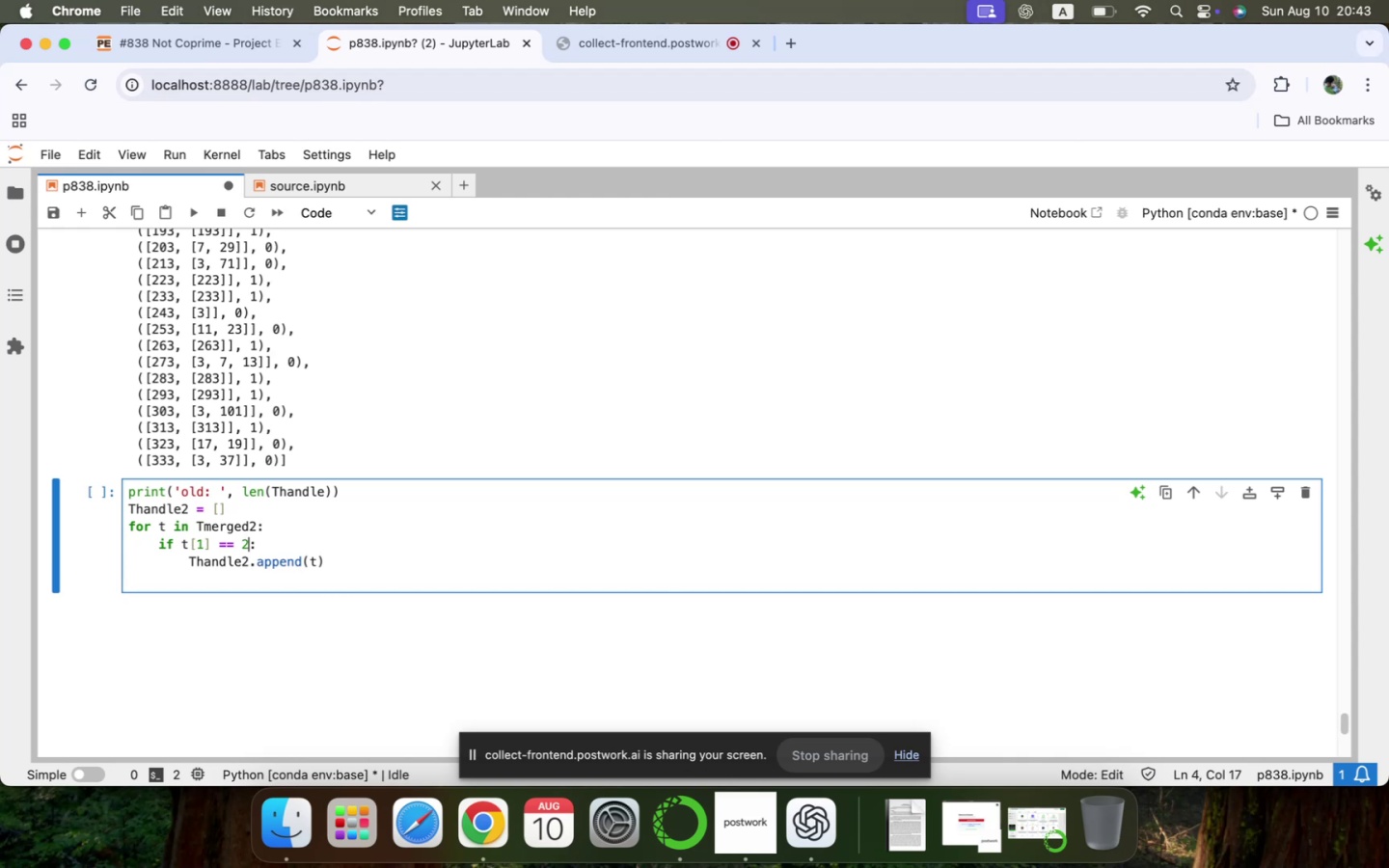 
key(ArrowDown)
 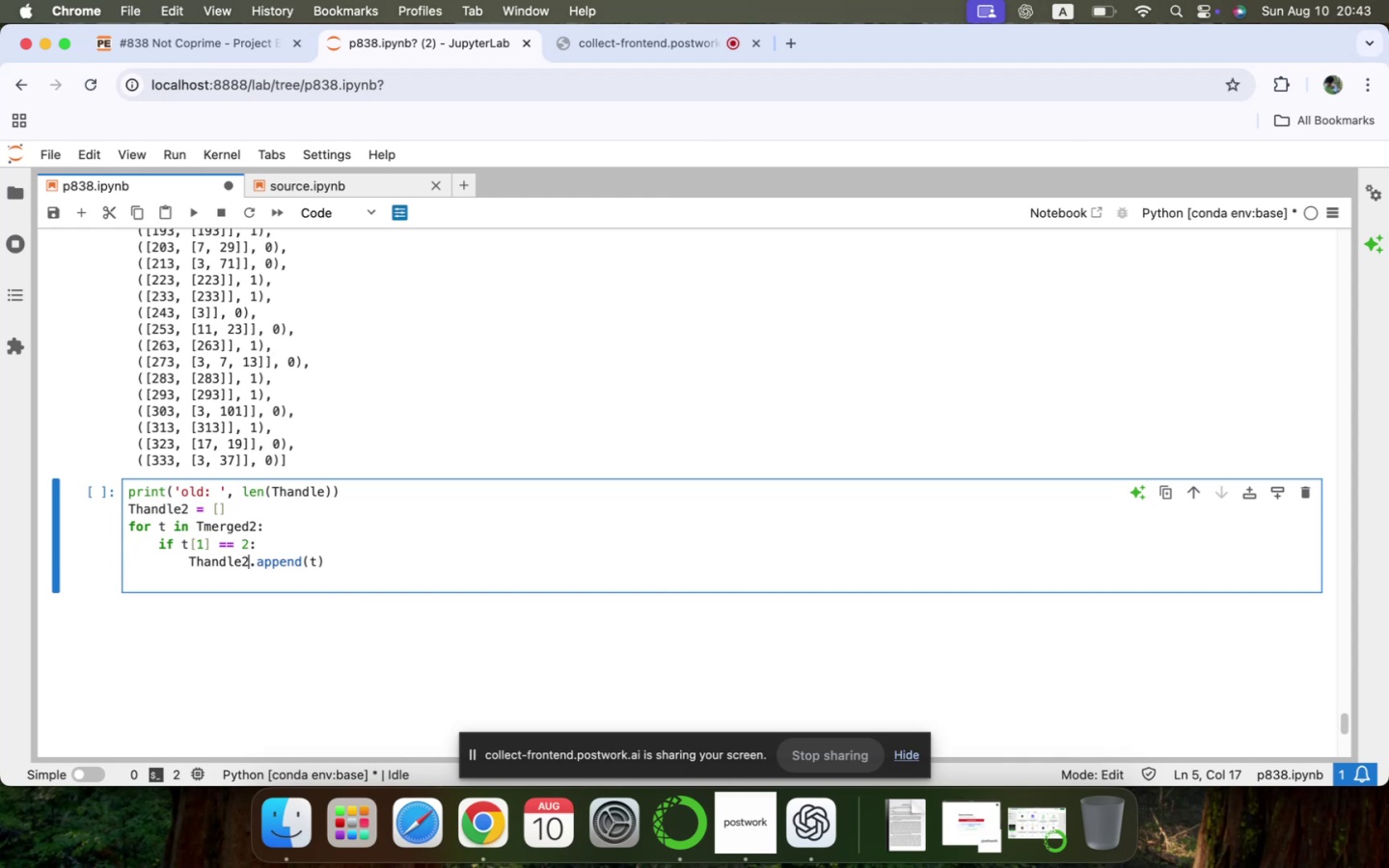 
key(ArrowDown)
 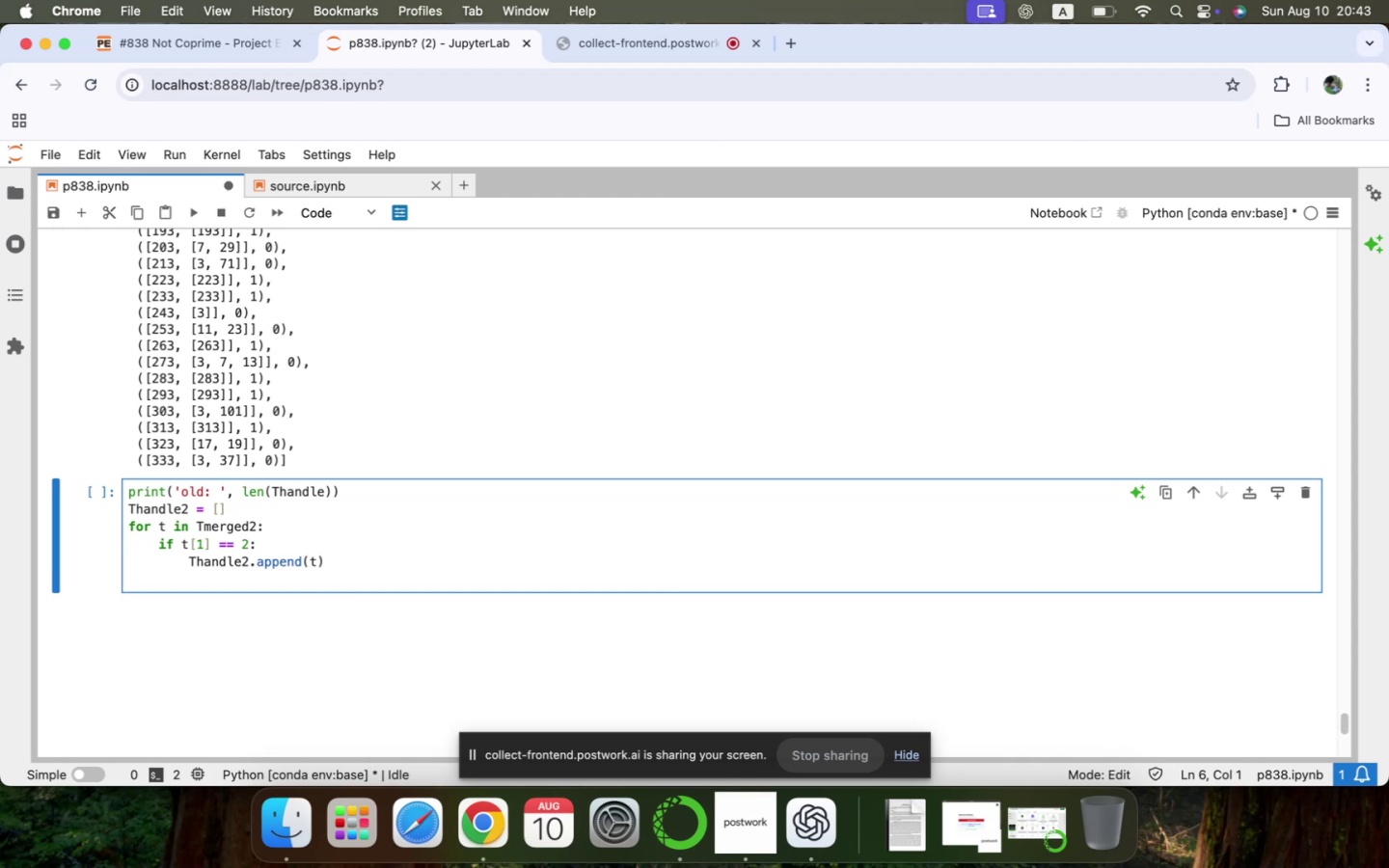 
key(Backspace)
 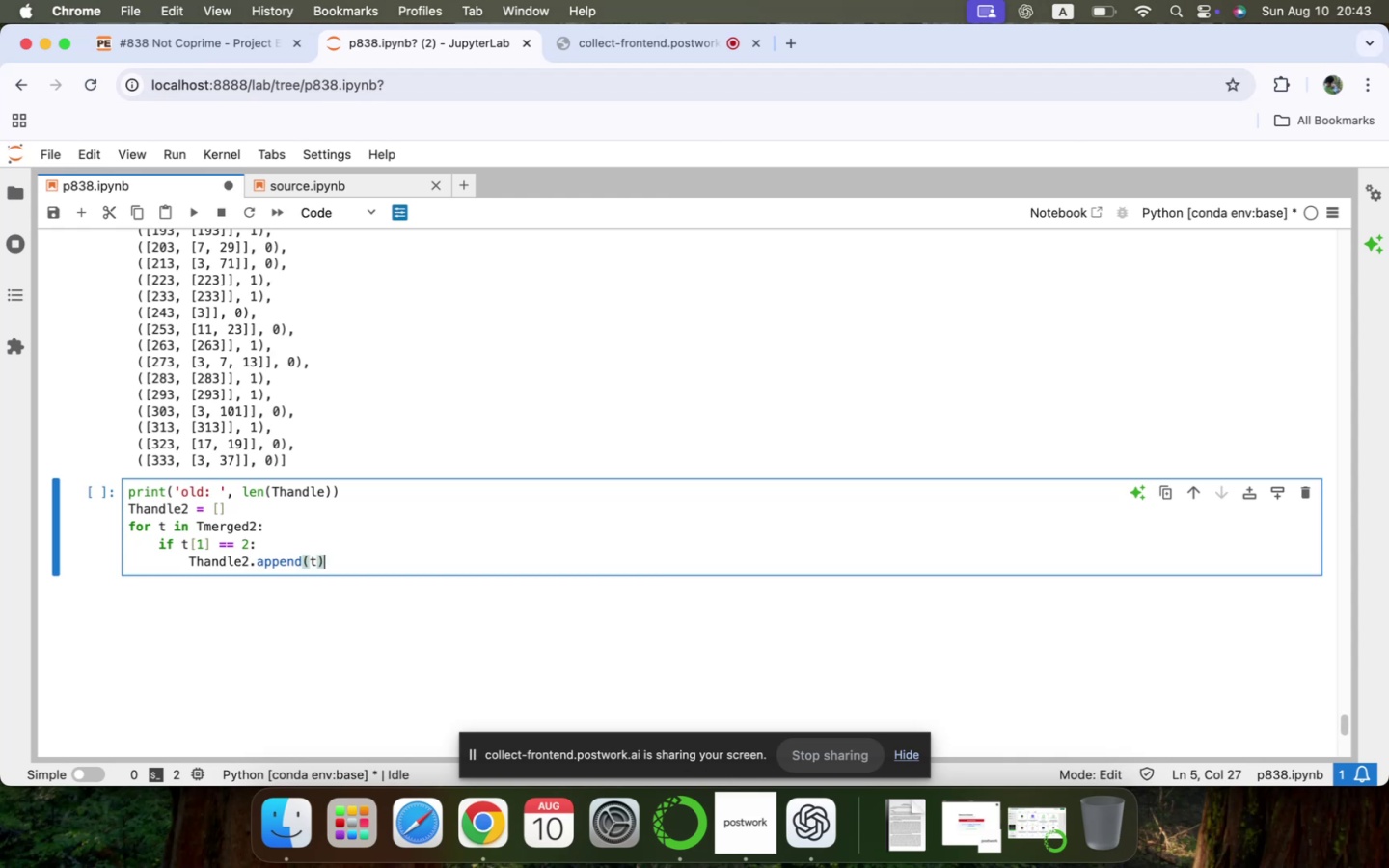 
key(Enter)
 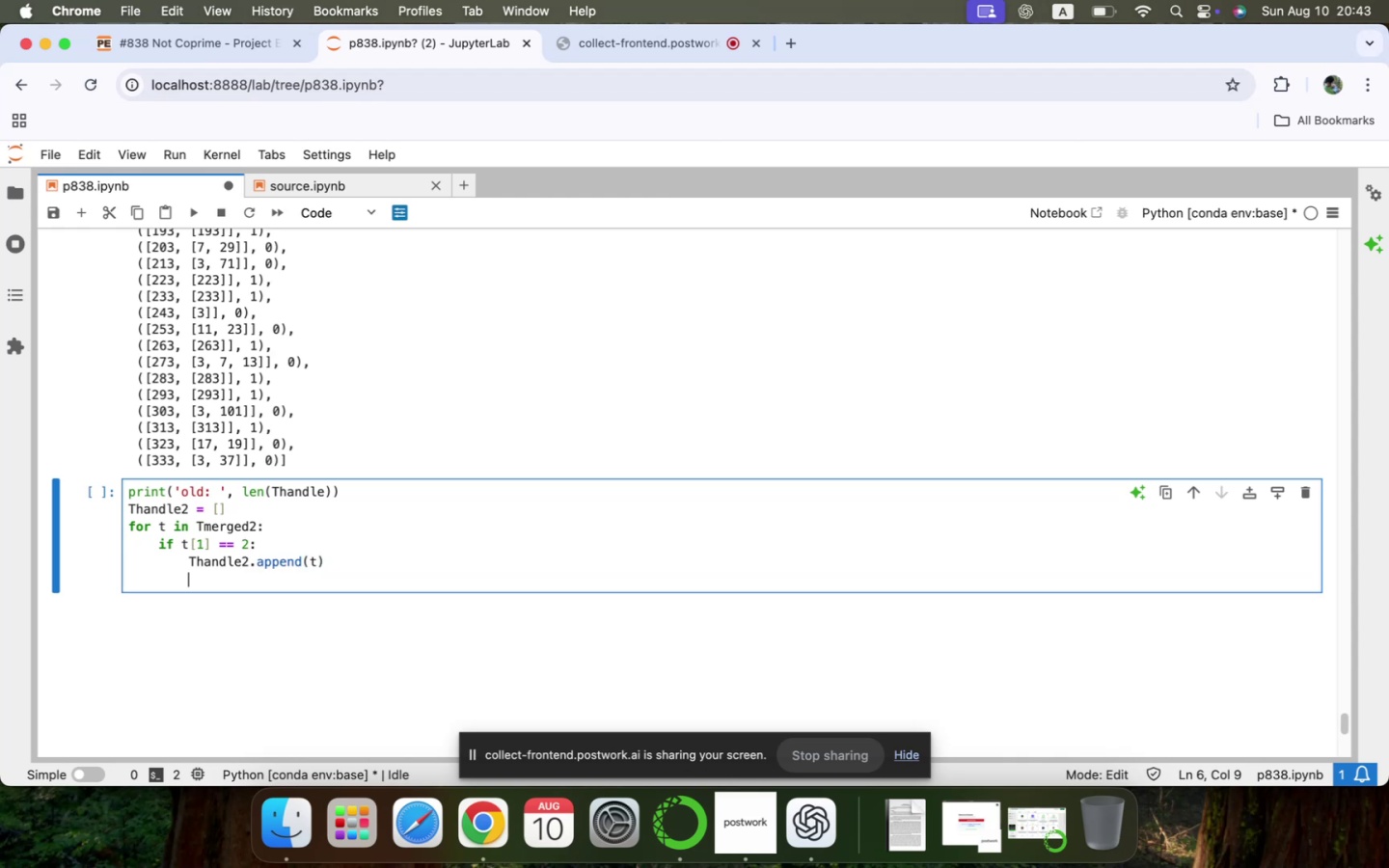 
key(Backspace)
 